 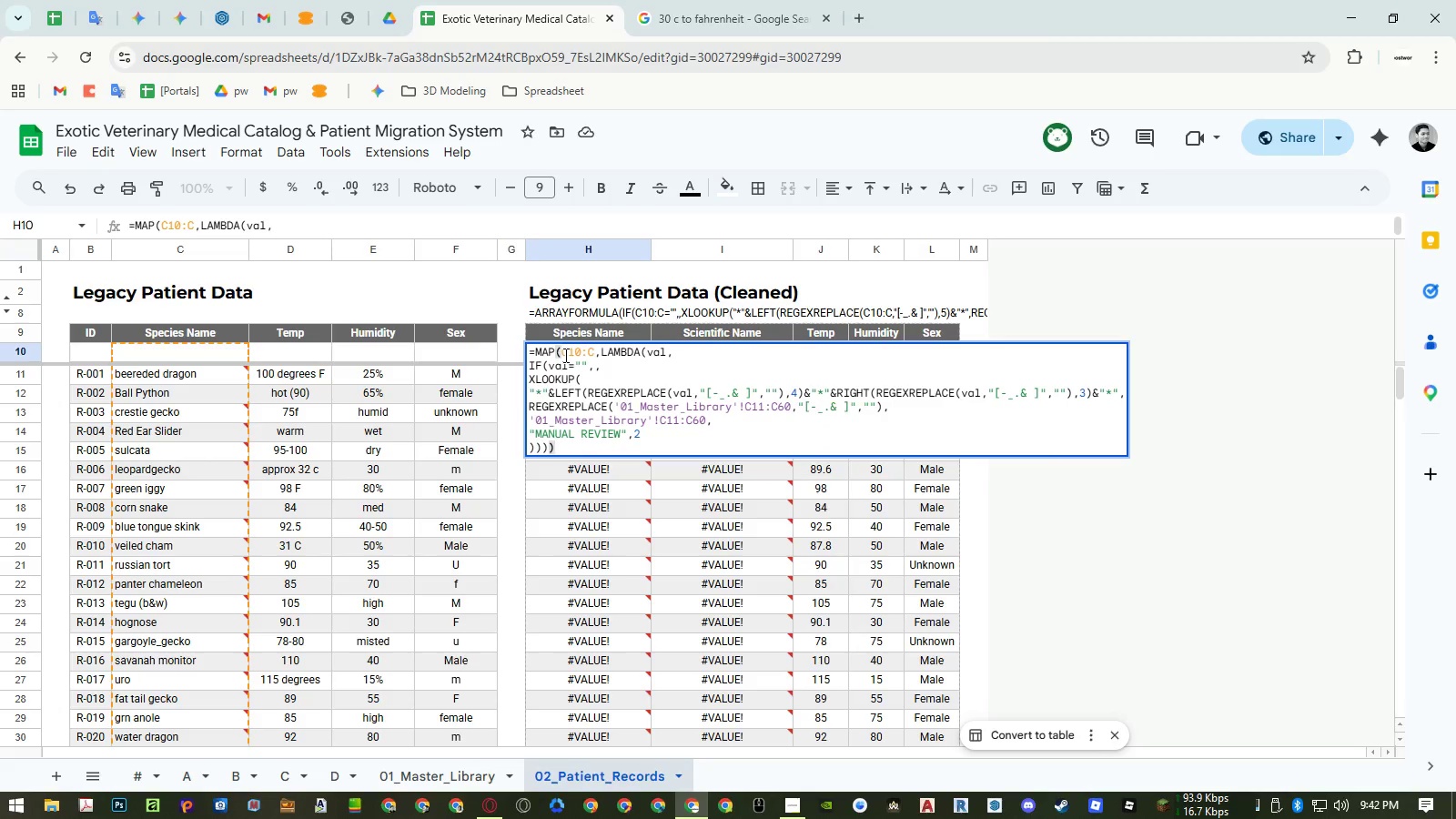 
left_click([527, 376])
 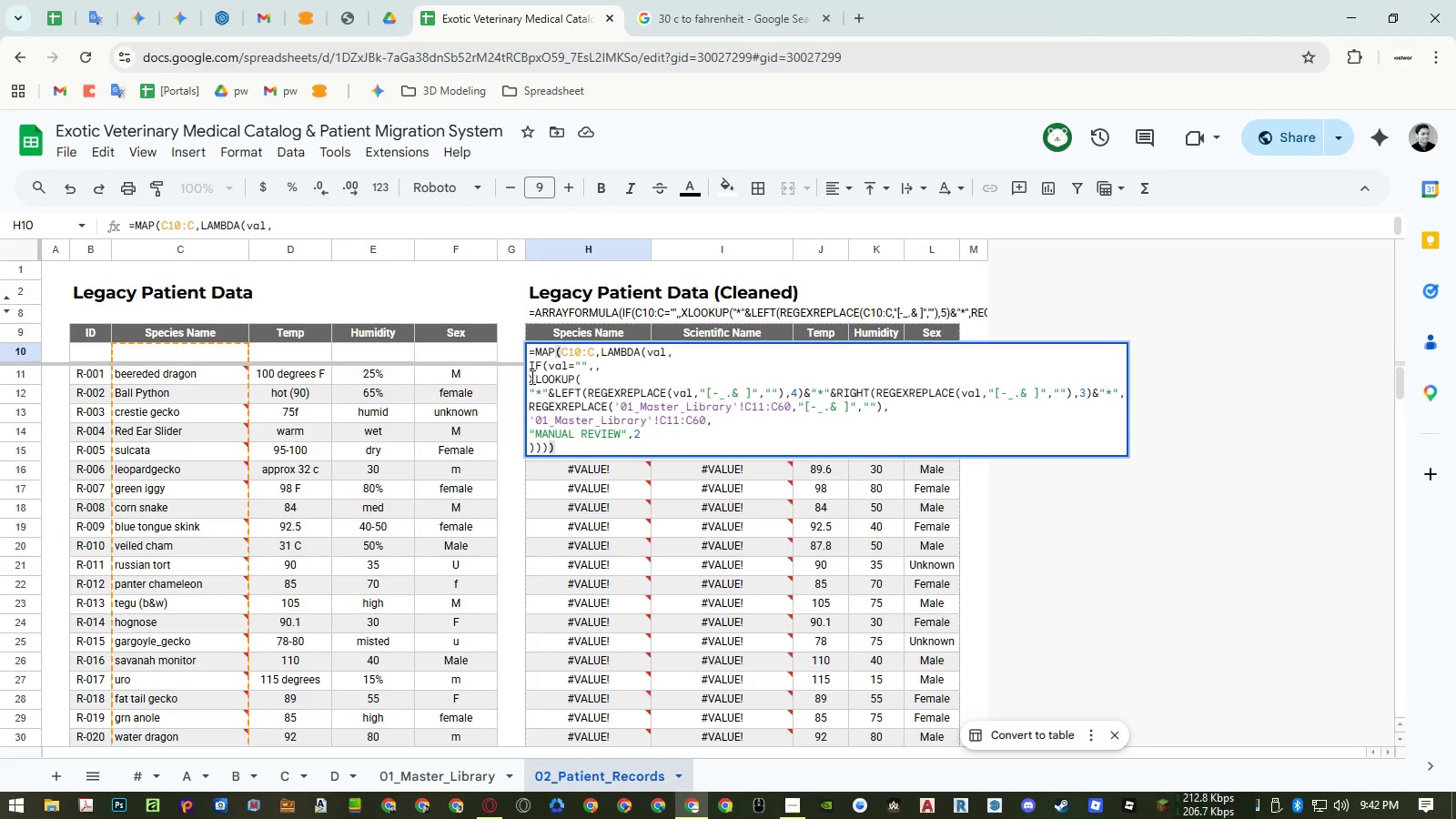 
left_click([531, 377])
 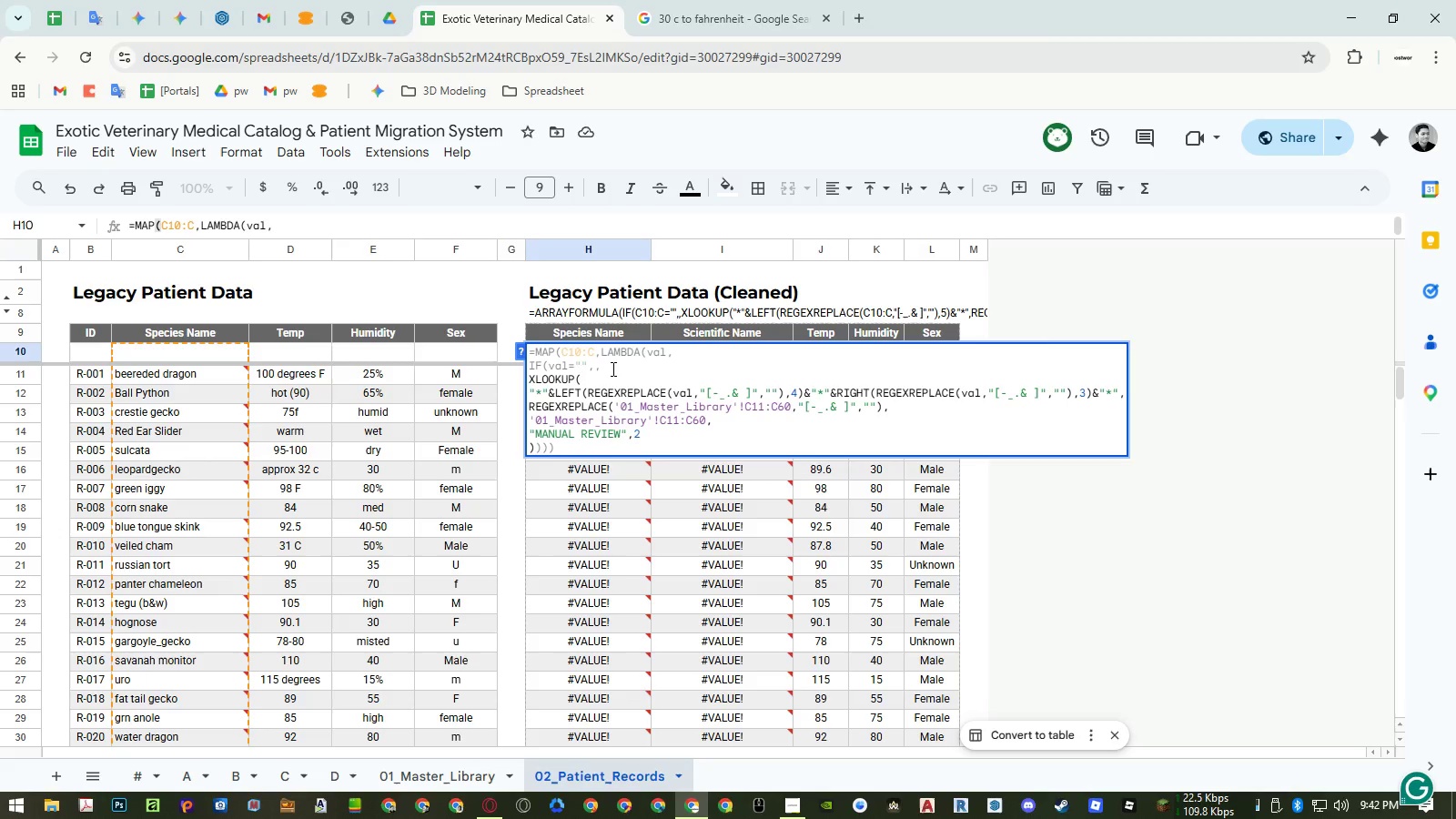 
key(Control+ControlLeft)
 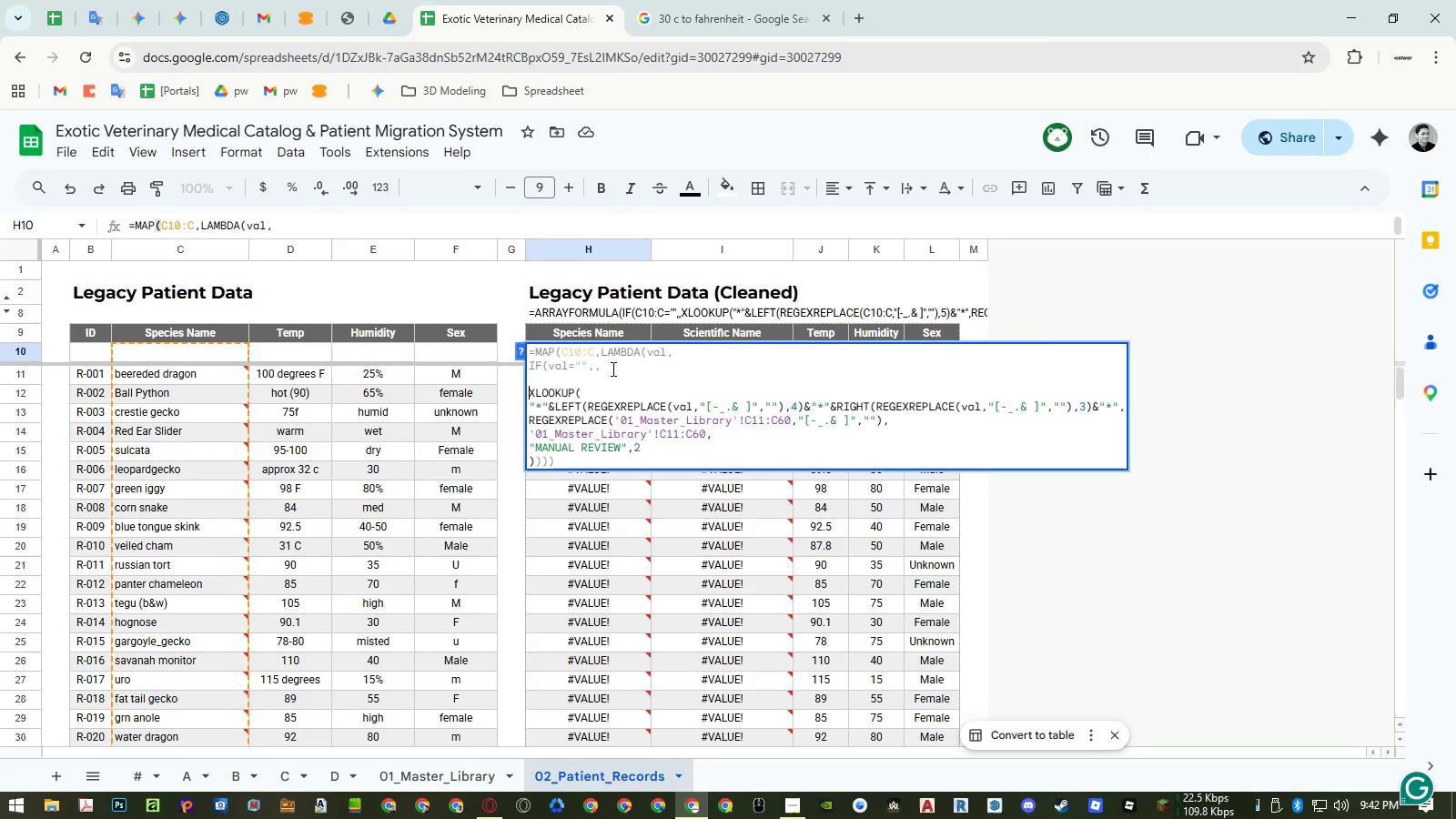 
key(Control+Enter)
 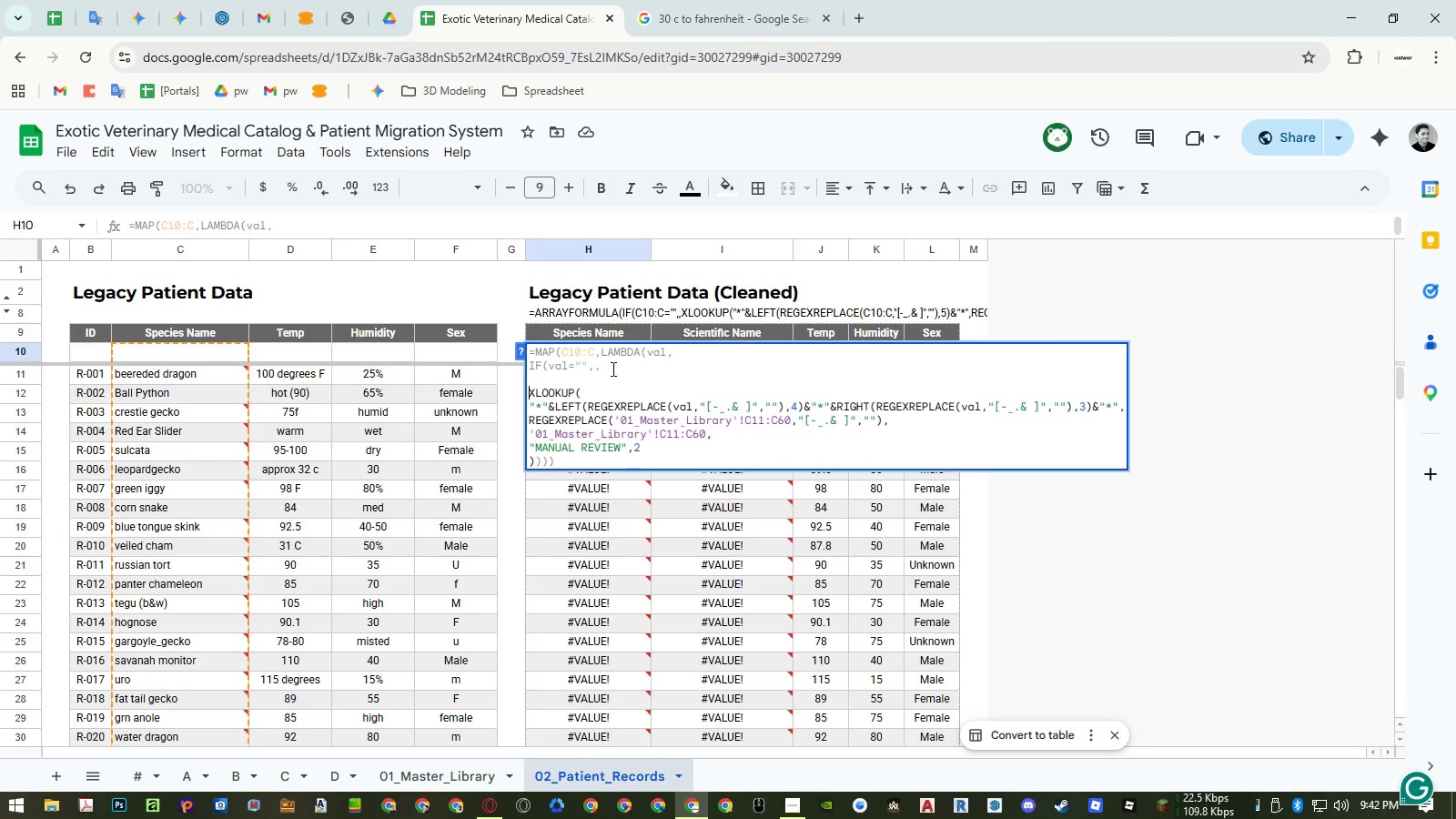 
key(ArrowUp)
 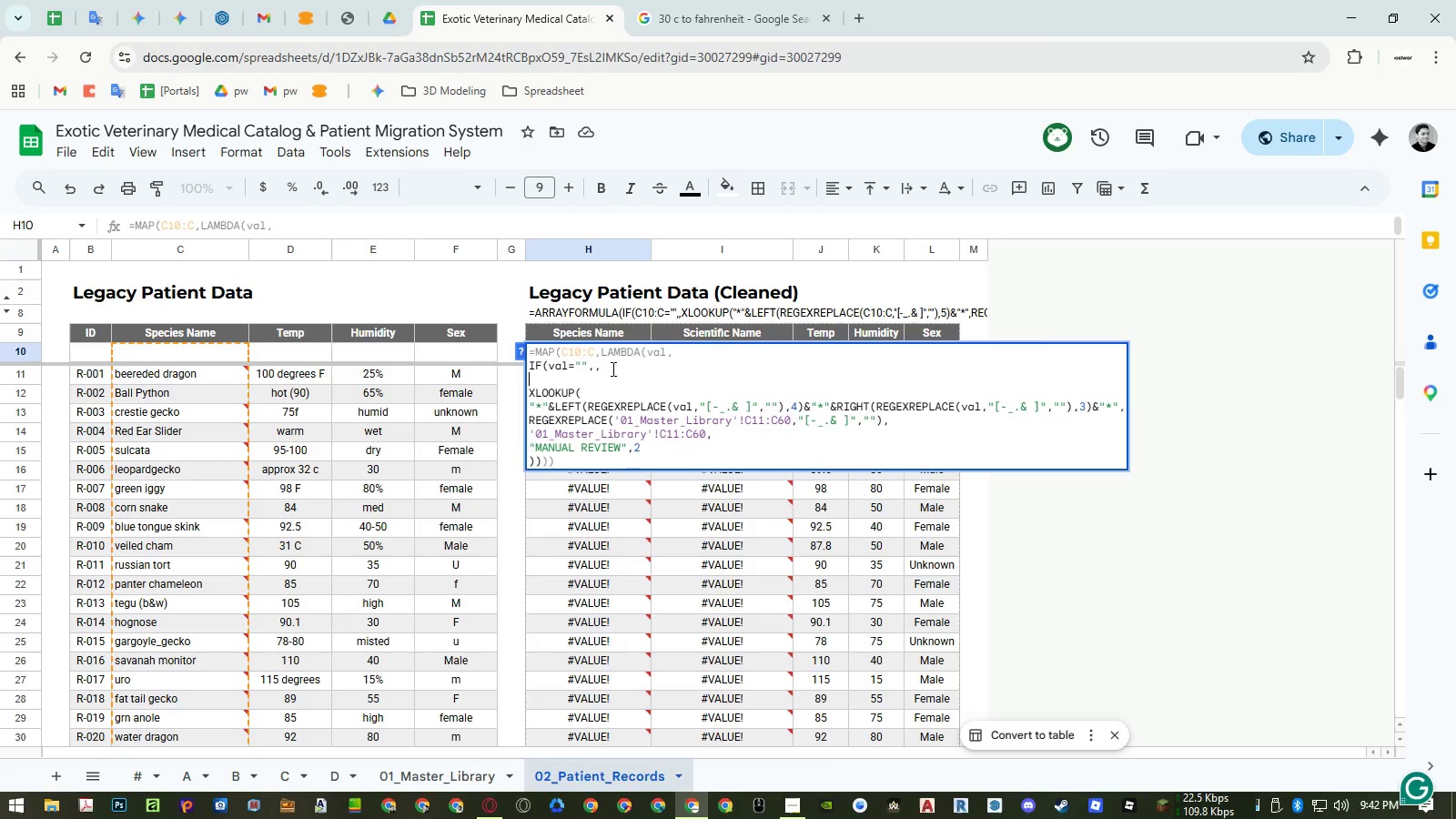 
type(ifer)
 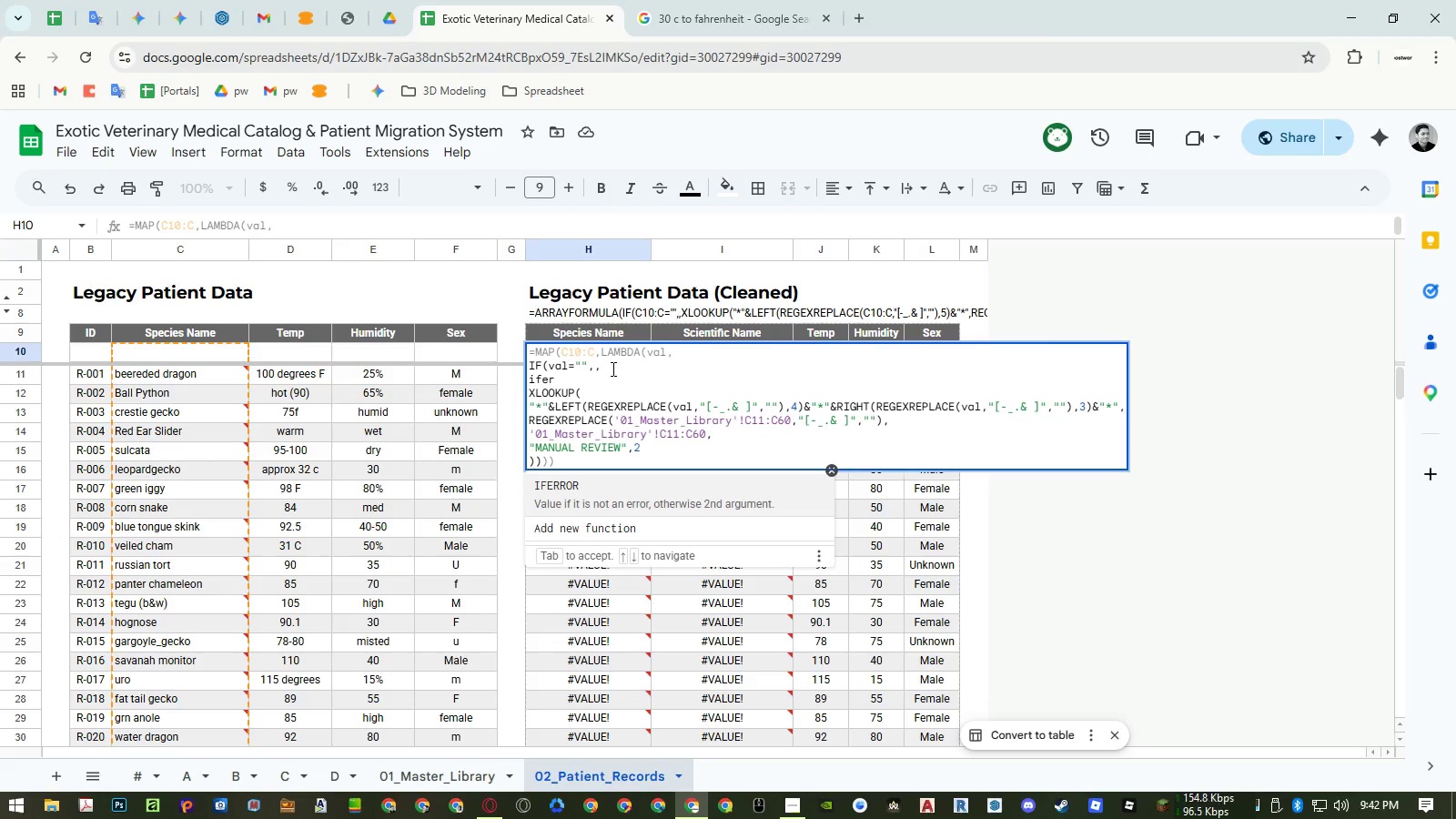 
key(Enter)
 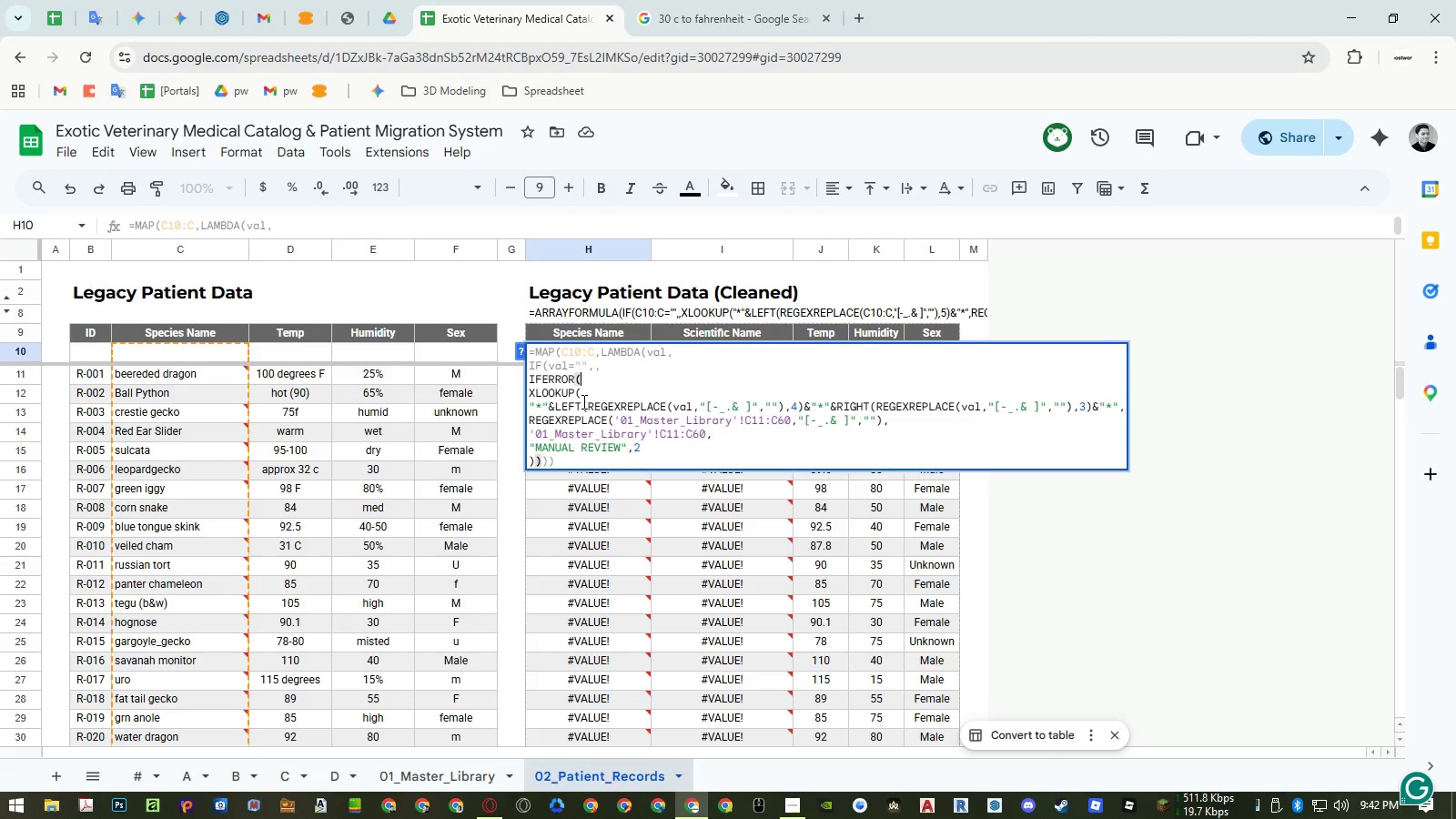 
left_click([582, 401])
 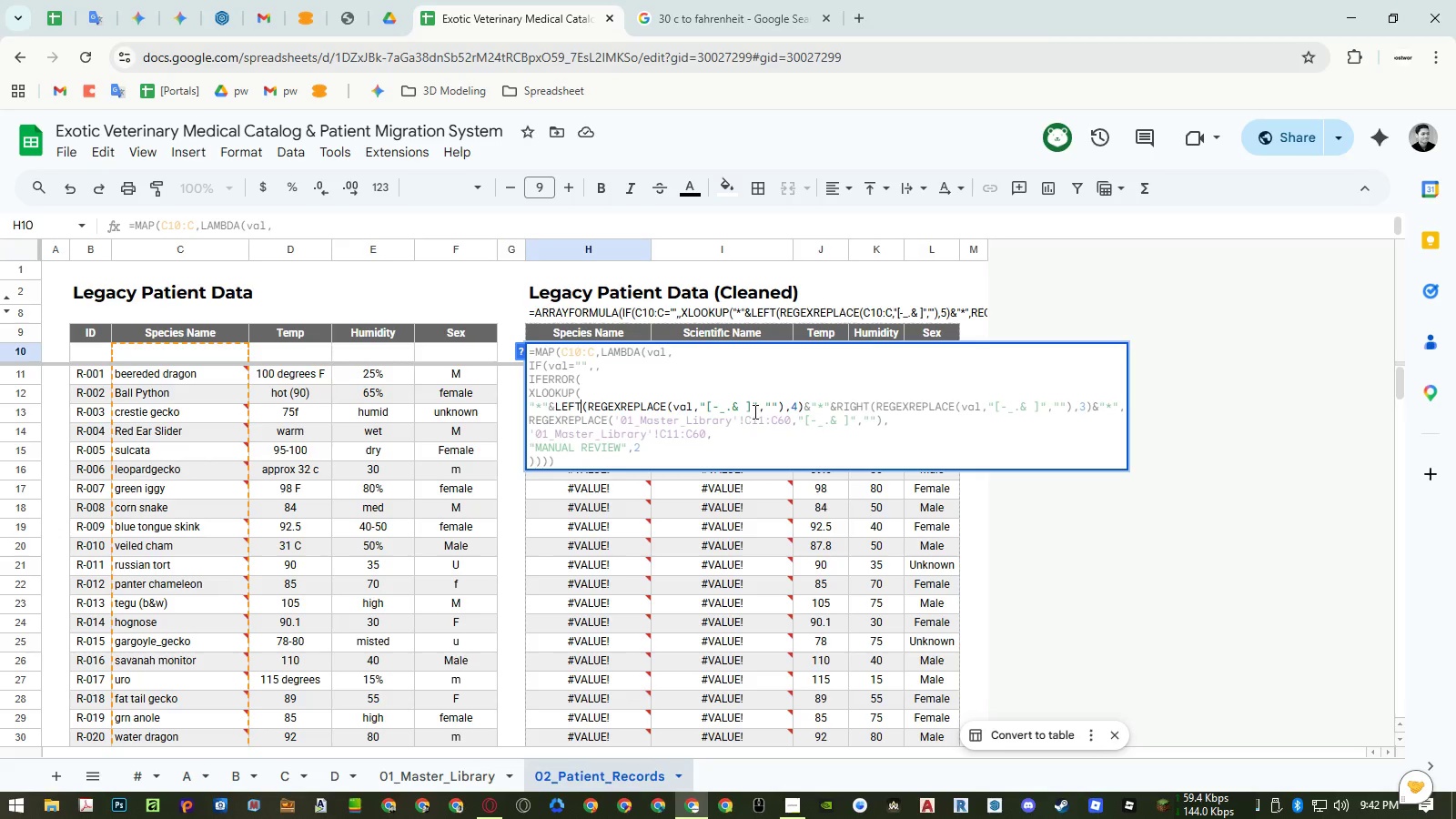 
left_click_drag(start_coordinate=[798, 406], to_coordinate=[793, 406])
 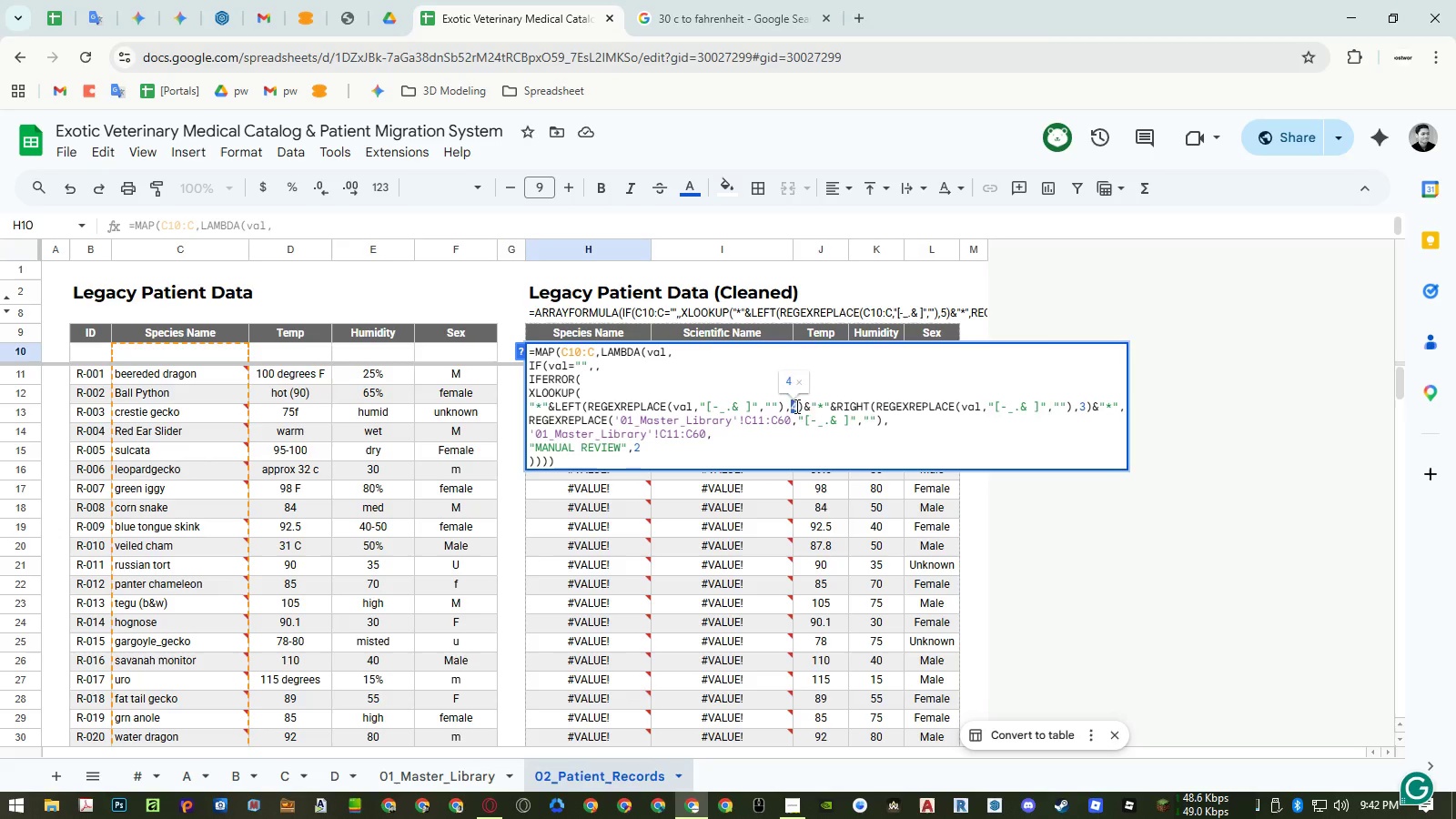 
key(Numpad5)
 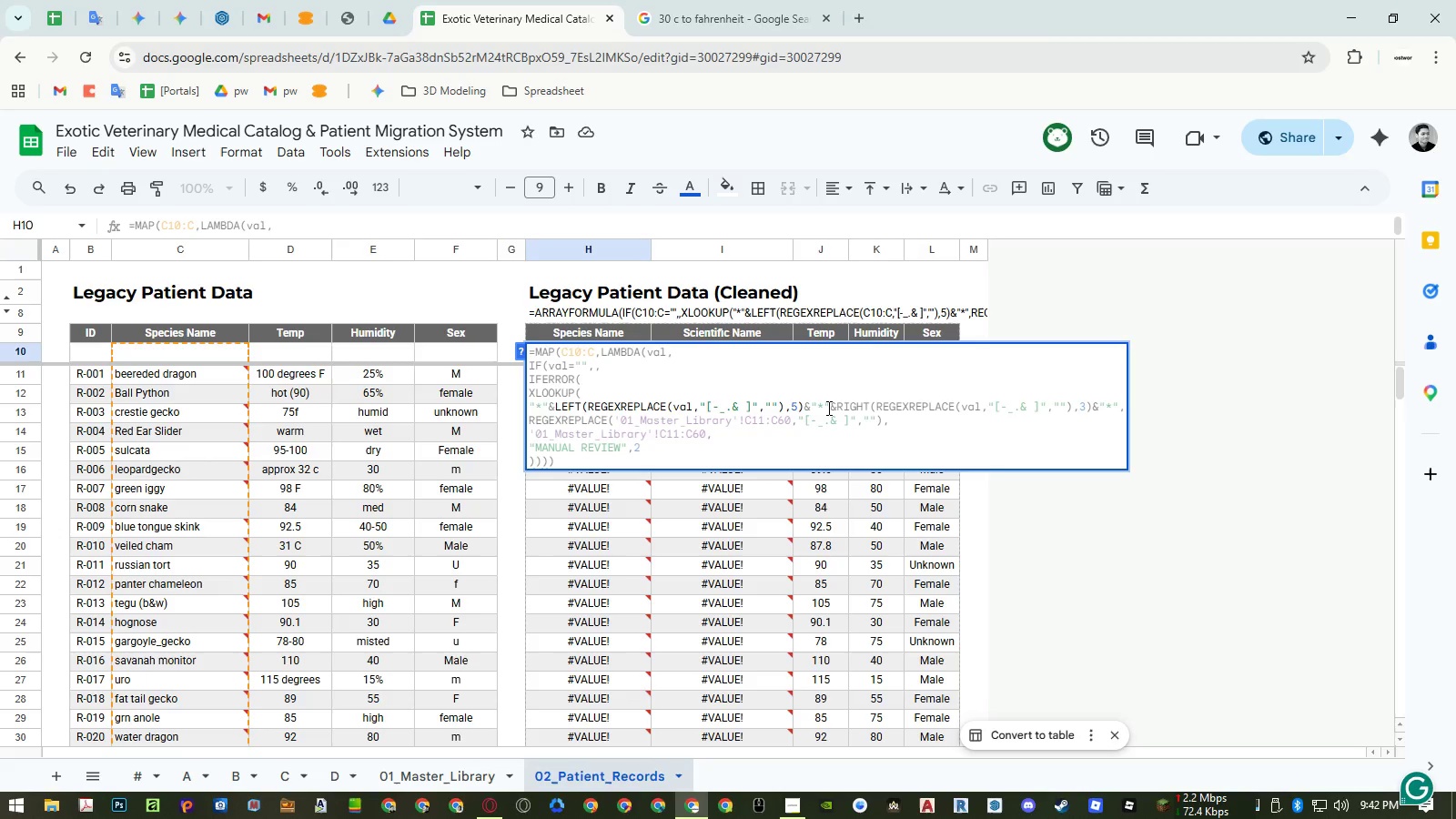 
wait(7.11)
 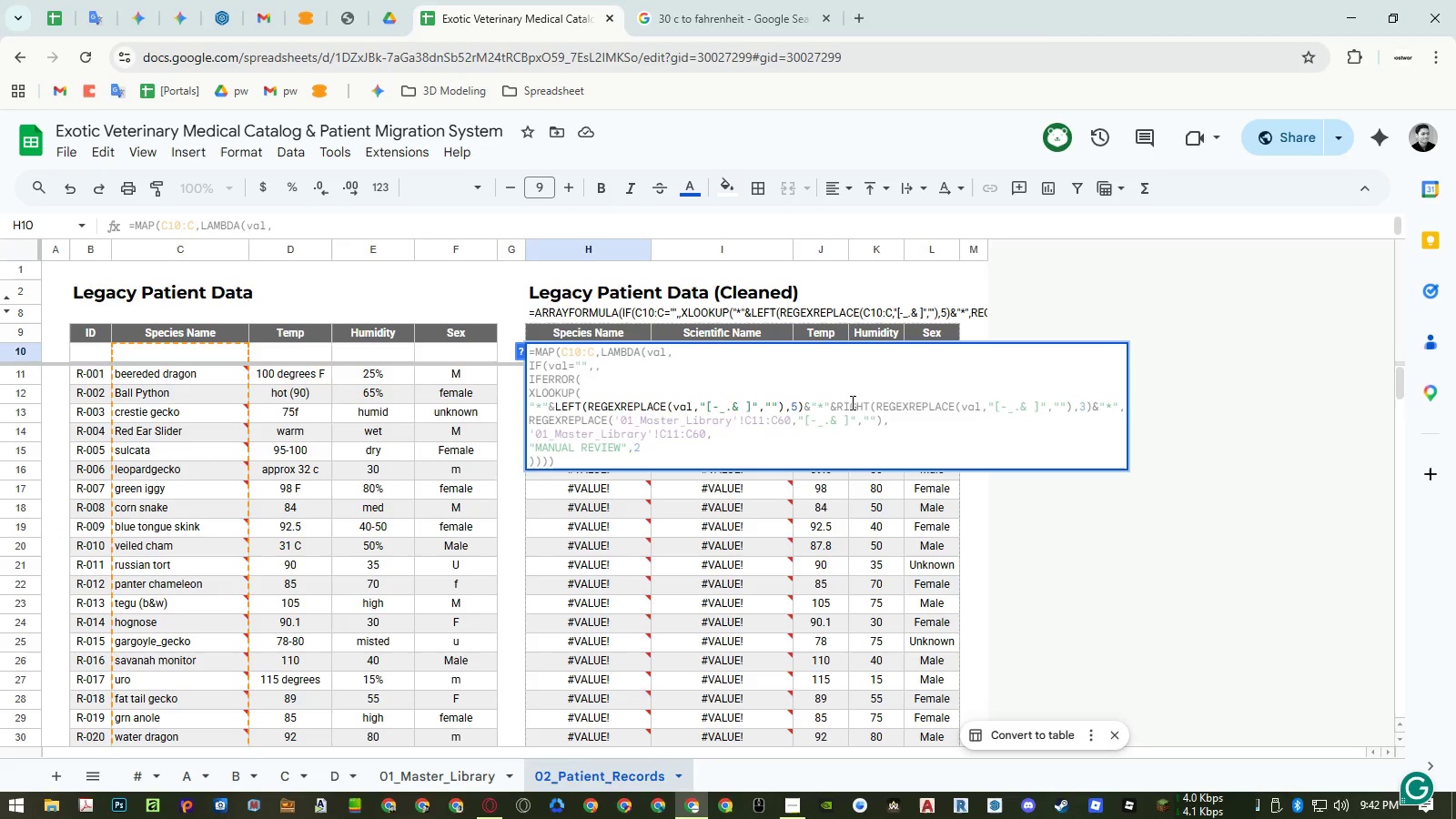 
left_click_drag(start_coordinate=[827, 408], to_coordinate=[1116, 407])
 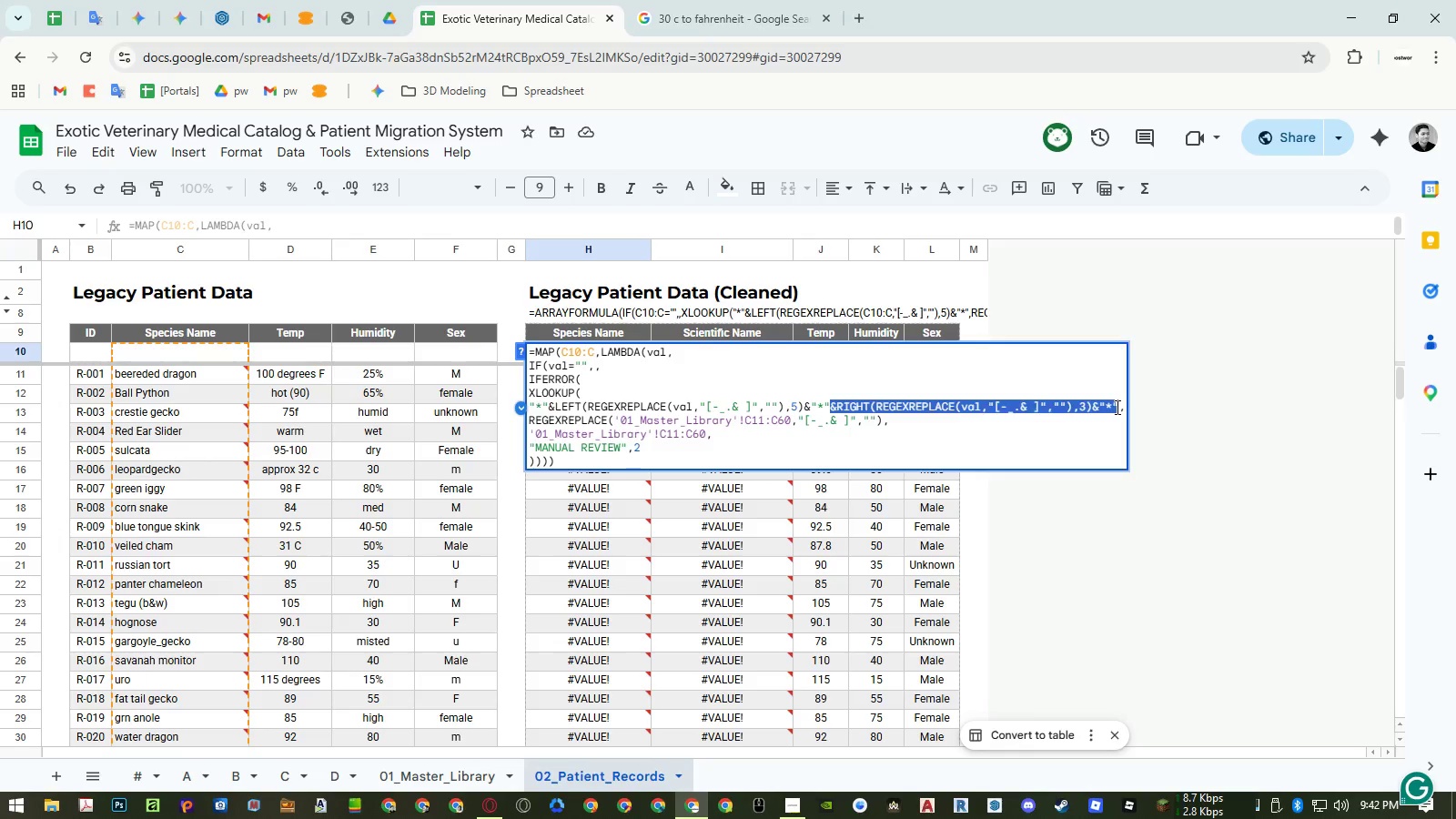 
key(Backspace)
 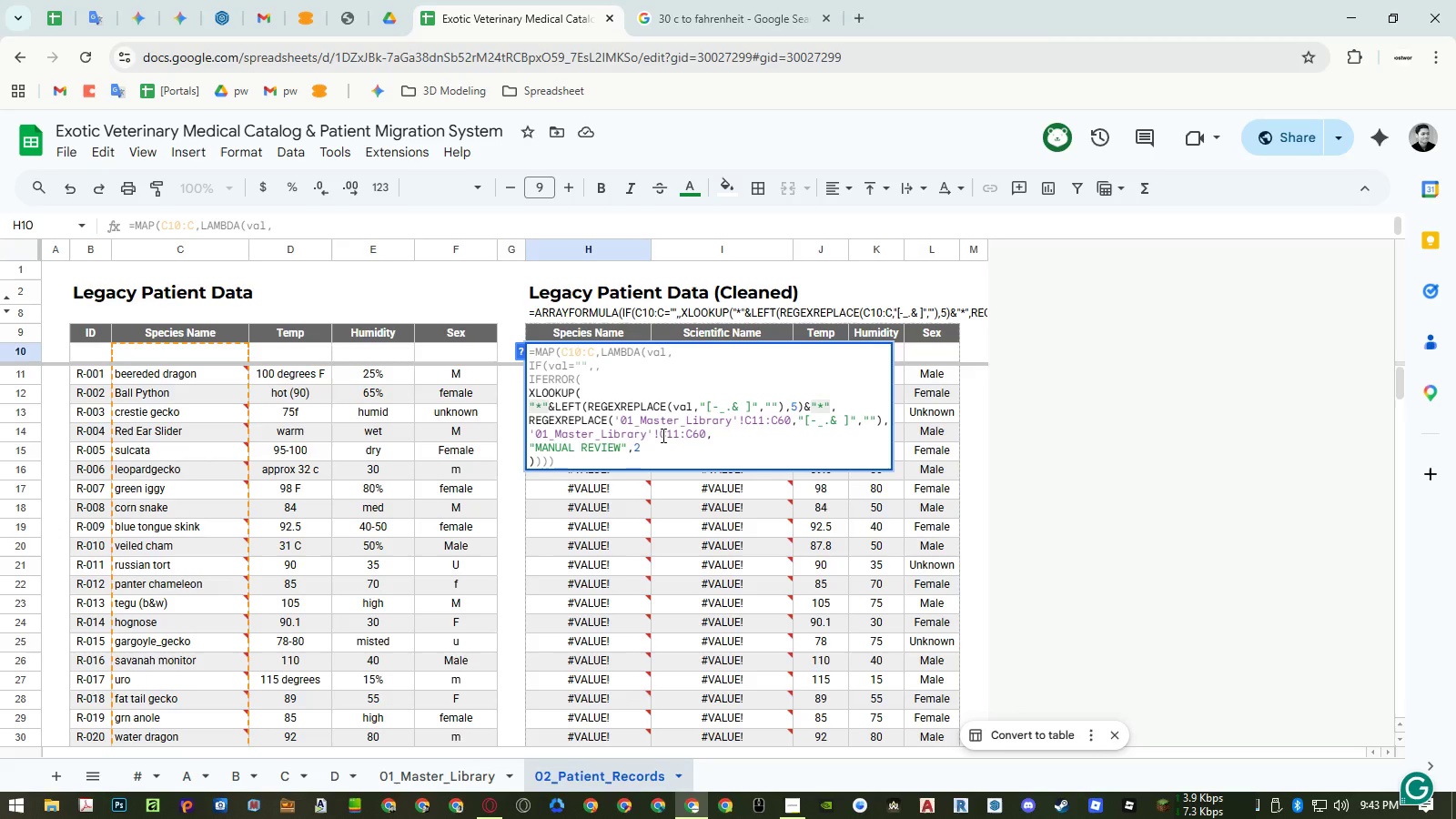 
wait(21.86)
 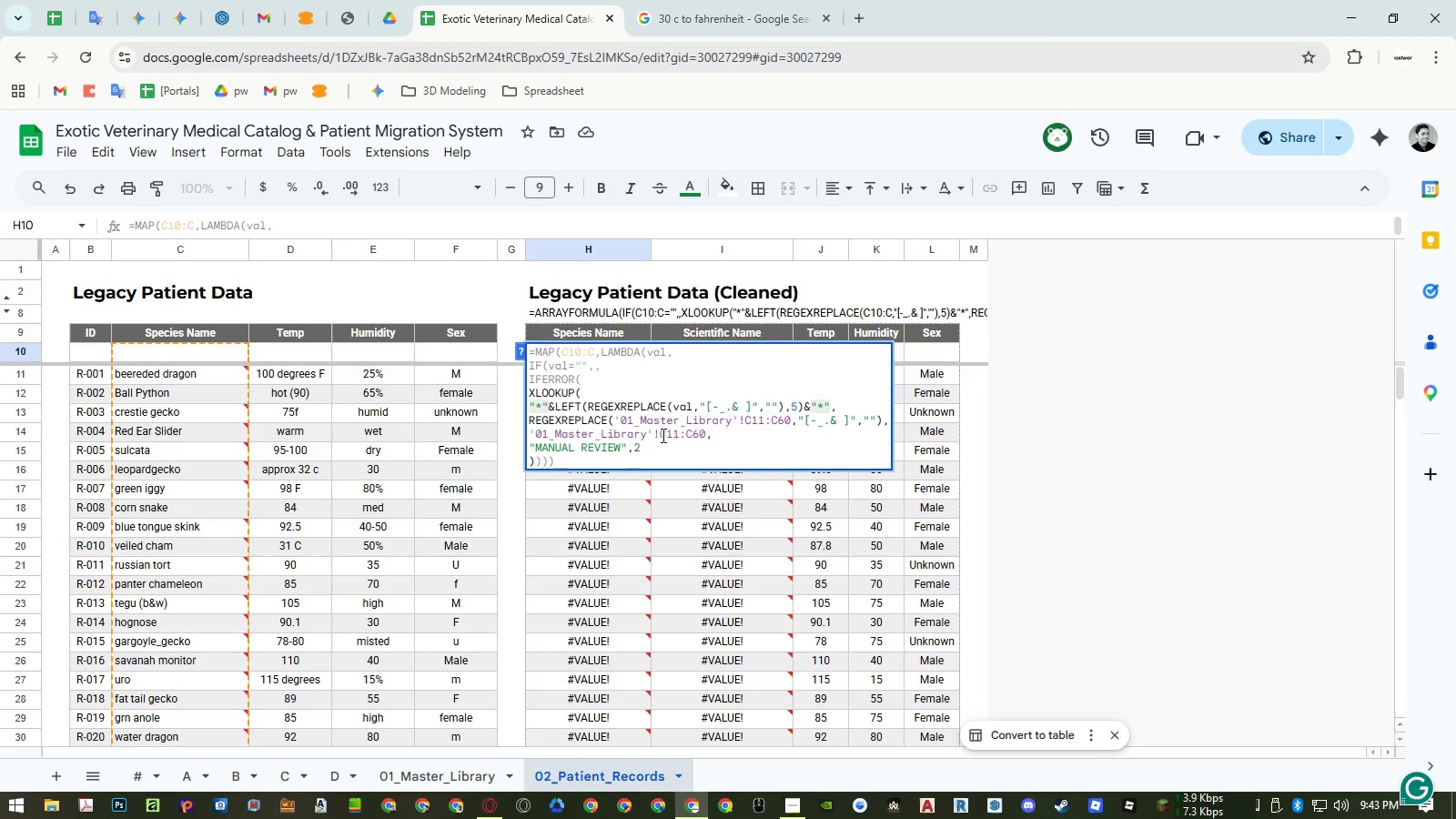 
left_click([535, 457])
 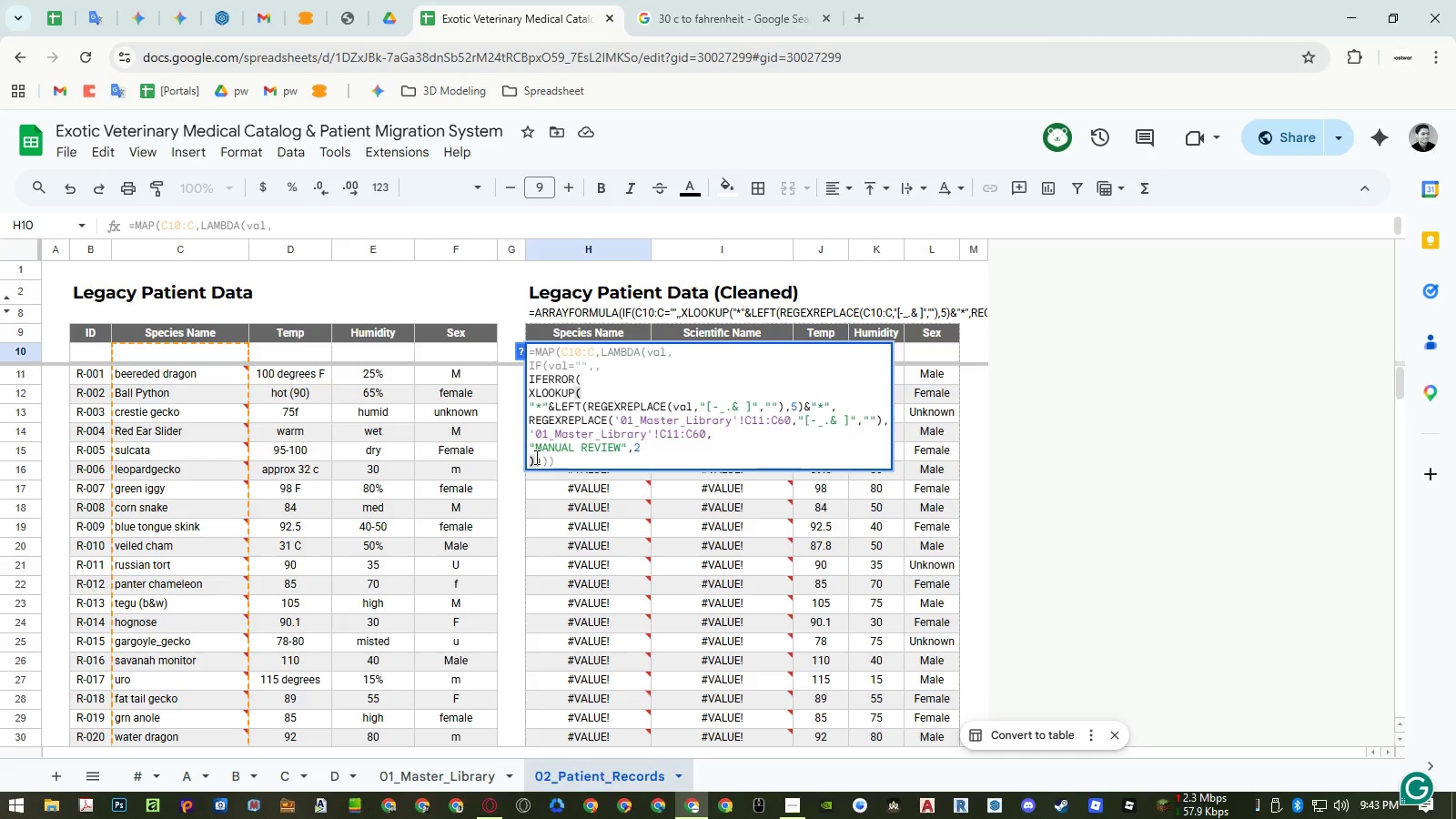 
key(Control+ControlRight)
 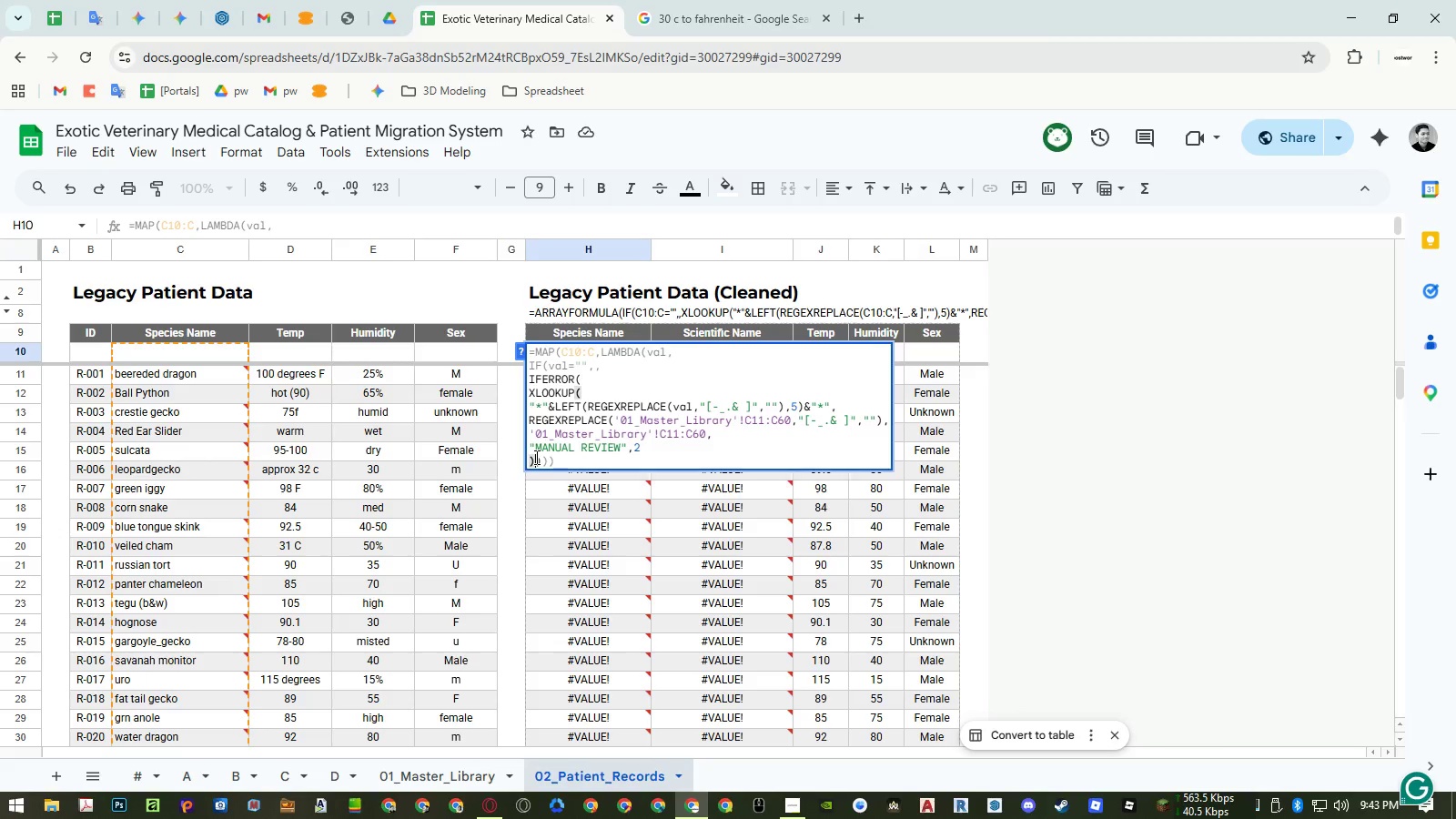 
key(Enter)
 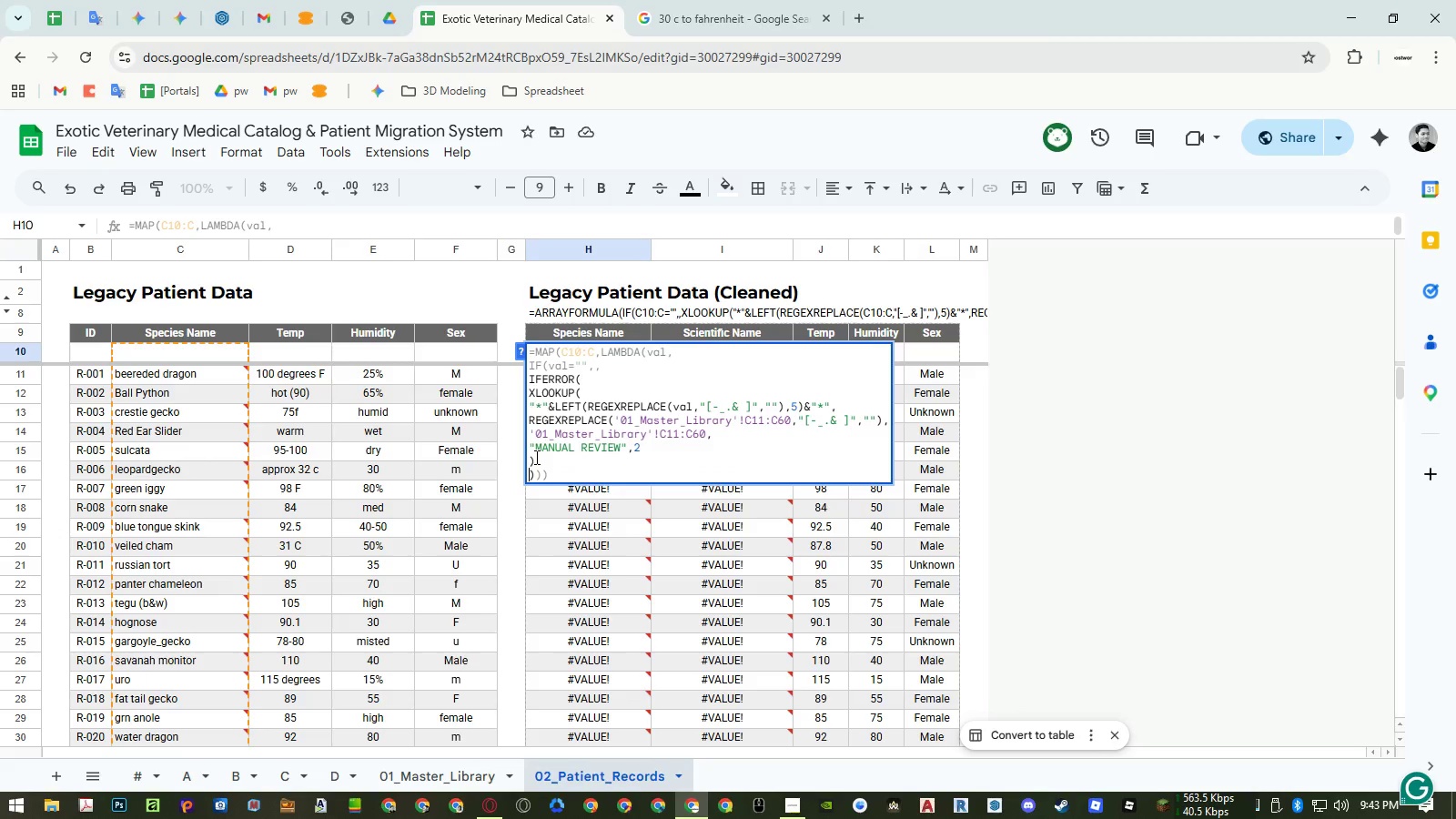 
left_click([535, 457])
 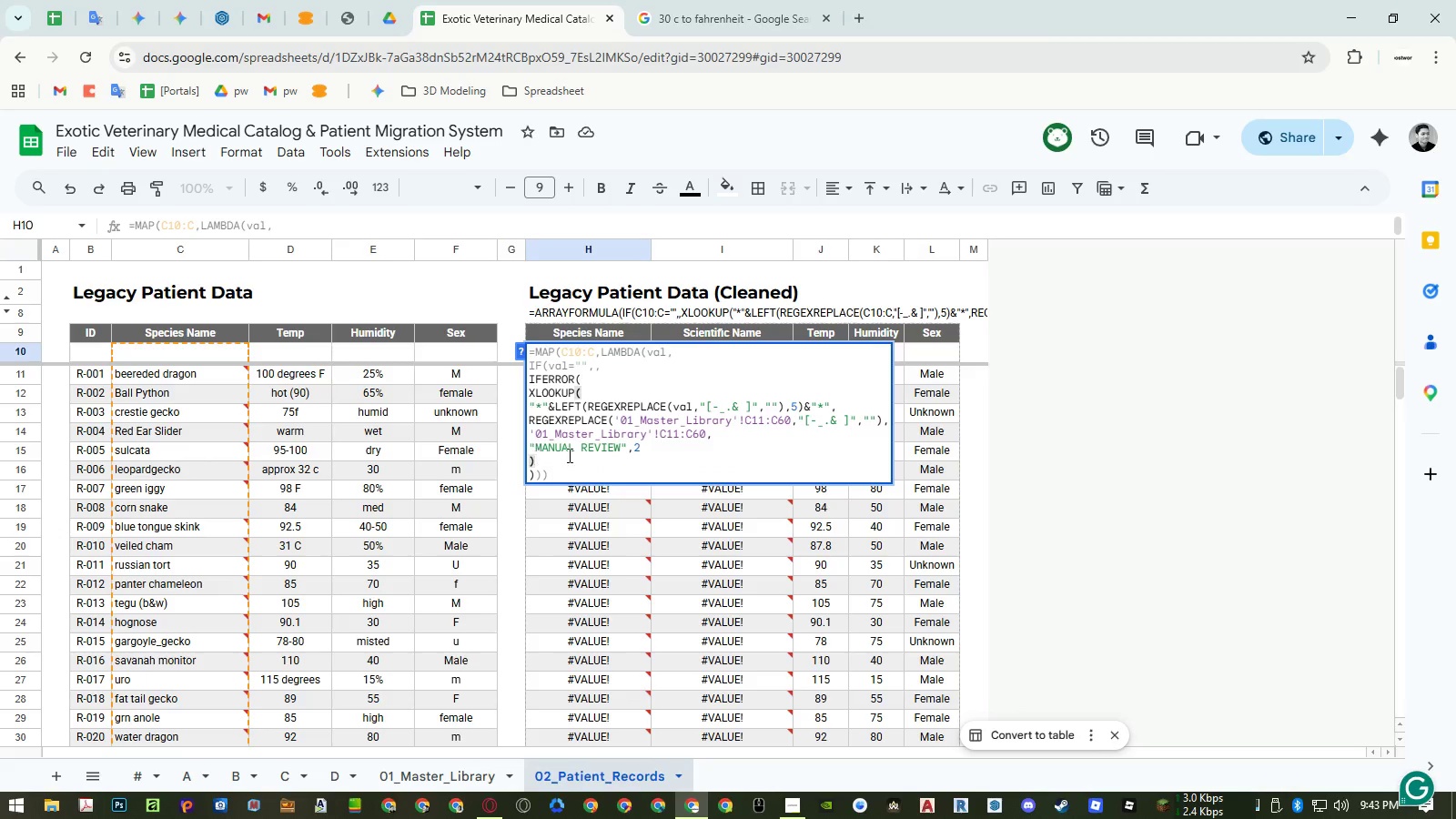 
key(Comma)
 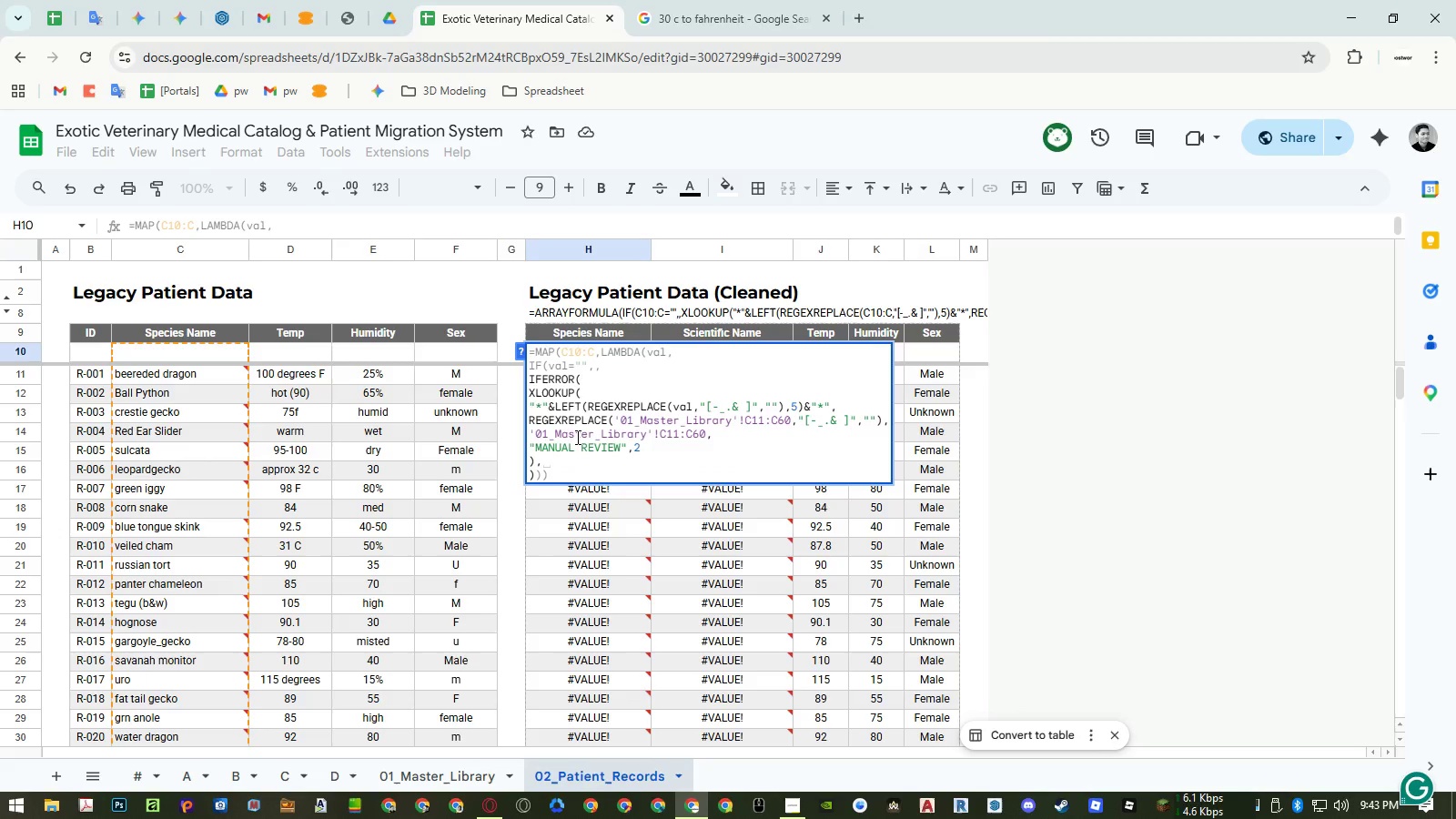 
wait(5.52)
 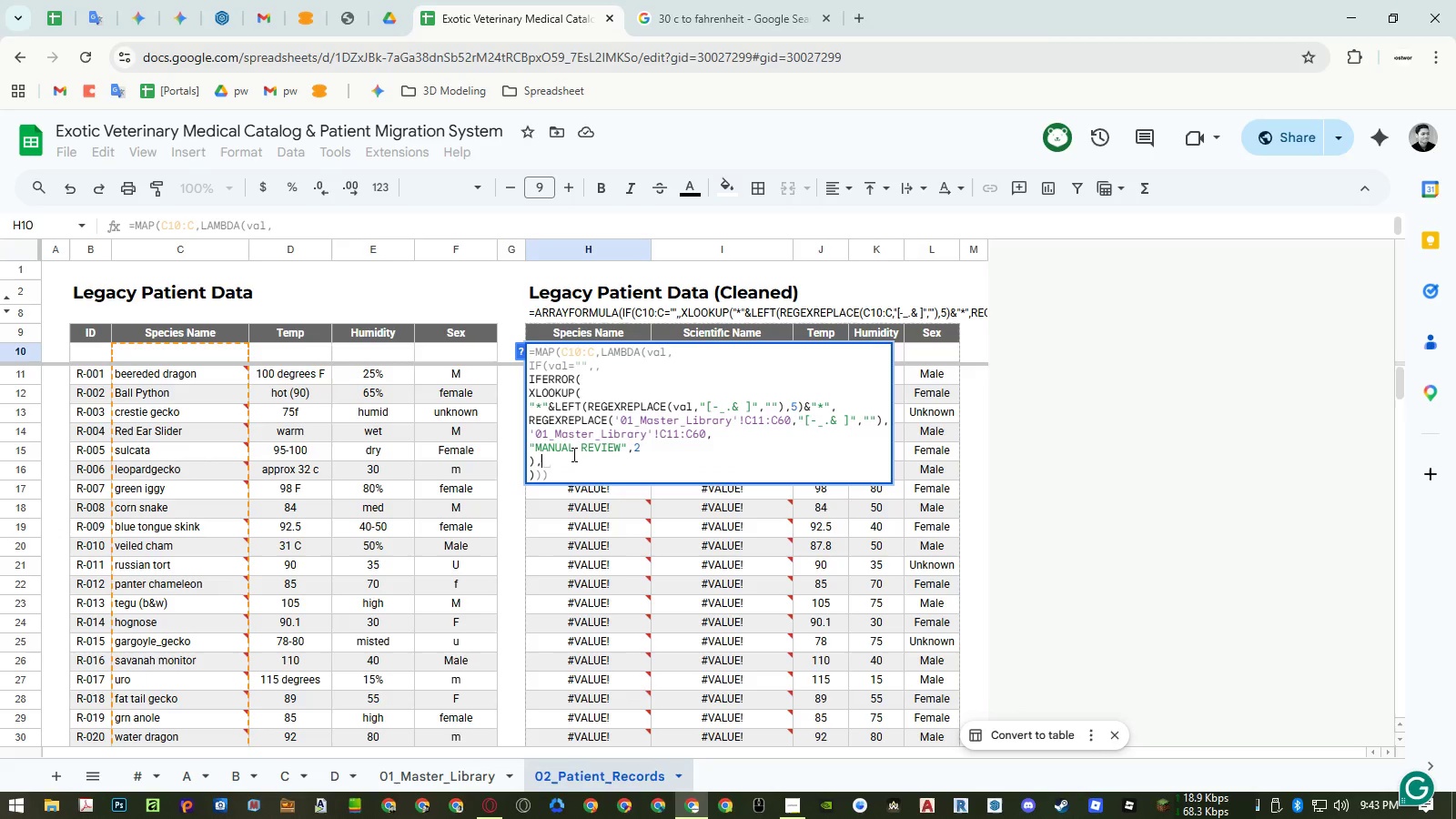 
left_click_drag(start_coordinate=[626, 446], to_coordinate=[529, 445])
 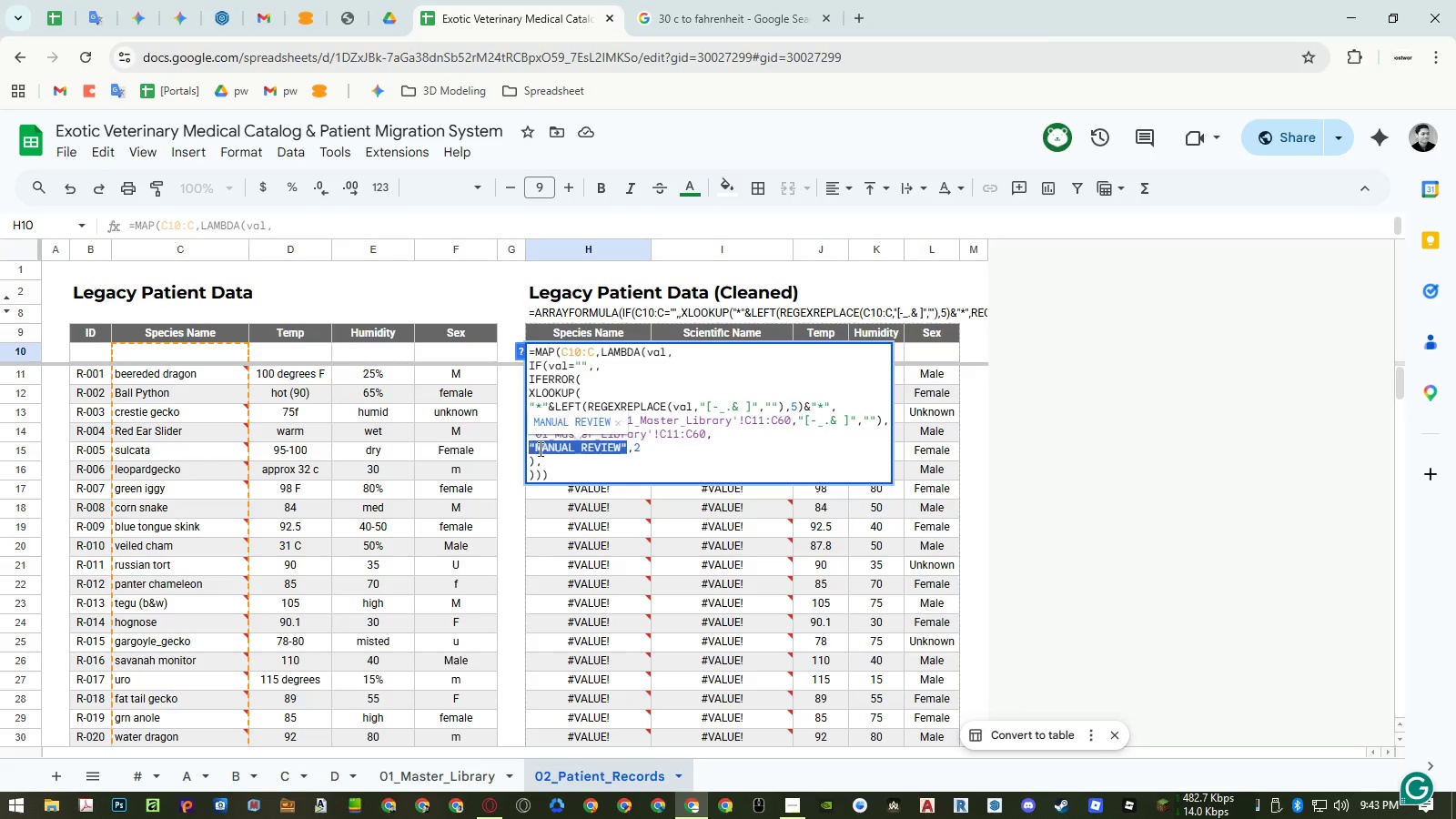 
key(Control+ControlLeft)
 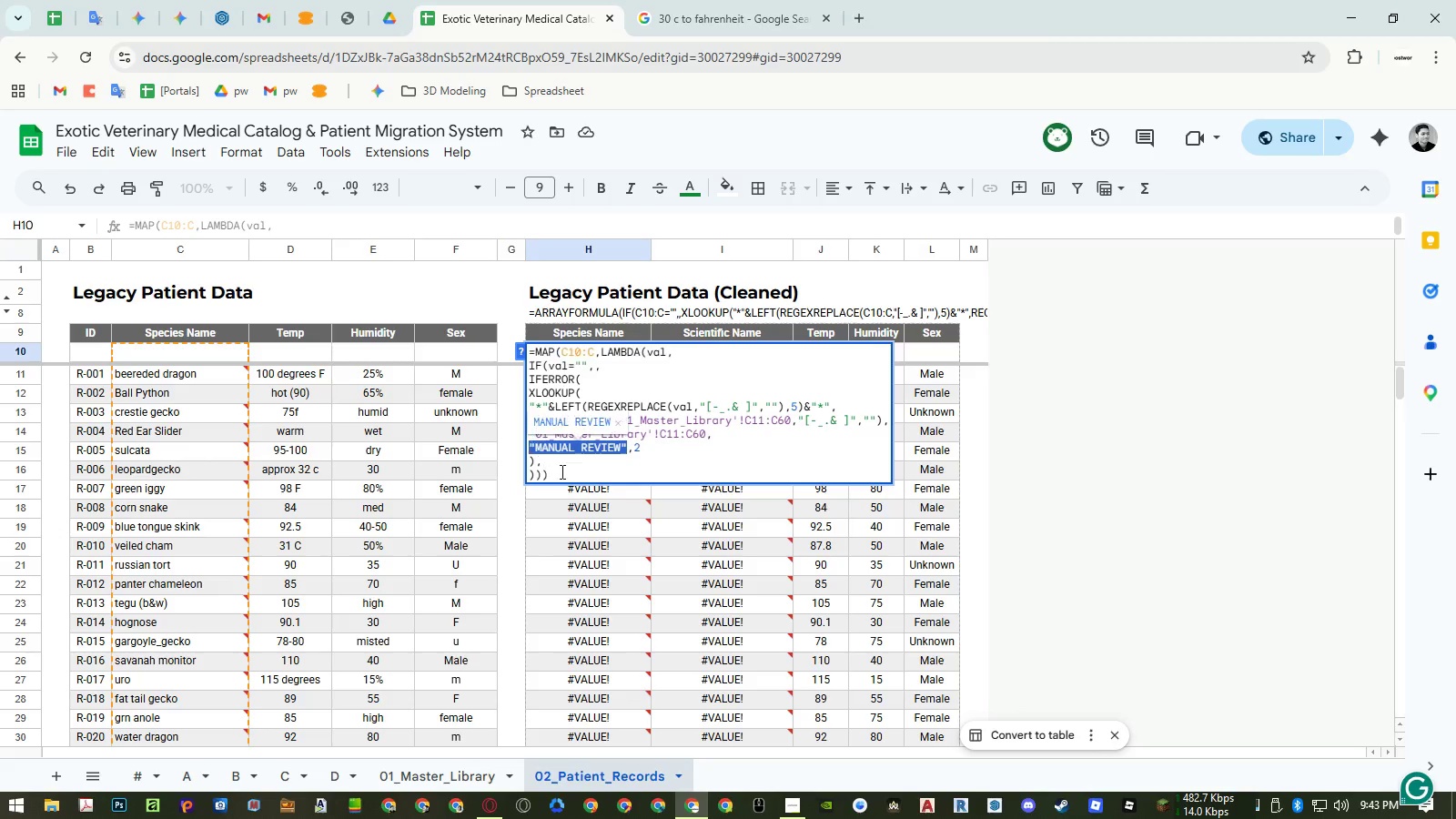 
key(Control+C)
 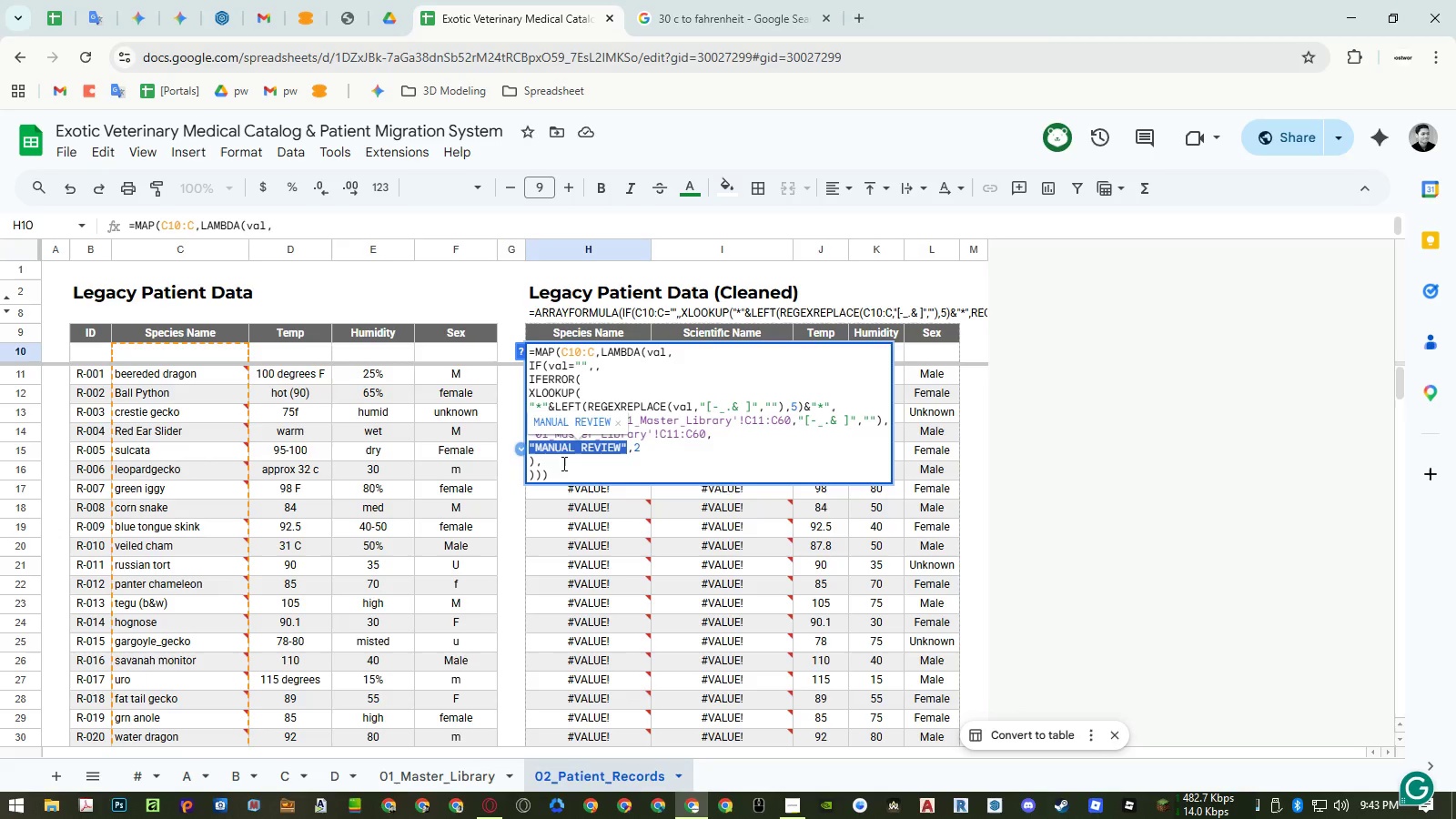 
left_click([561, 460])
 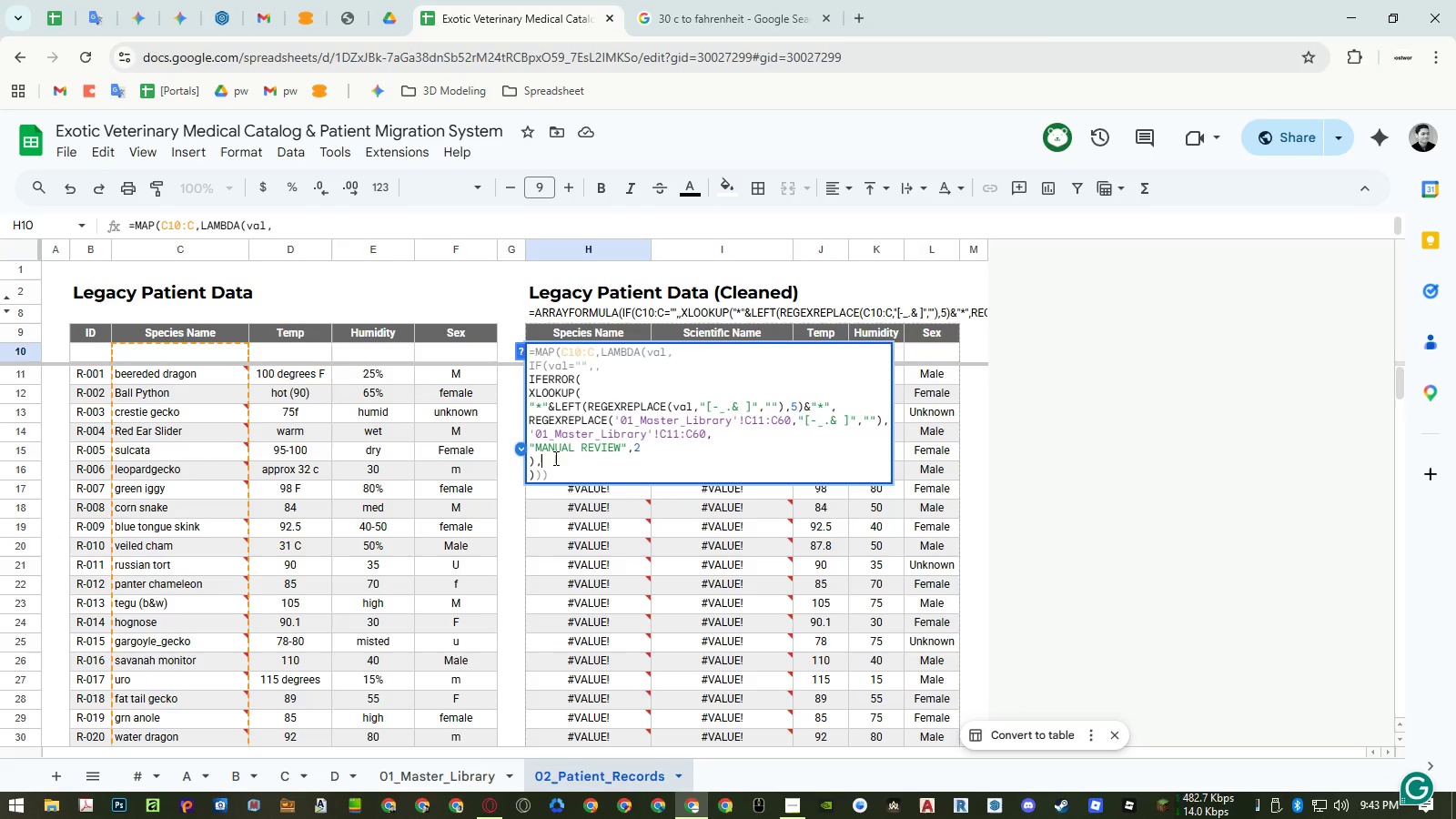 
key(Control+ControlLeft)
 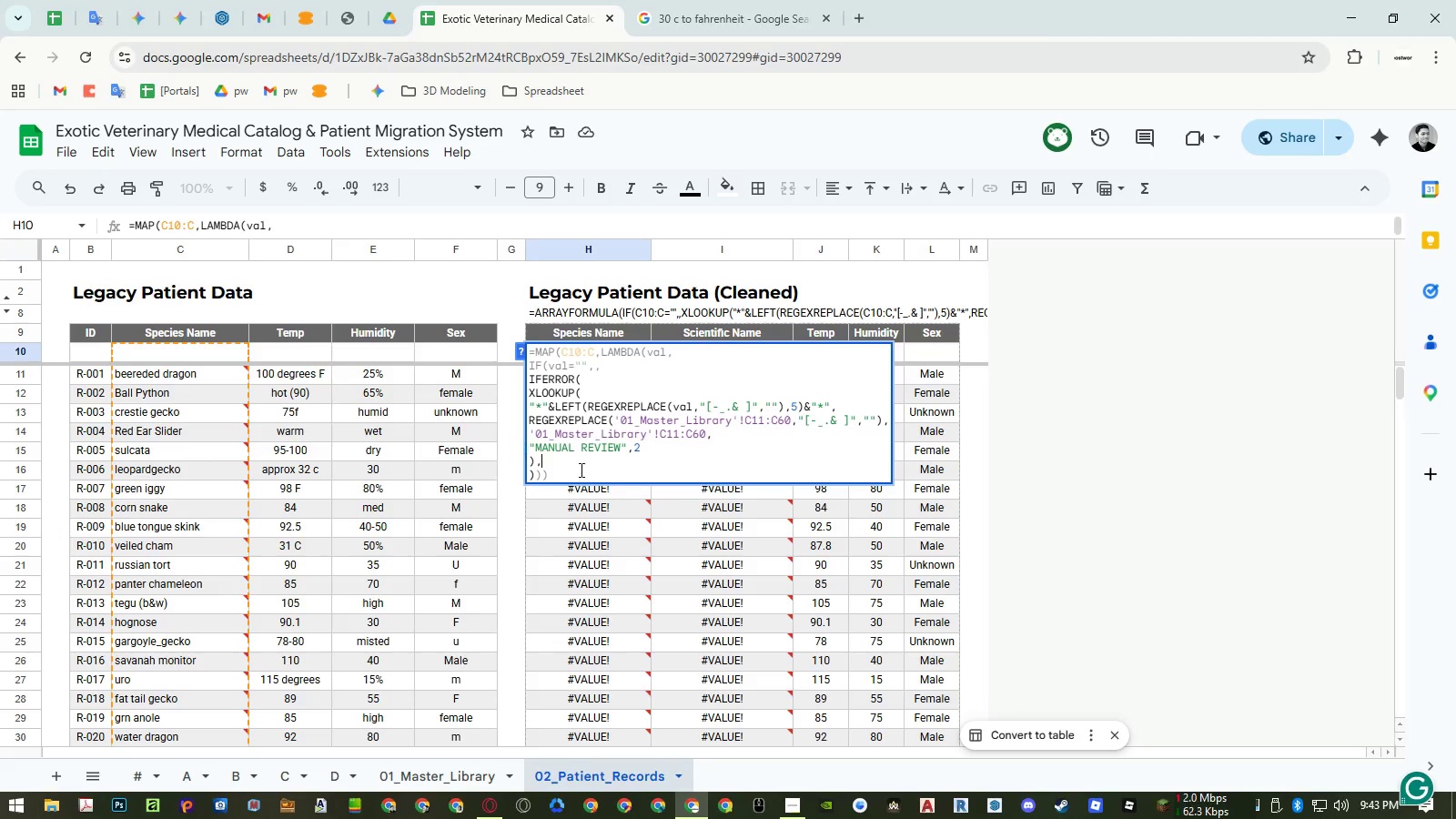 
key(Control+Shift+ShiftLeft)
 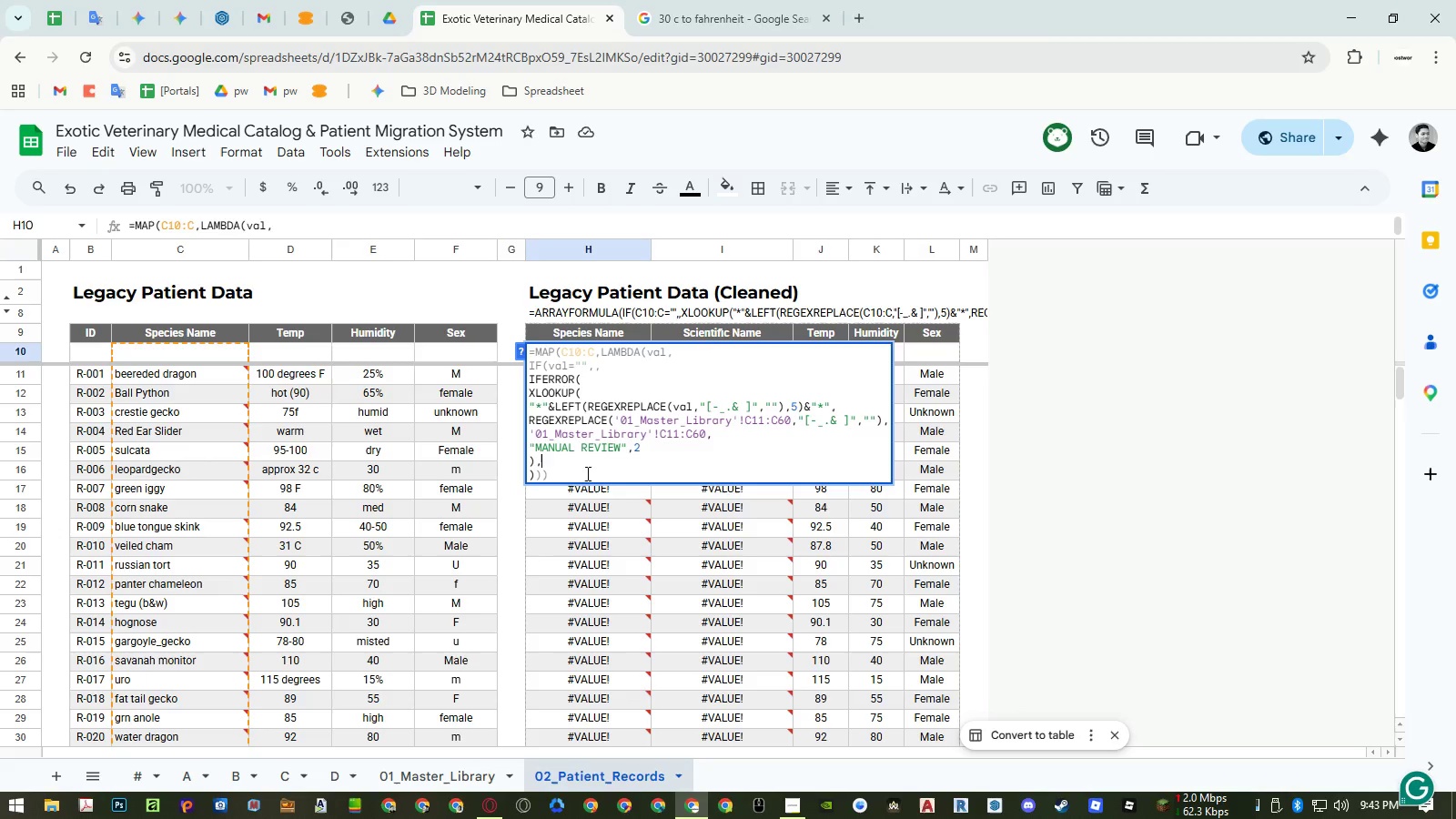 
key(Control+Shift+V)
 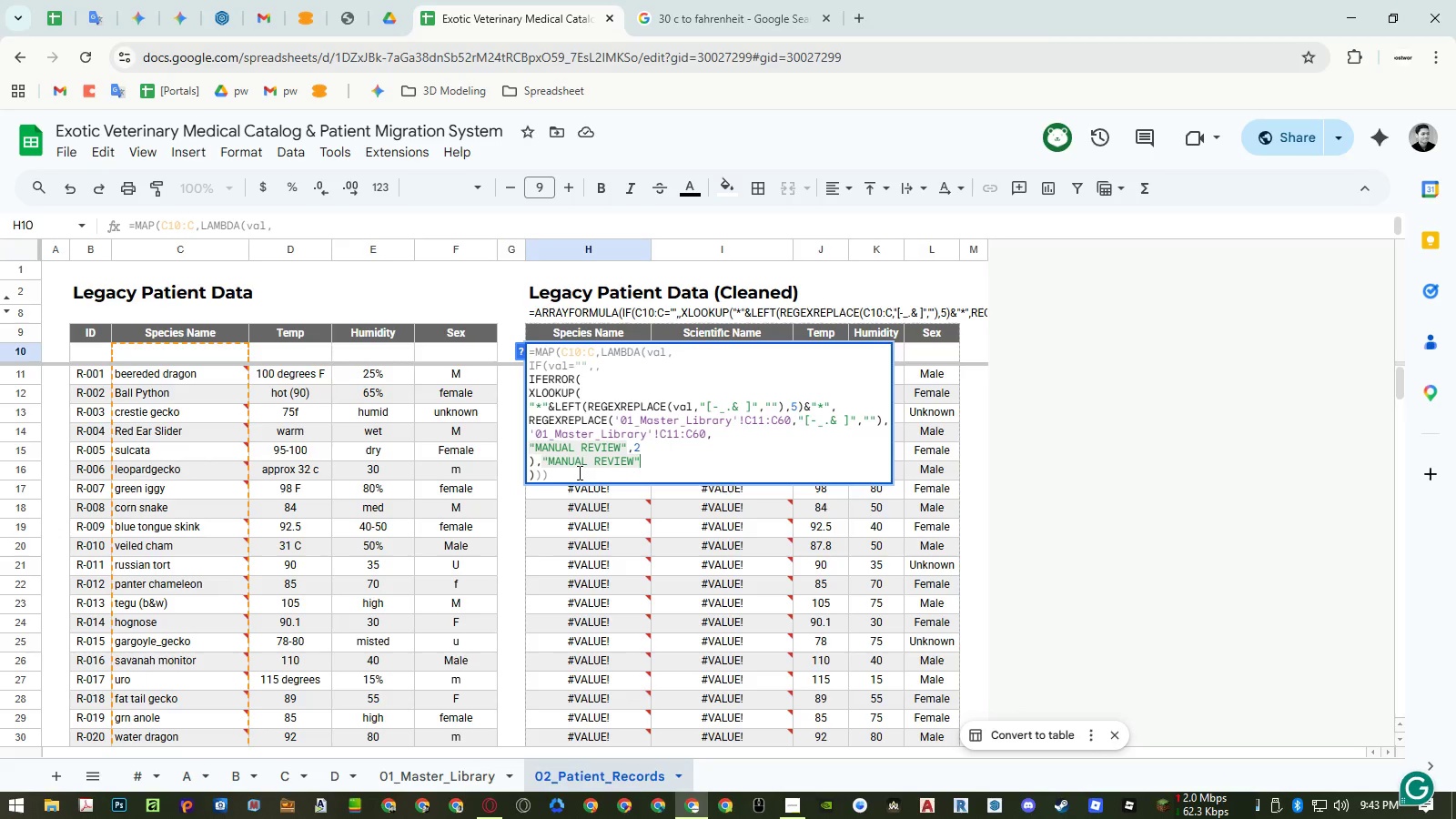 
left_click([562, 473])
 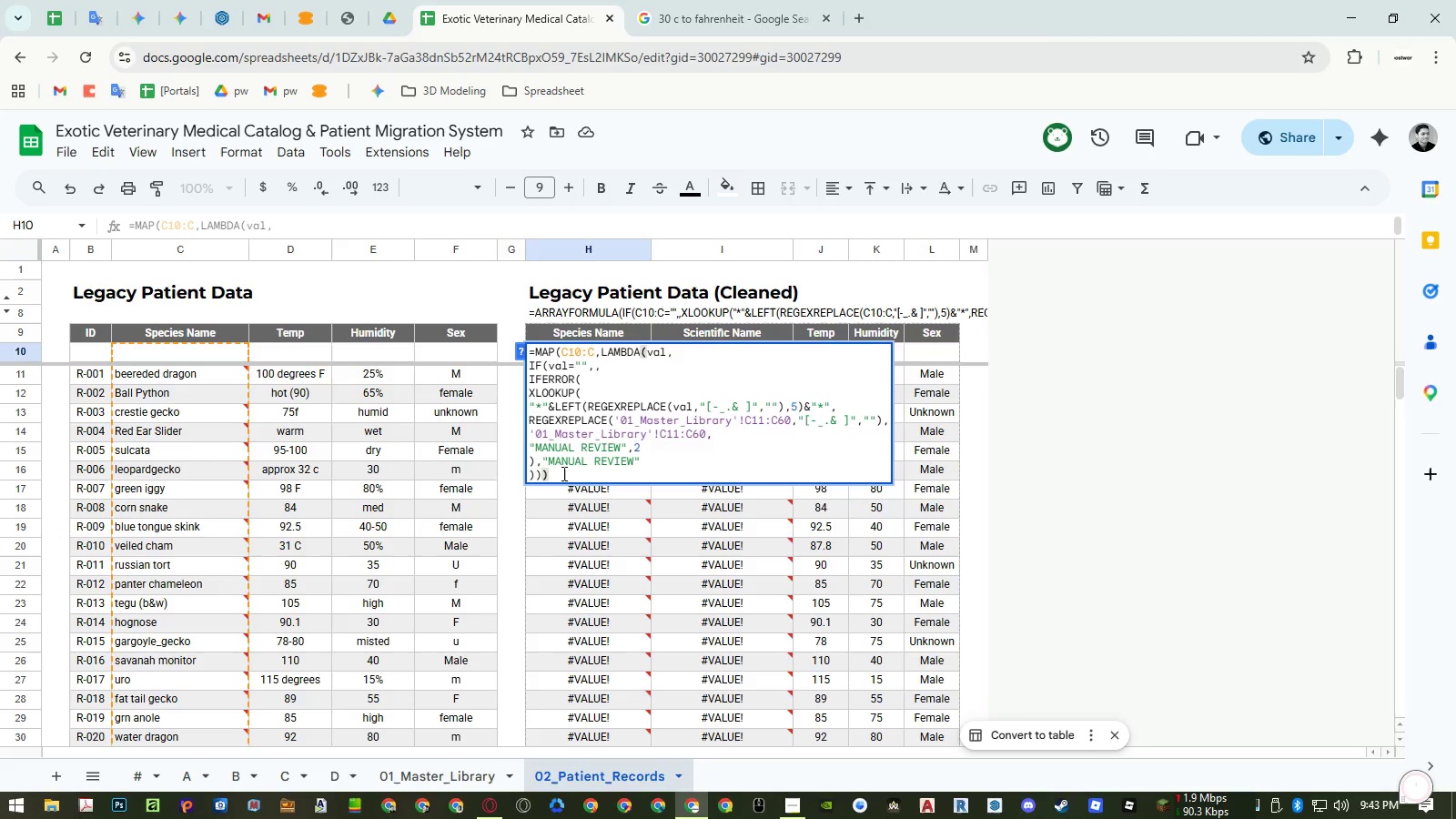 
key(Backspace)
type()))
 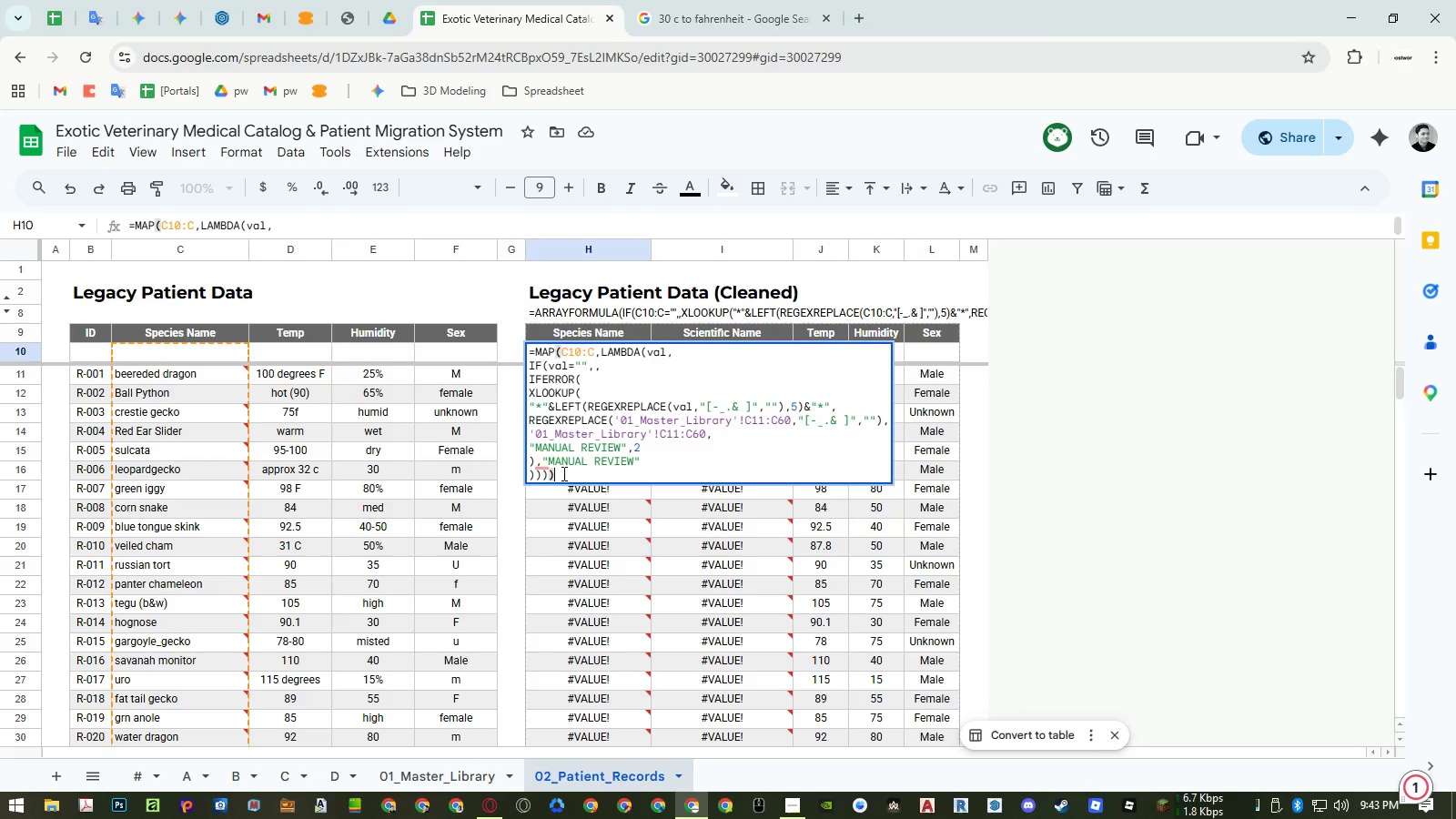 
wait(5.12)
 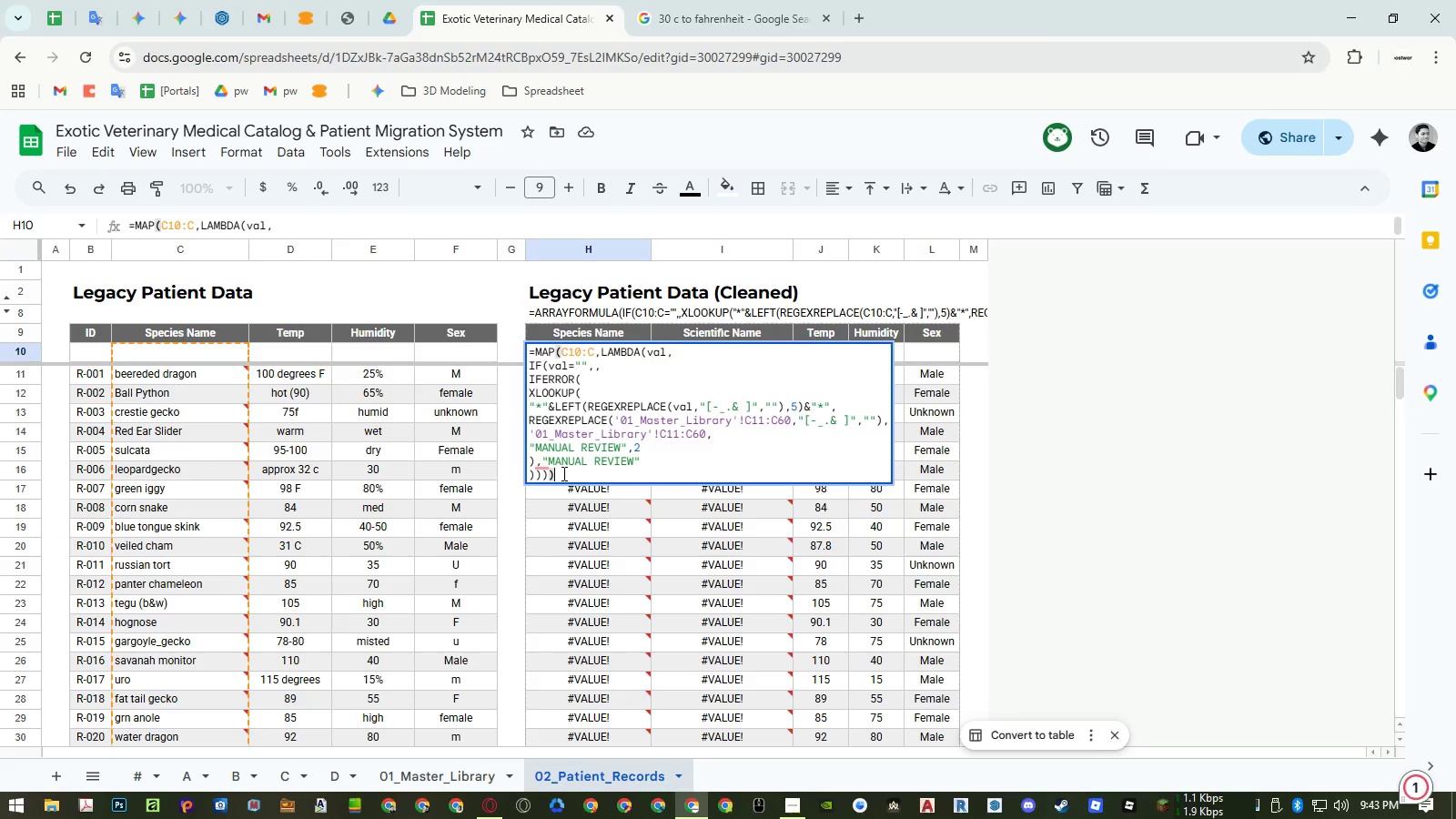 
left_click([593, 592])
 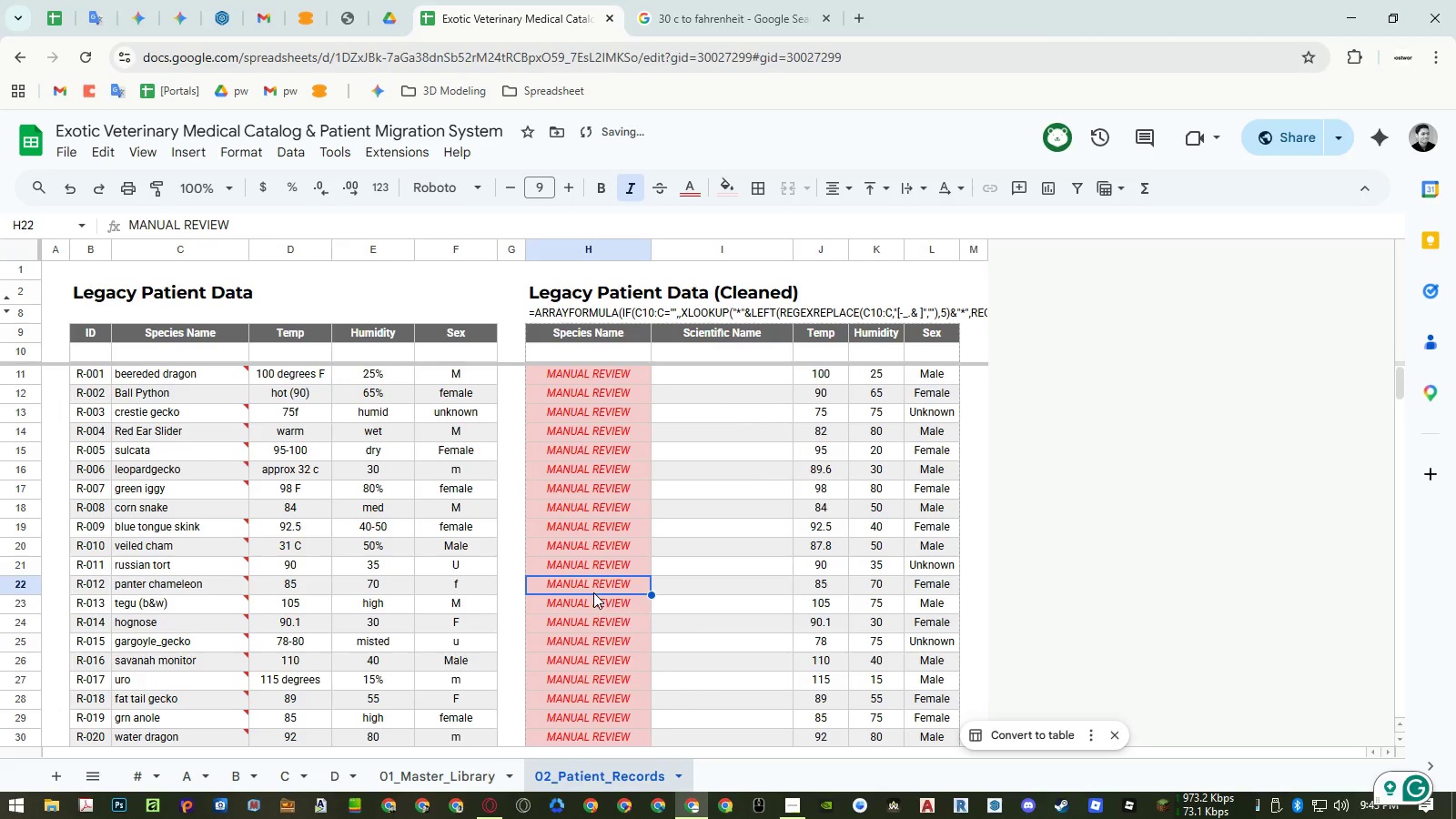 
scroll: coordinate [596, 456], scroll_direction: up, amount: 6.0
 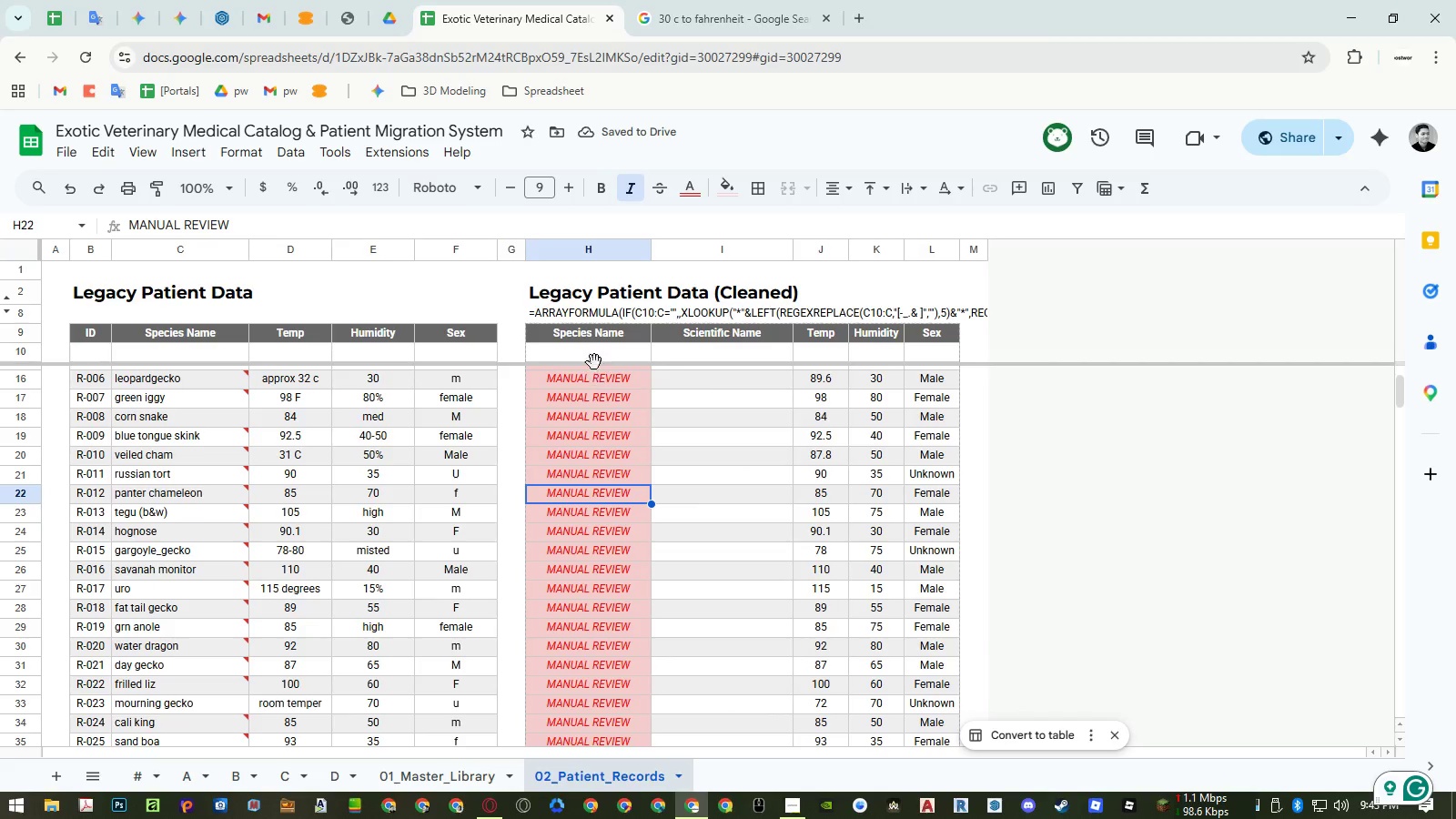 
left_click([594, 357])
 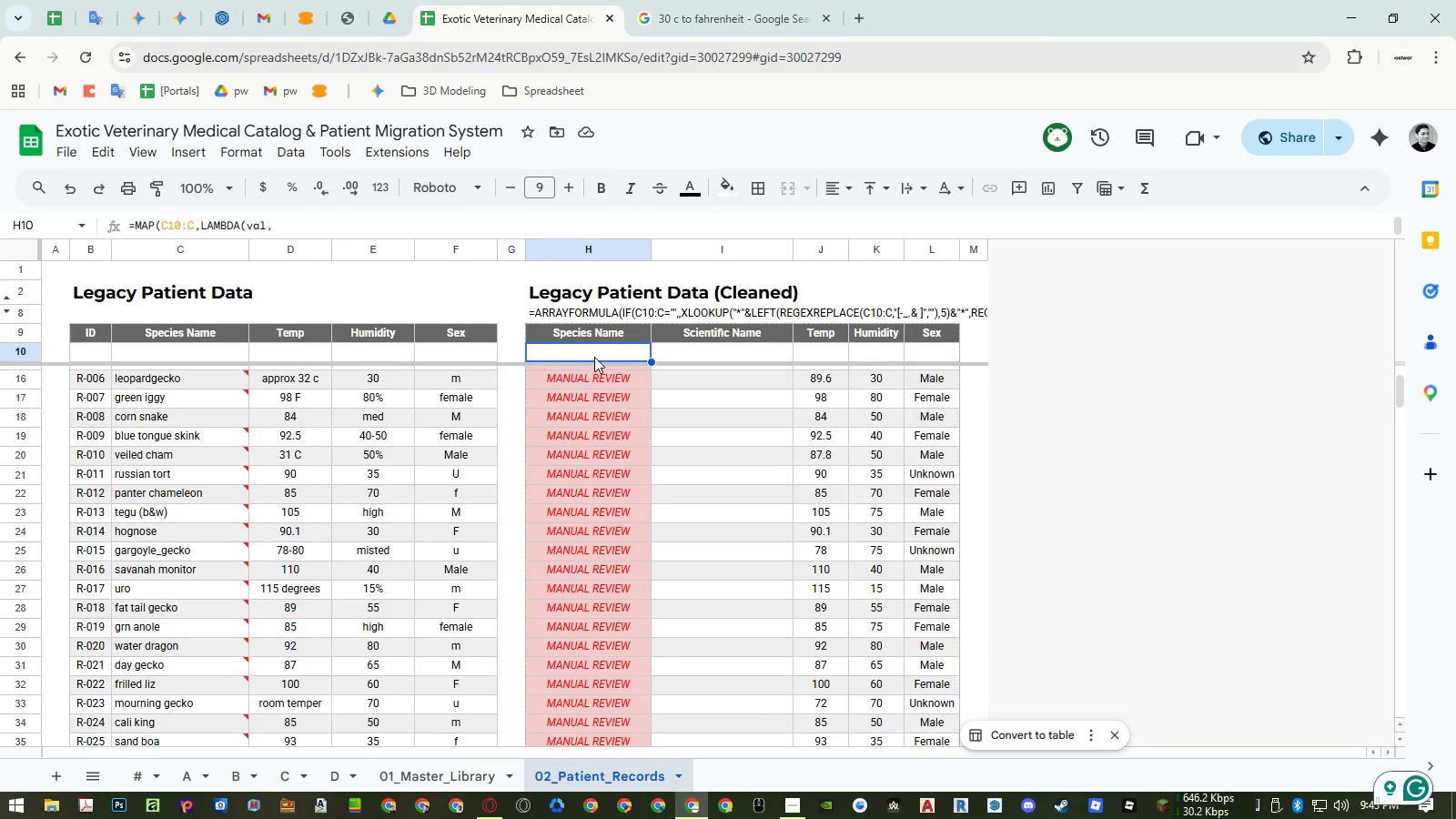 
double_click([594, 357])
 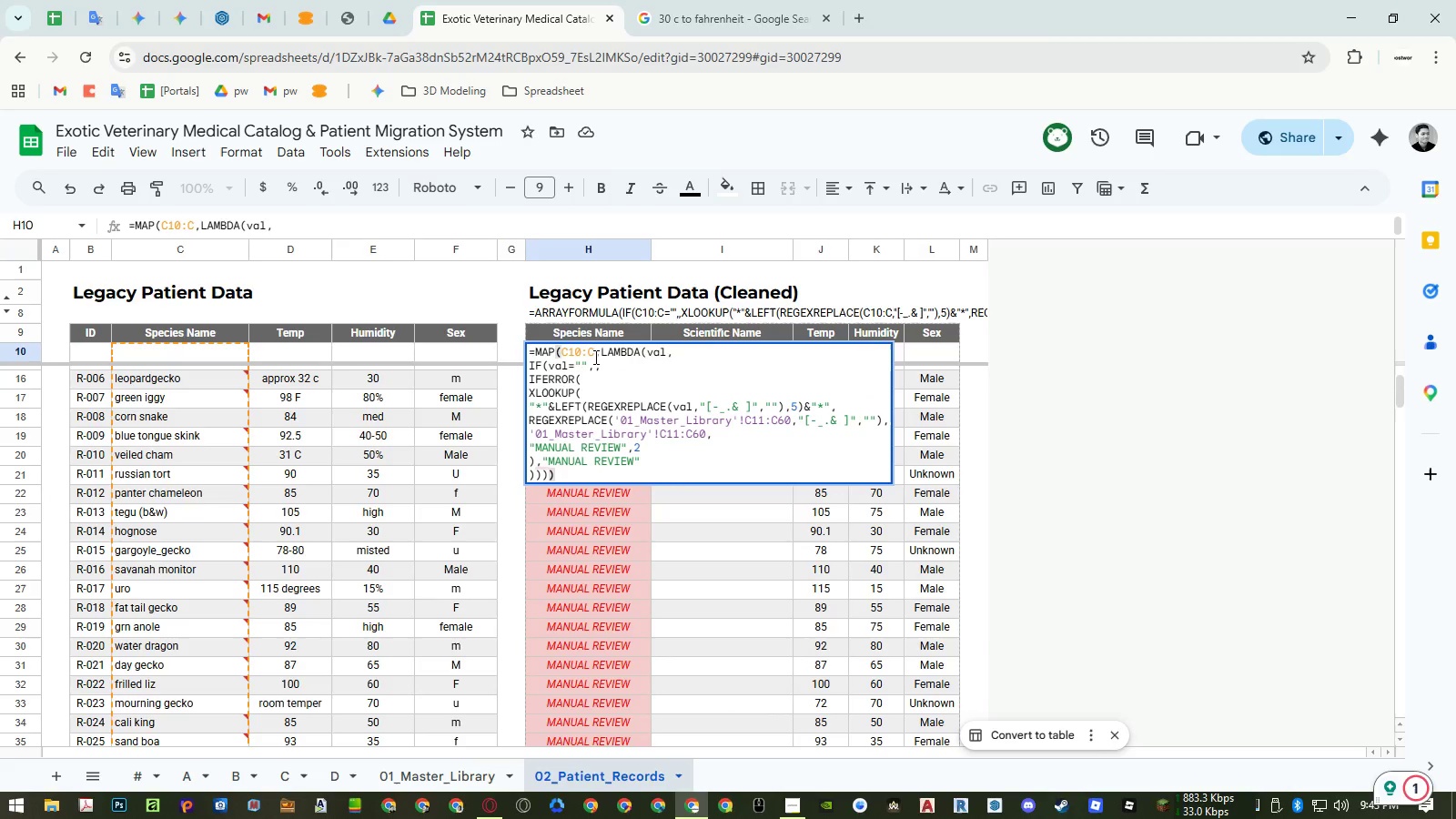 
key(Escape)
 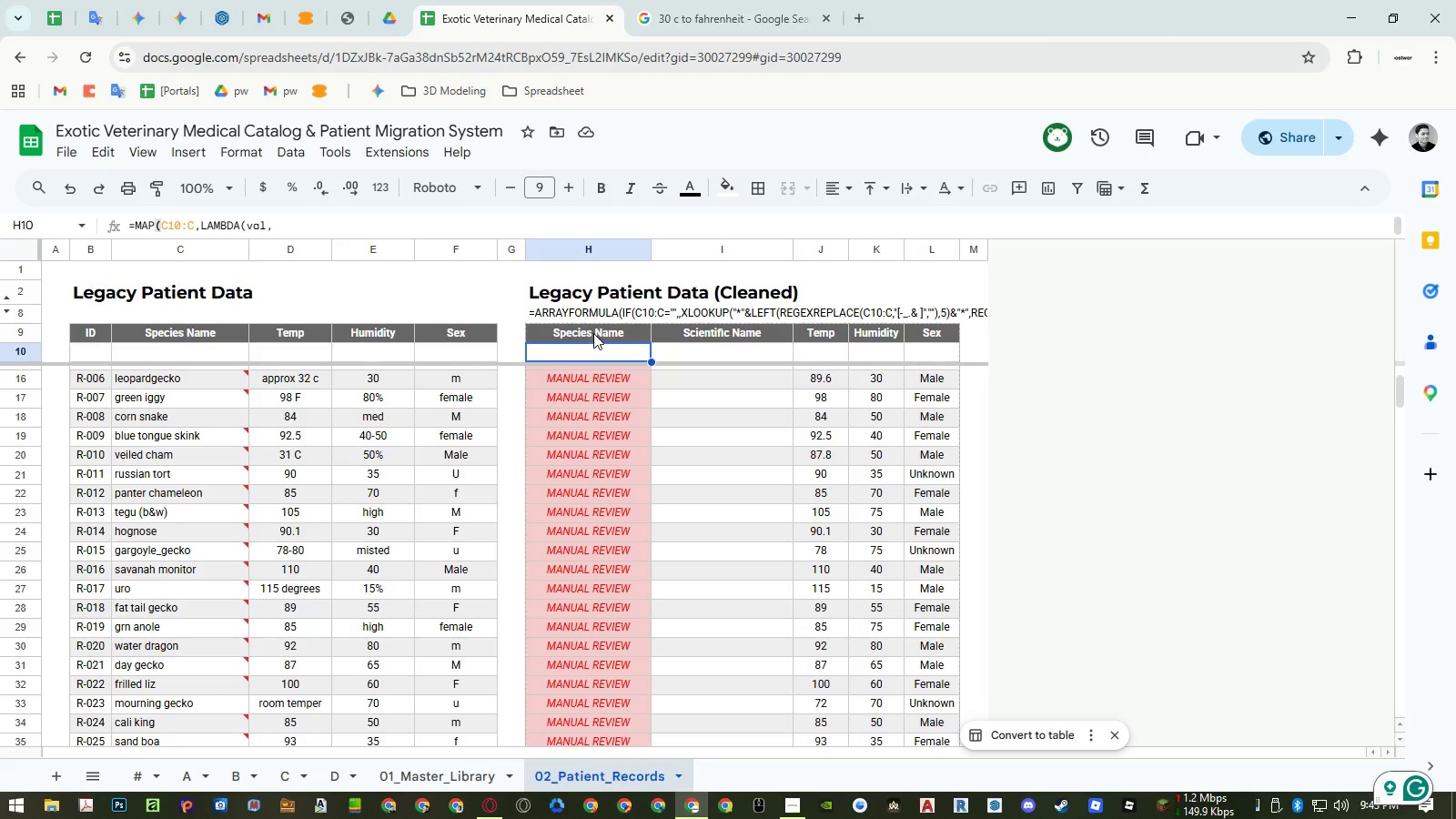 
double_click([585, 311])
 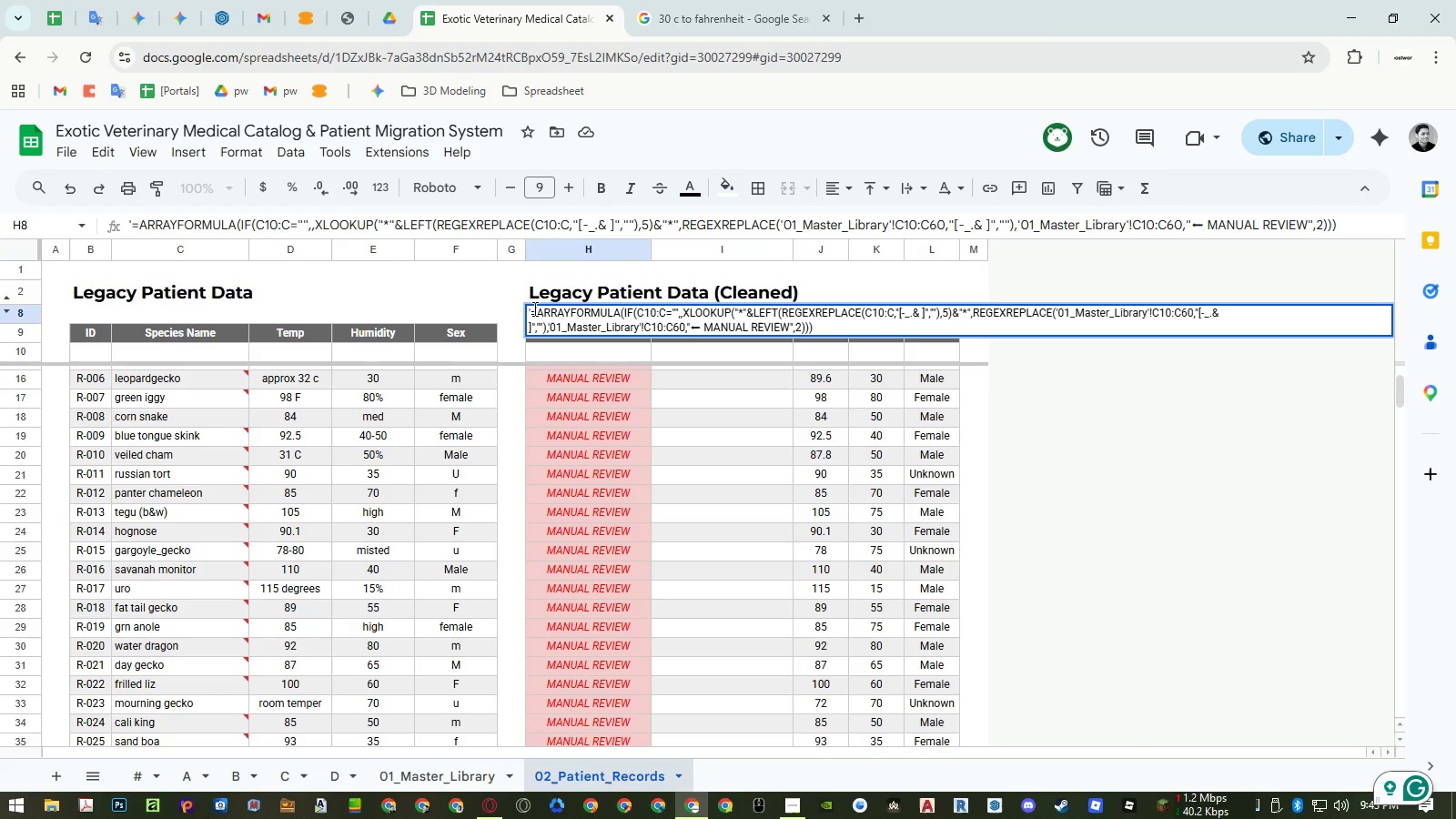 
left_click_drag(start_coordinate=[533, 308], to_coordinate=[1059, 374])
 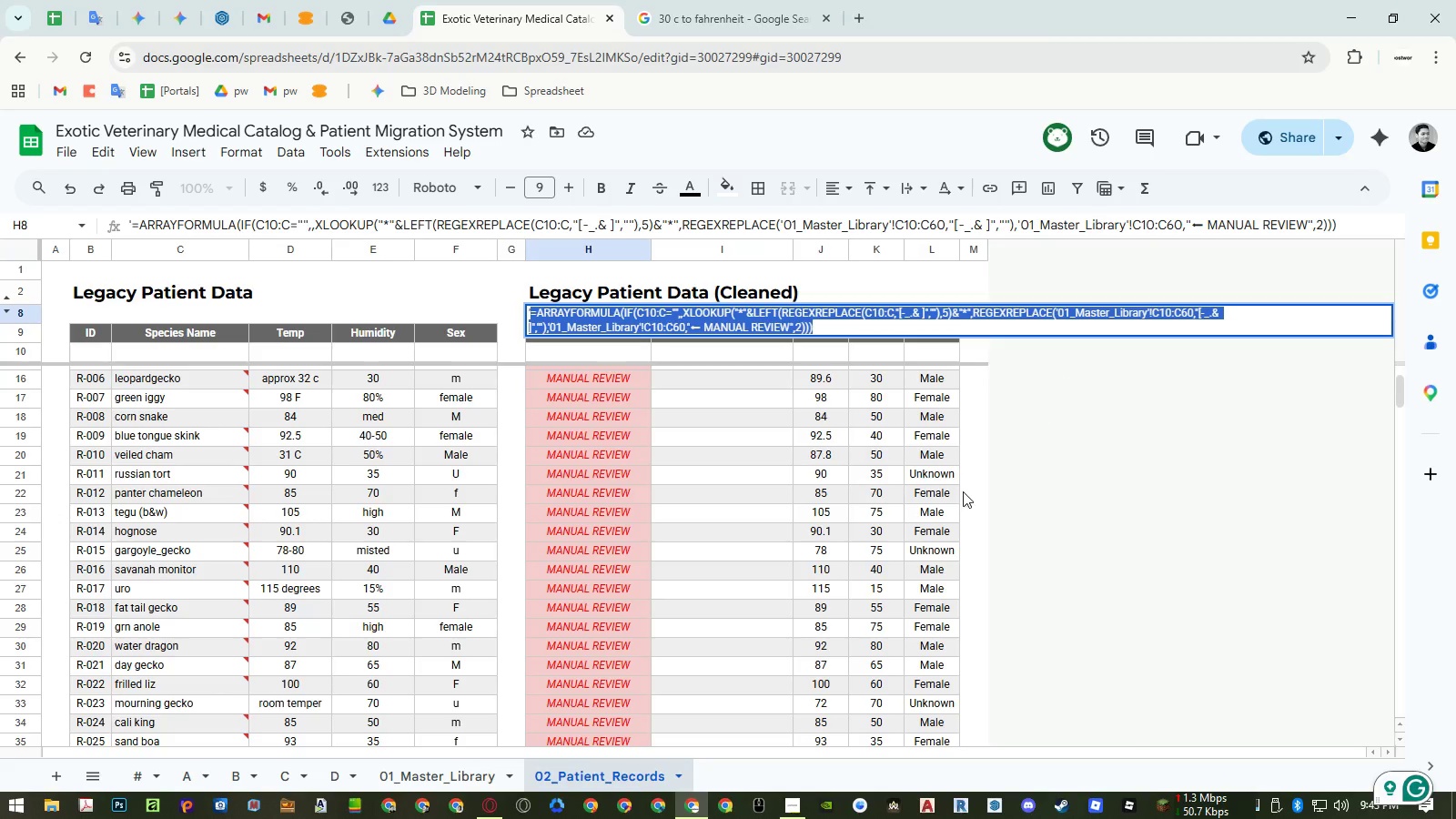 
key(Control+ControlLeft)
 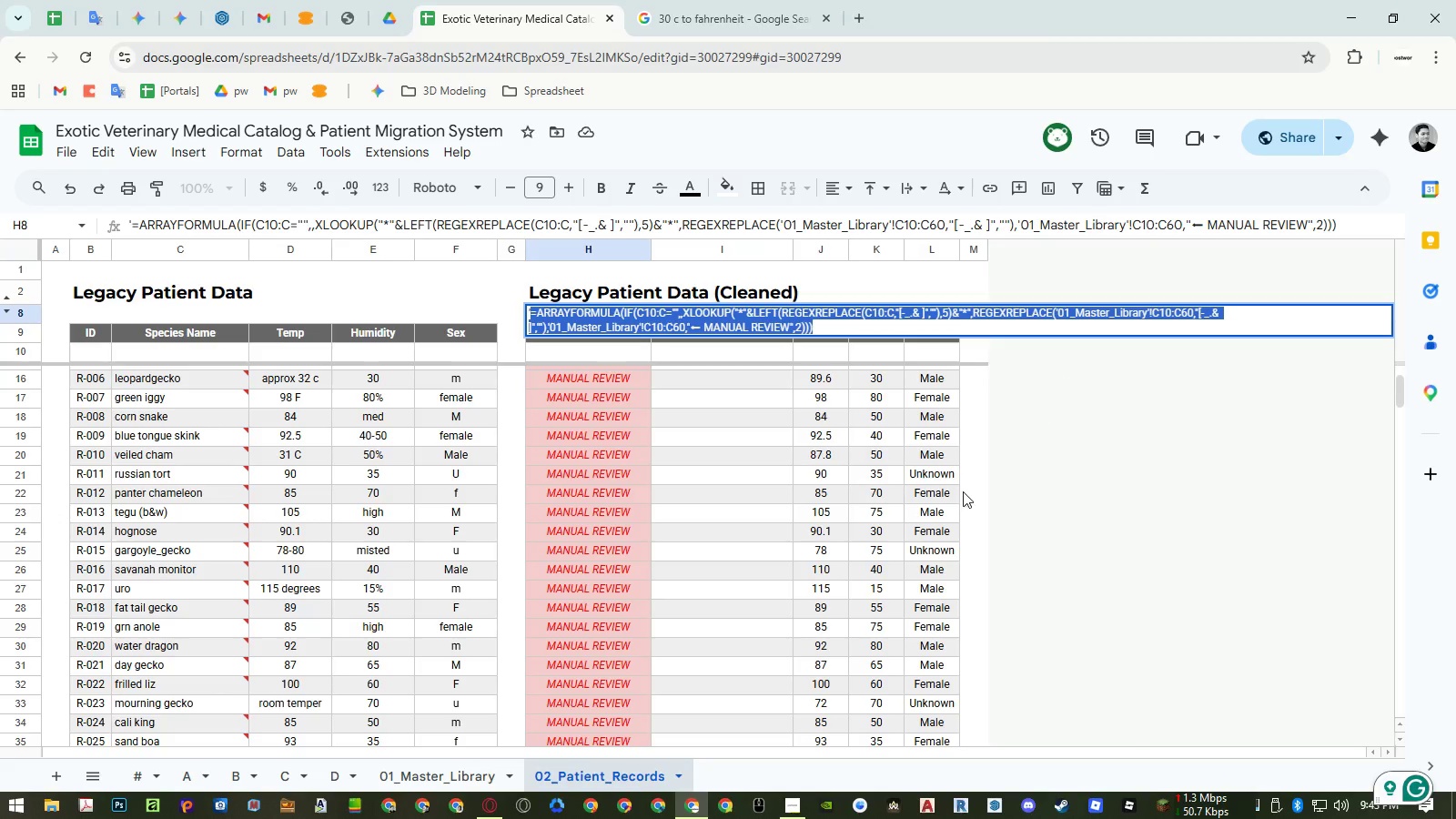 
key(Control+C)
 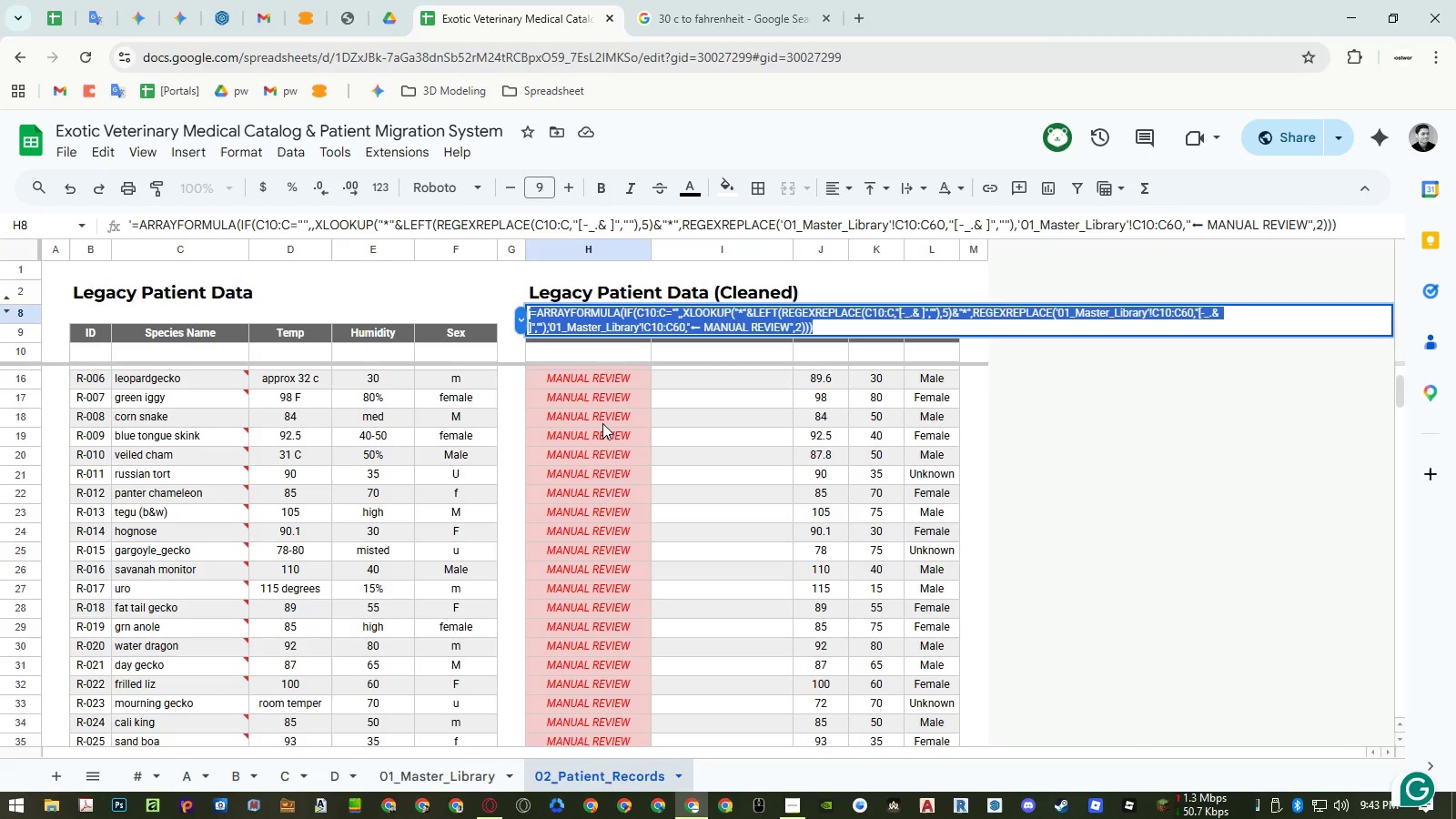 
key(Escape)
 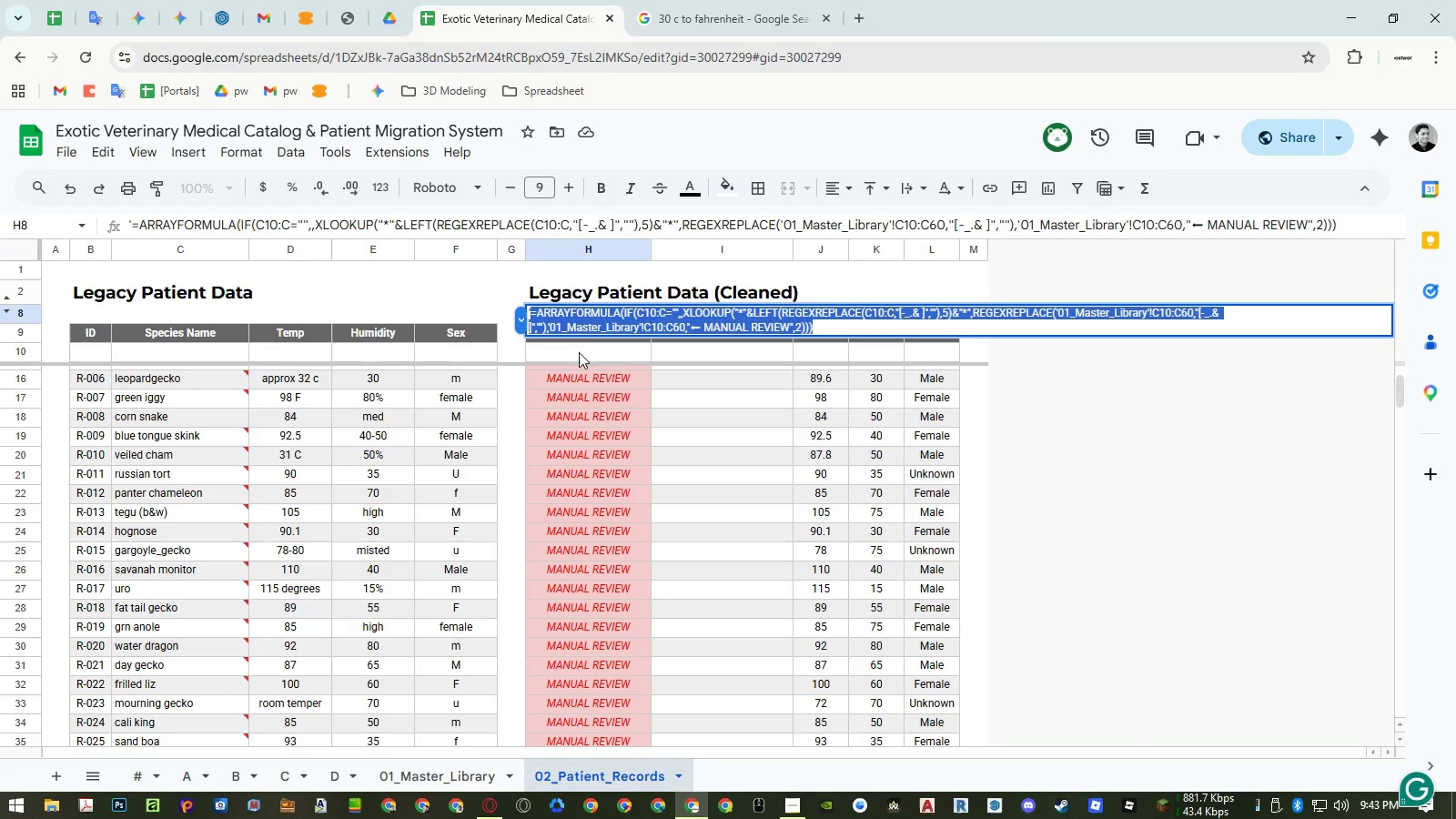 
left_click([604, 319])
 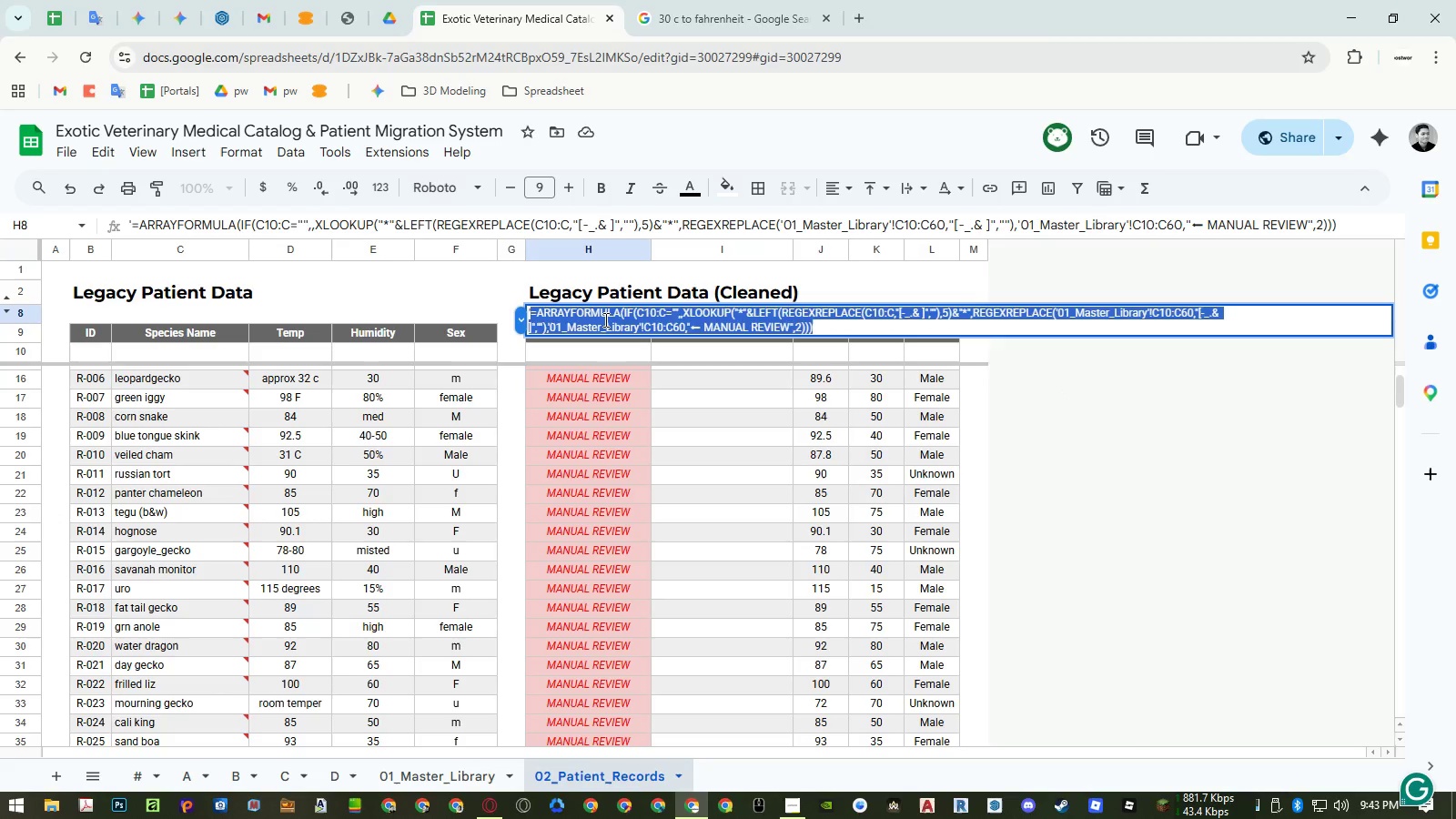 
key(Escape)
 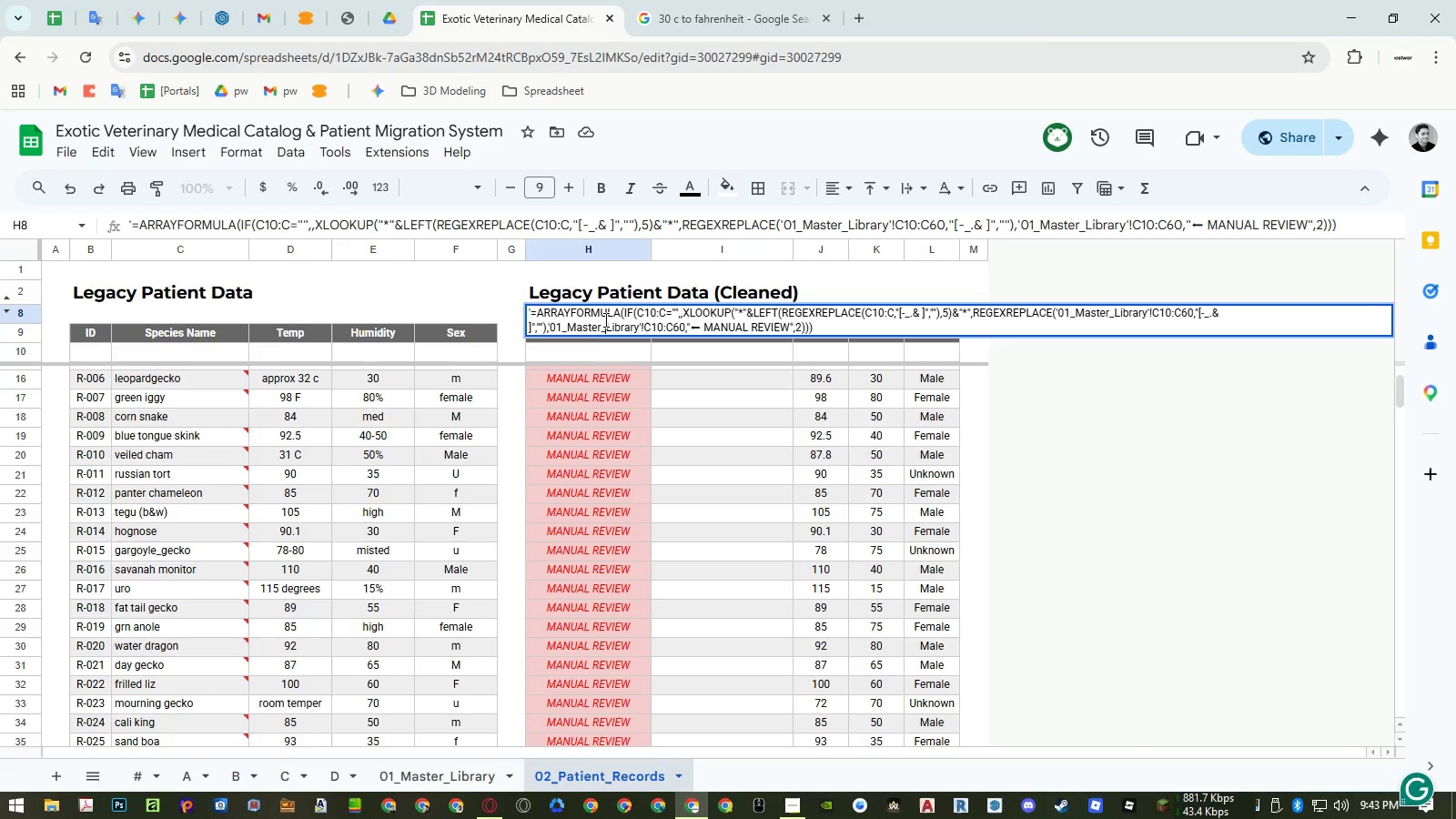 
key(Escape)
 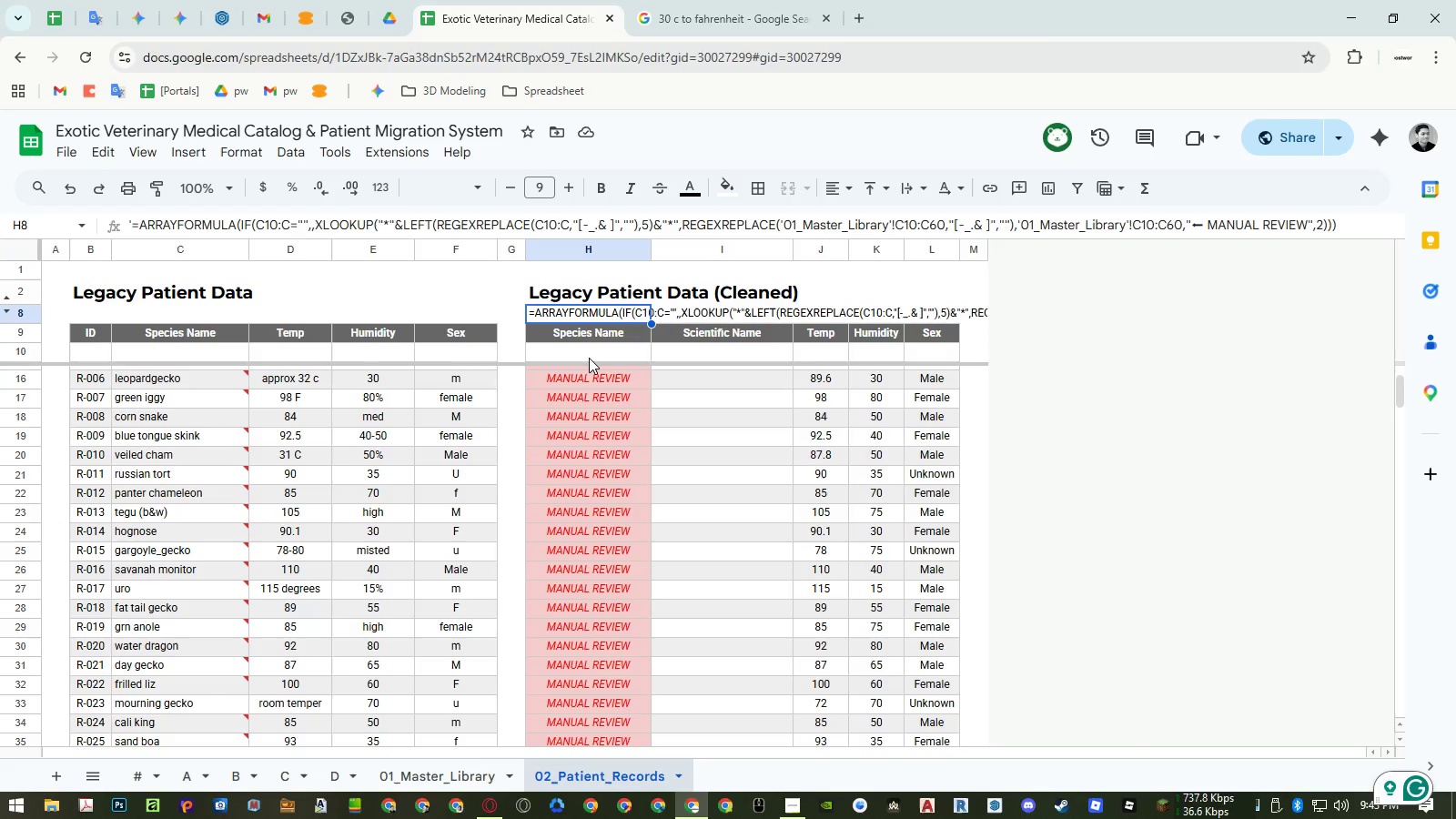 
double_click([589, 358])
 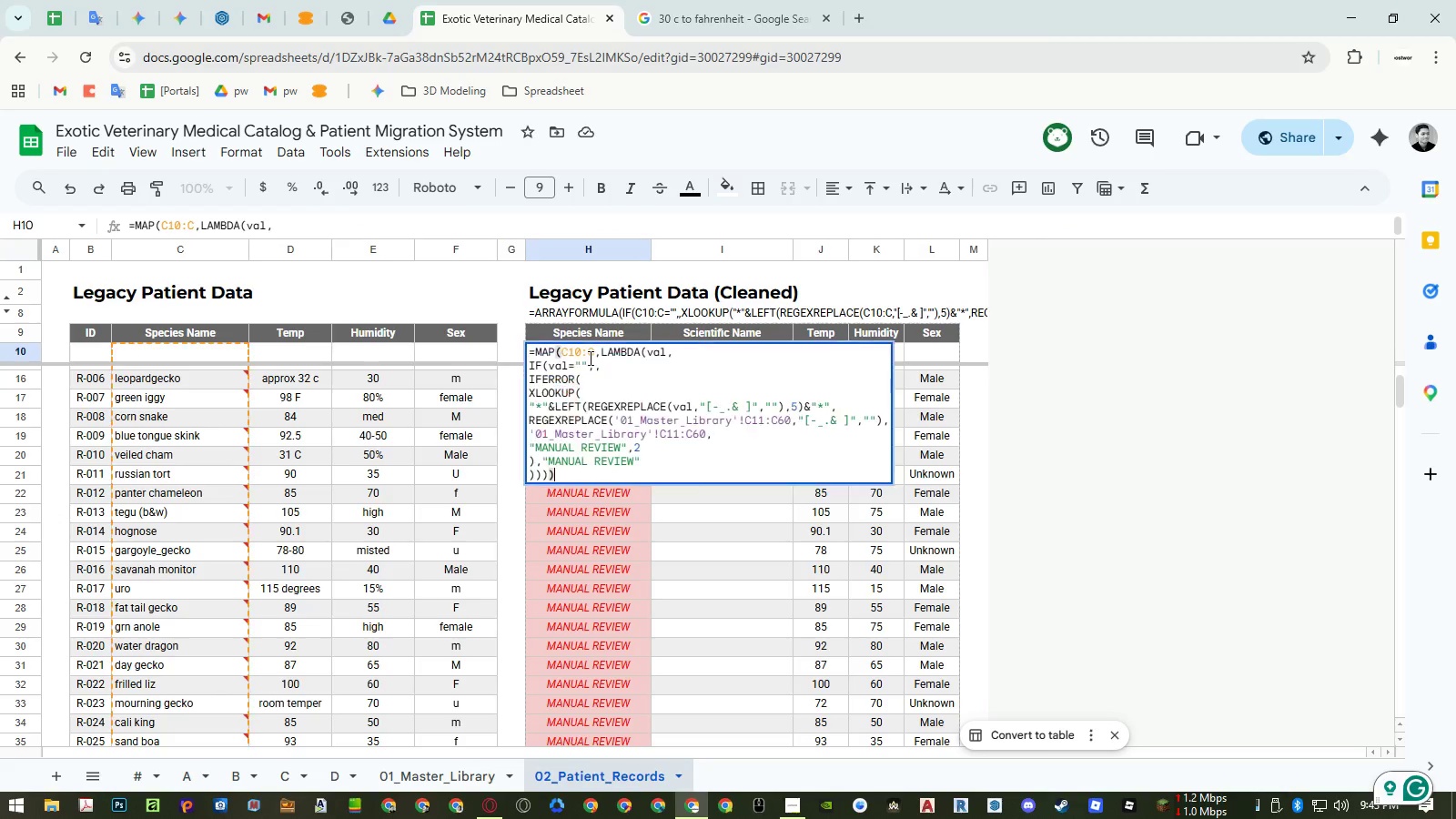 
key(Control+ControlLeft)
 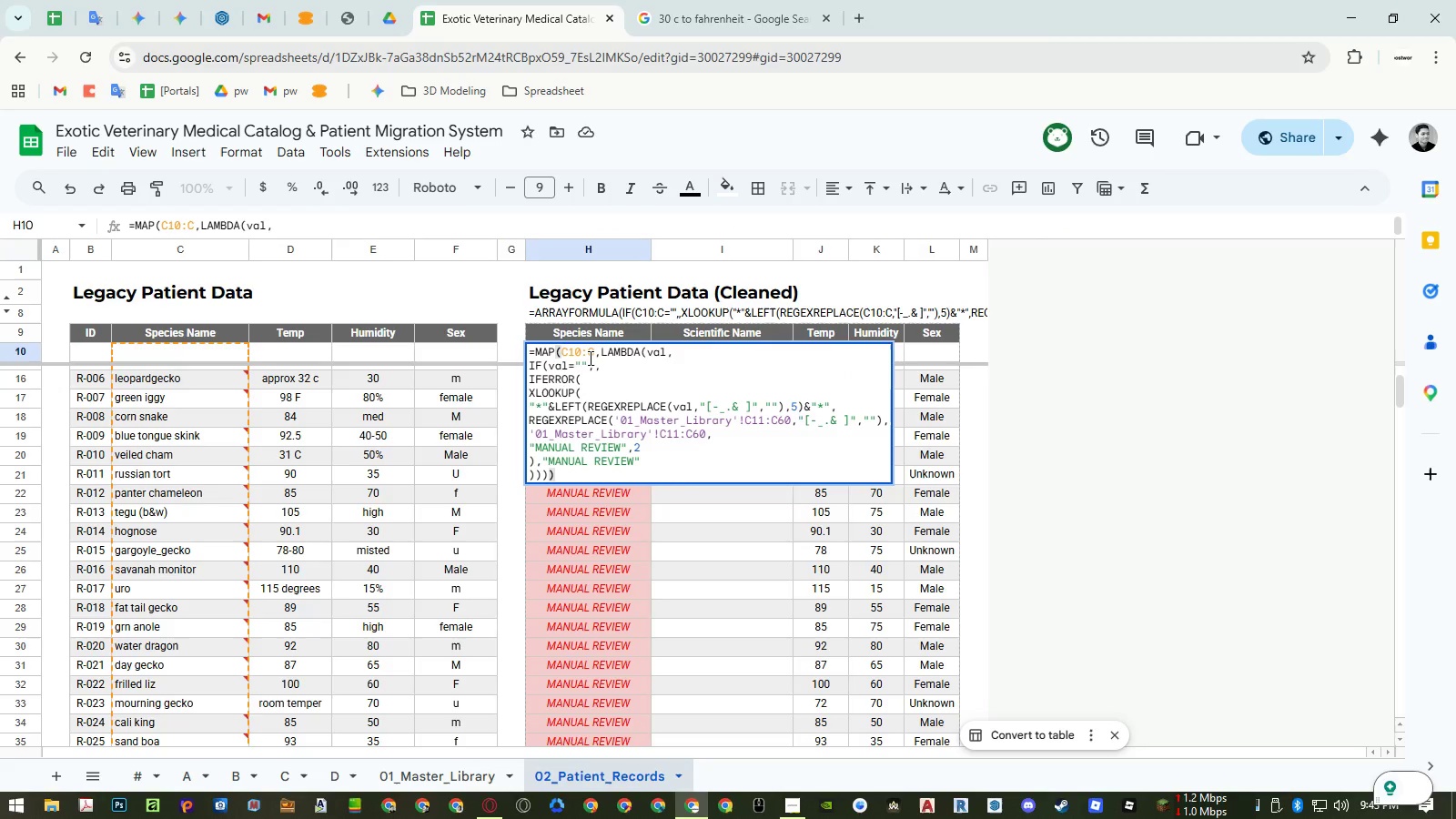 
key(Control+A)
 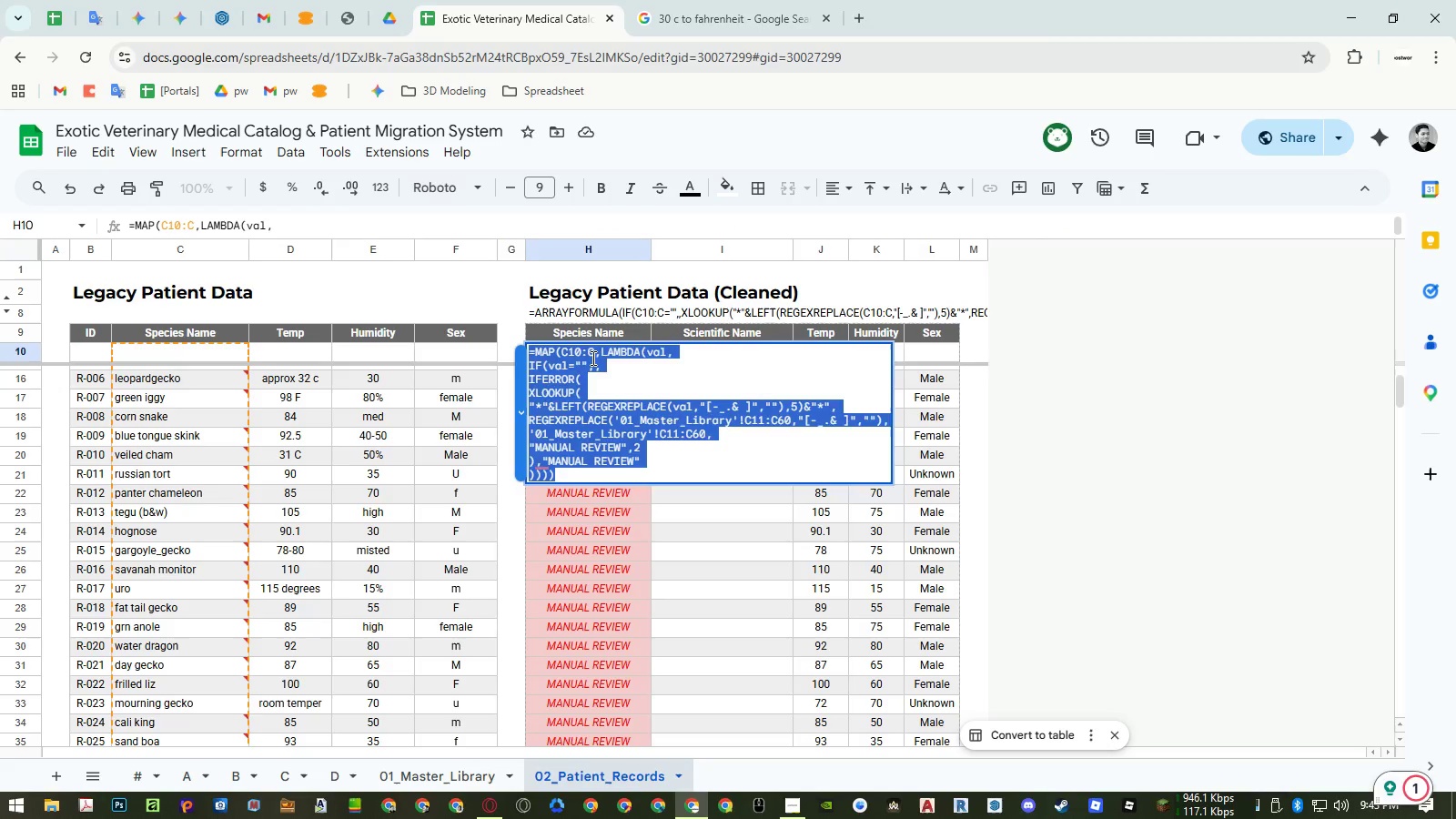 
key(Control+ControlLeft)
 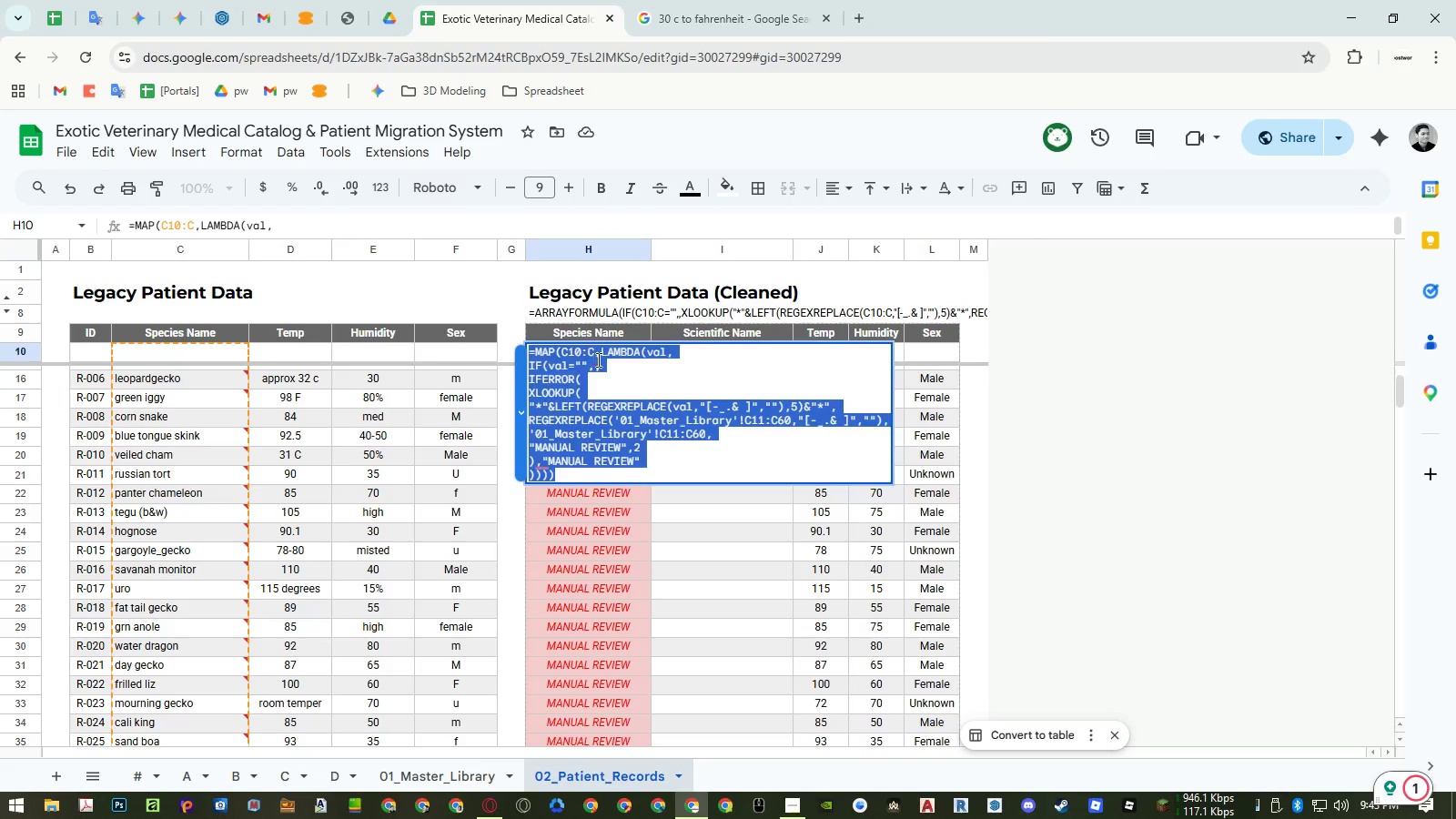 
key(Control+V)
 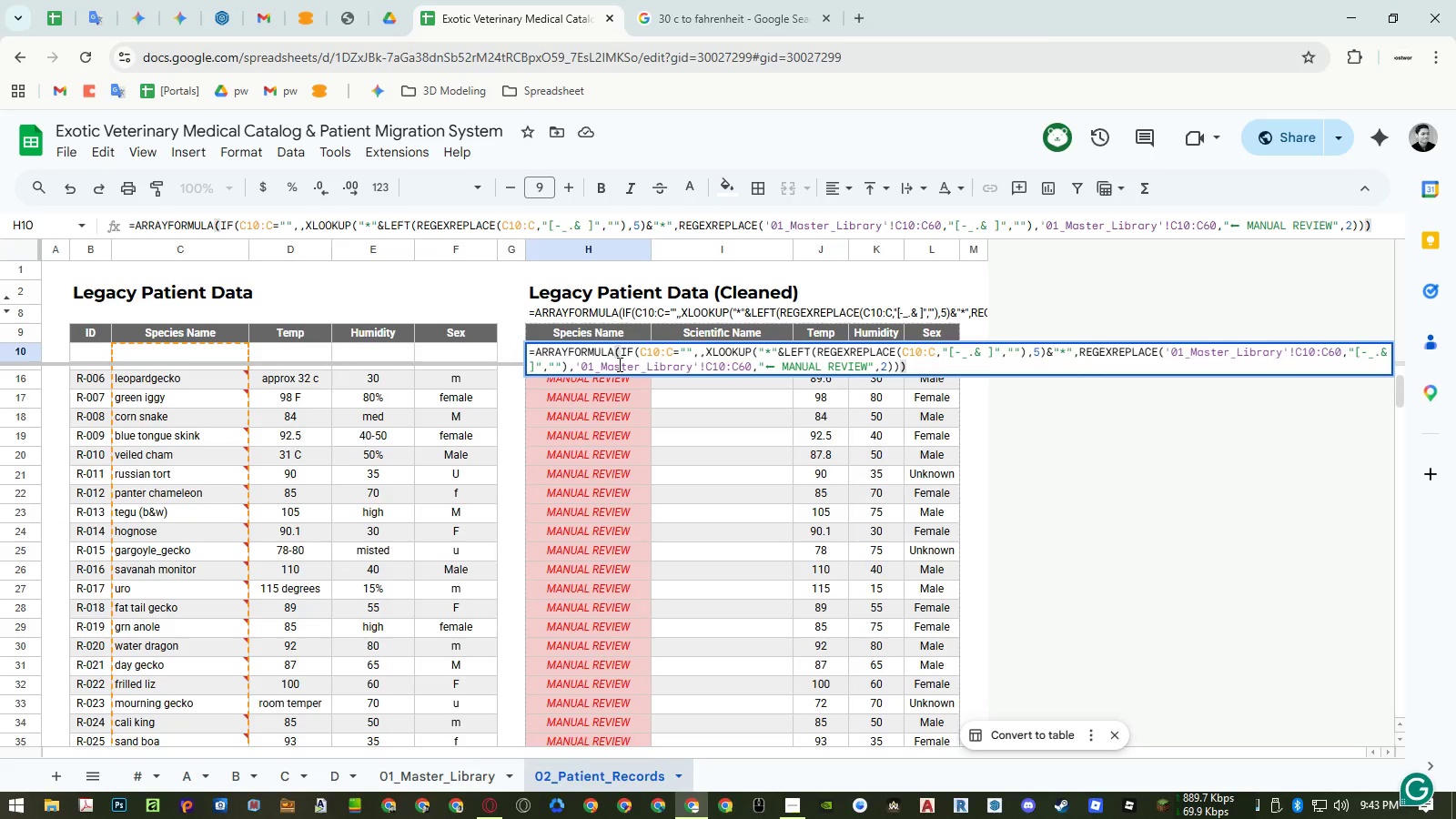 
key(Enter)
 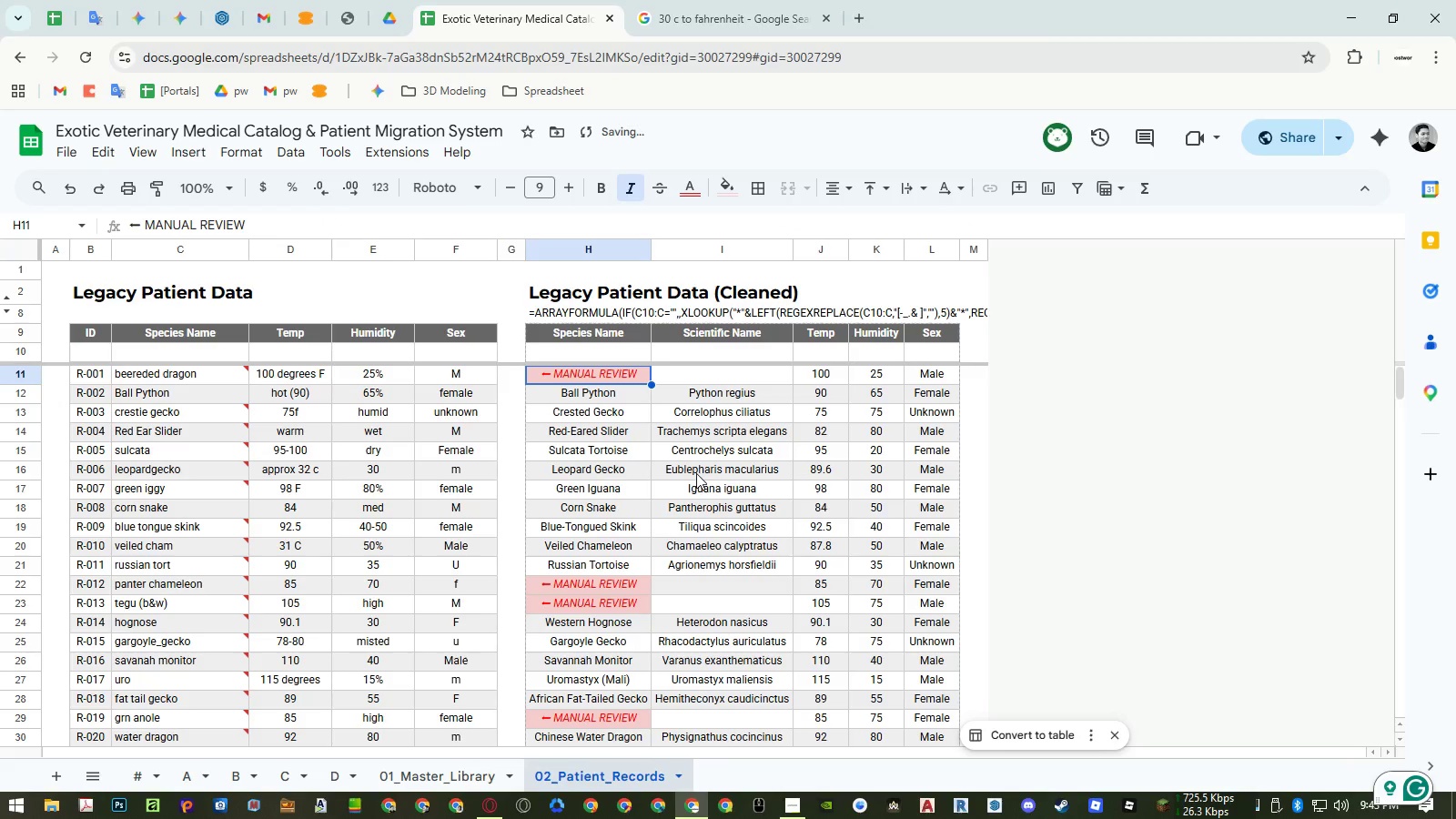 
scroll: coordinate [686, 483], scroll_direction: down, amount: 7.0
 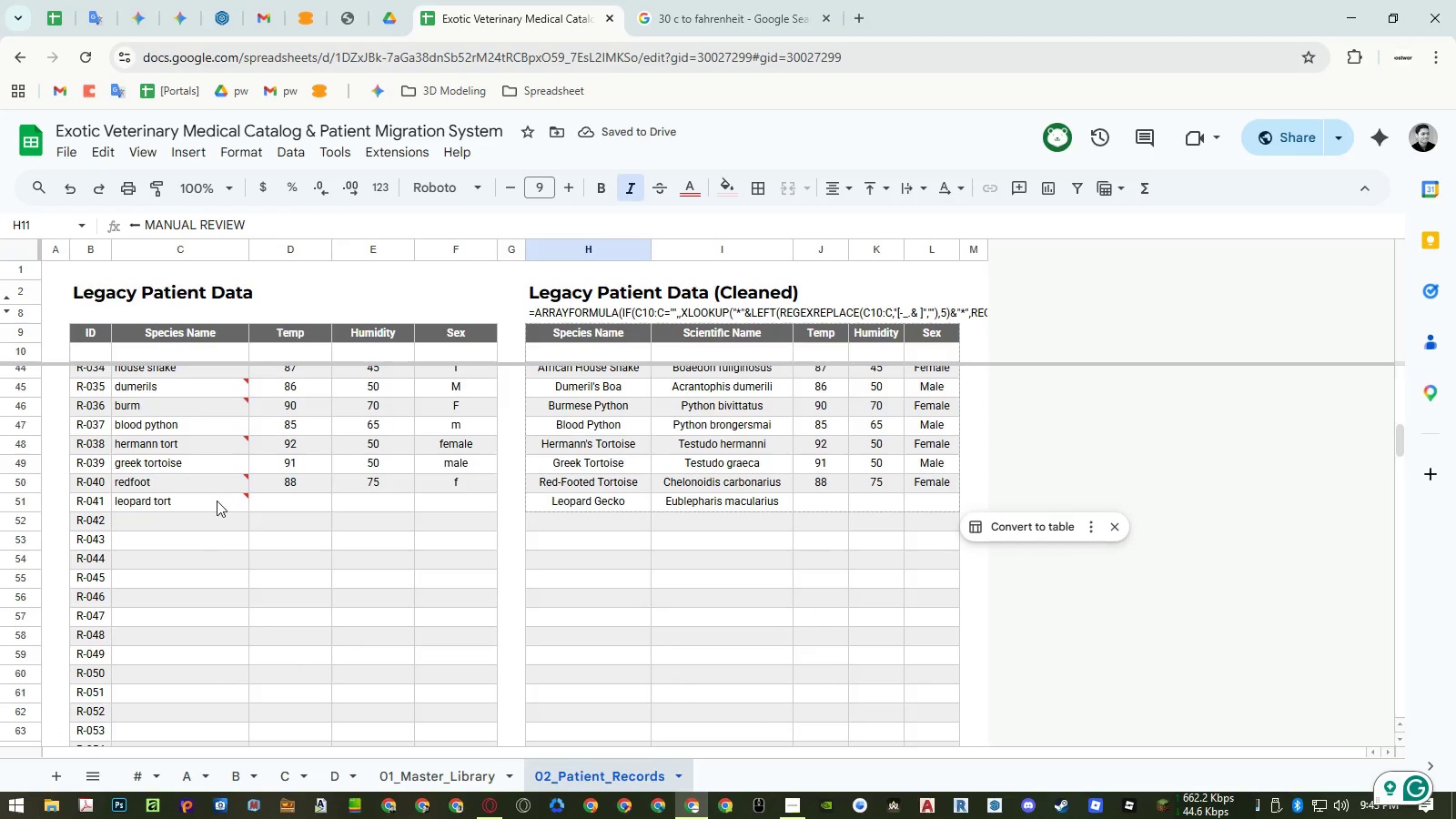 
double_click([217, 500])
 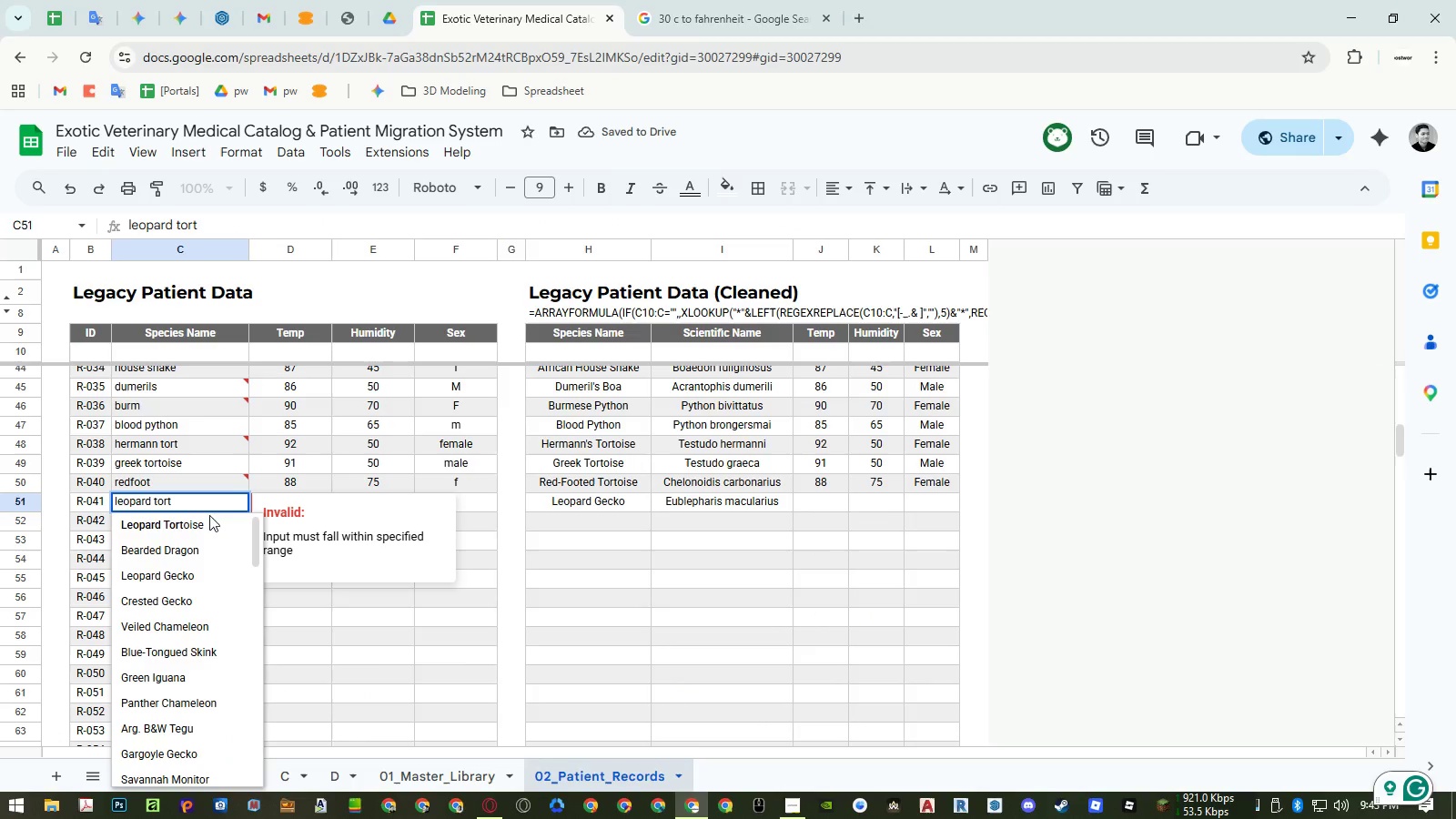 
left_click([207, 521])
 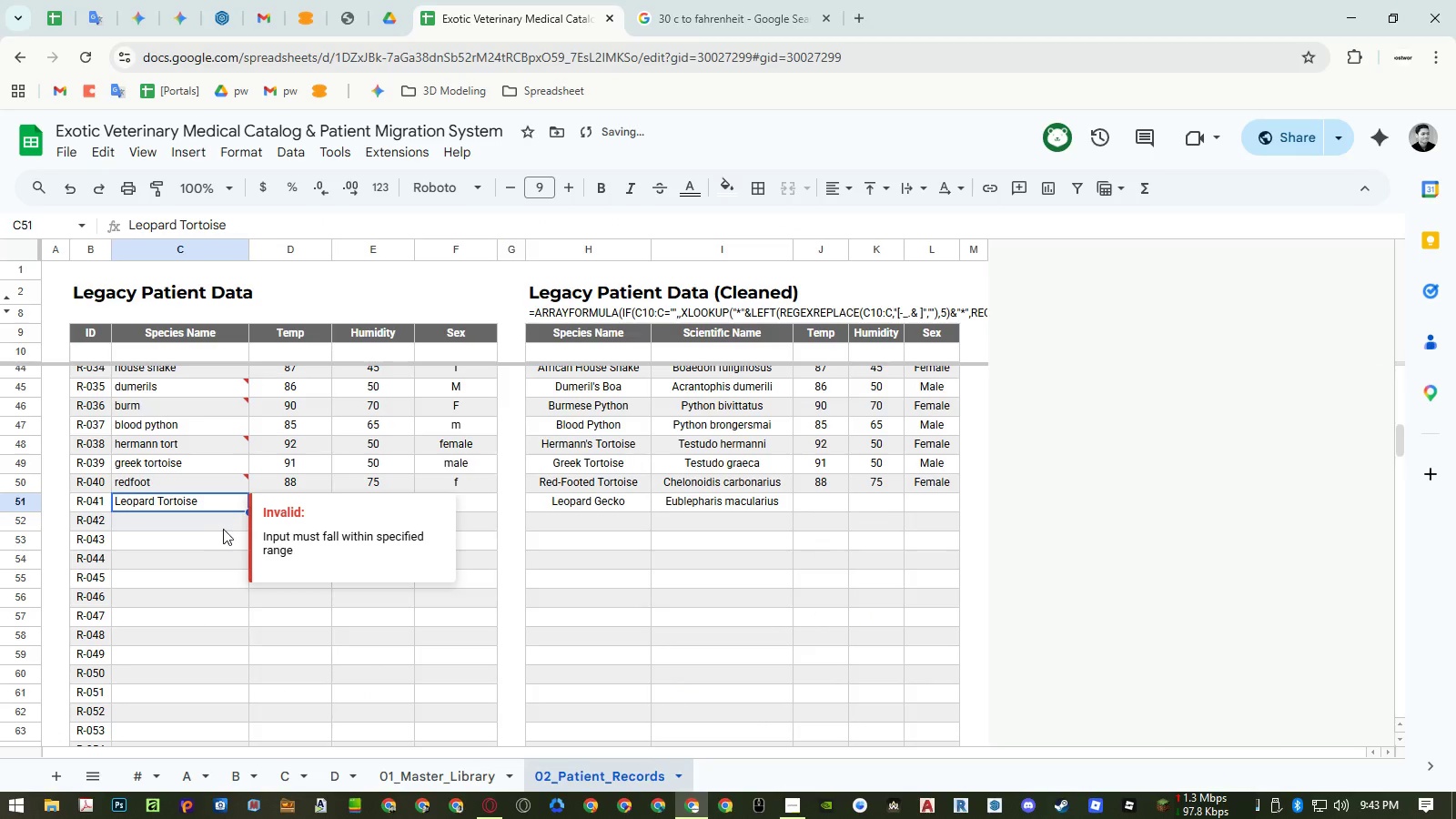 
left_click([228, 551])
 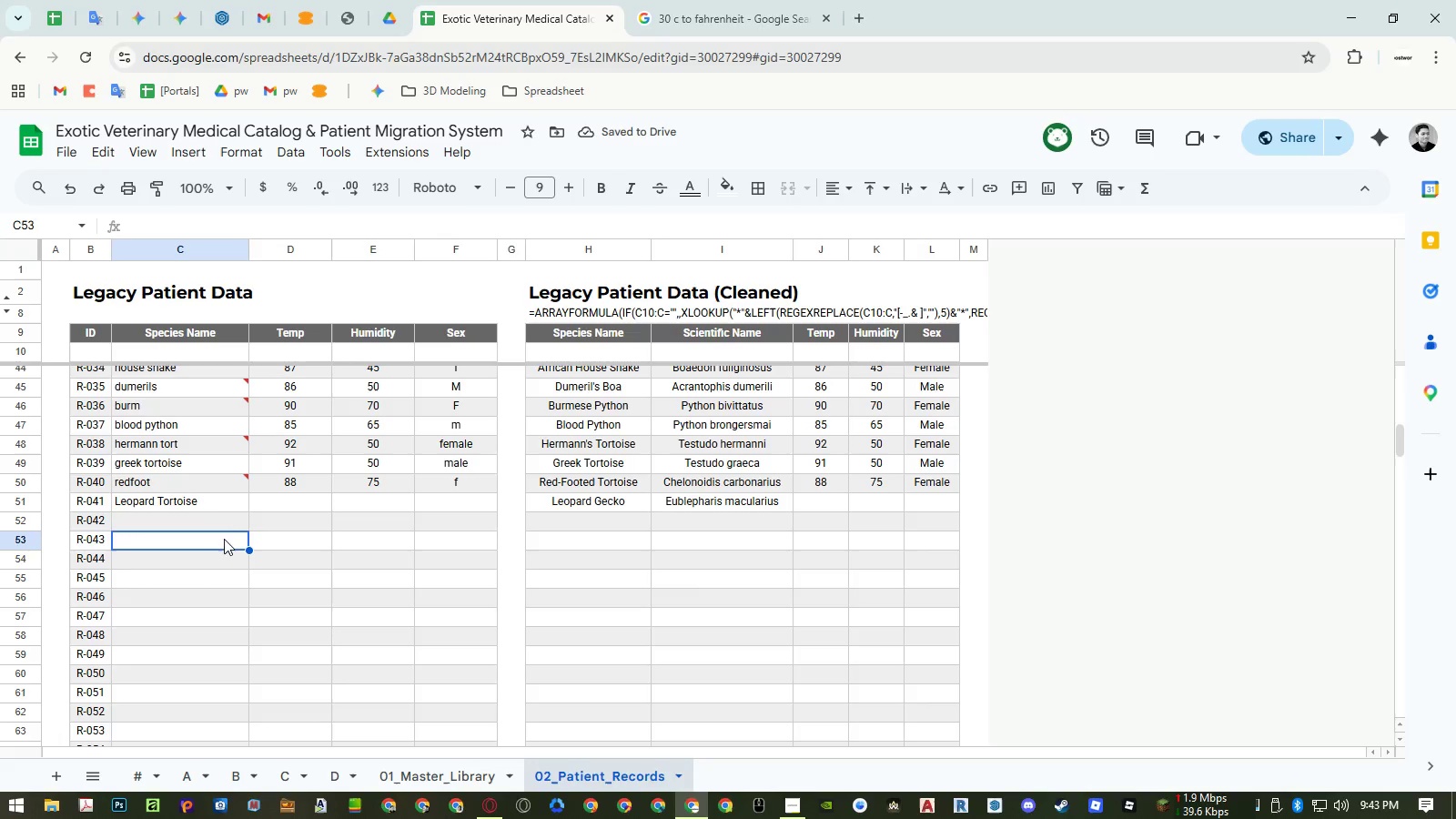 
left_click([208, 504])
 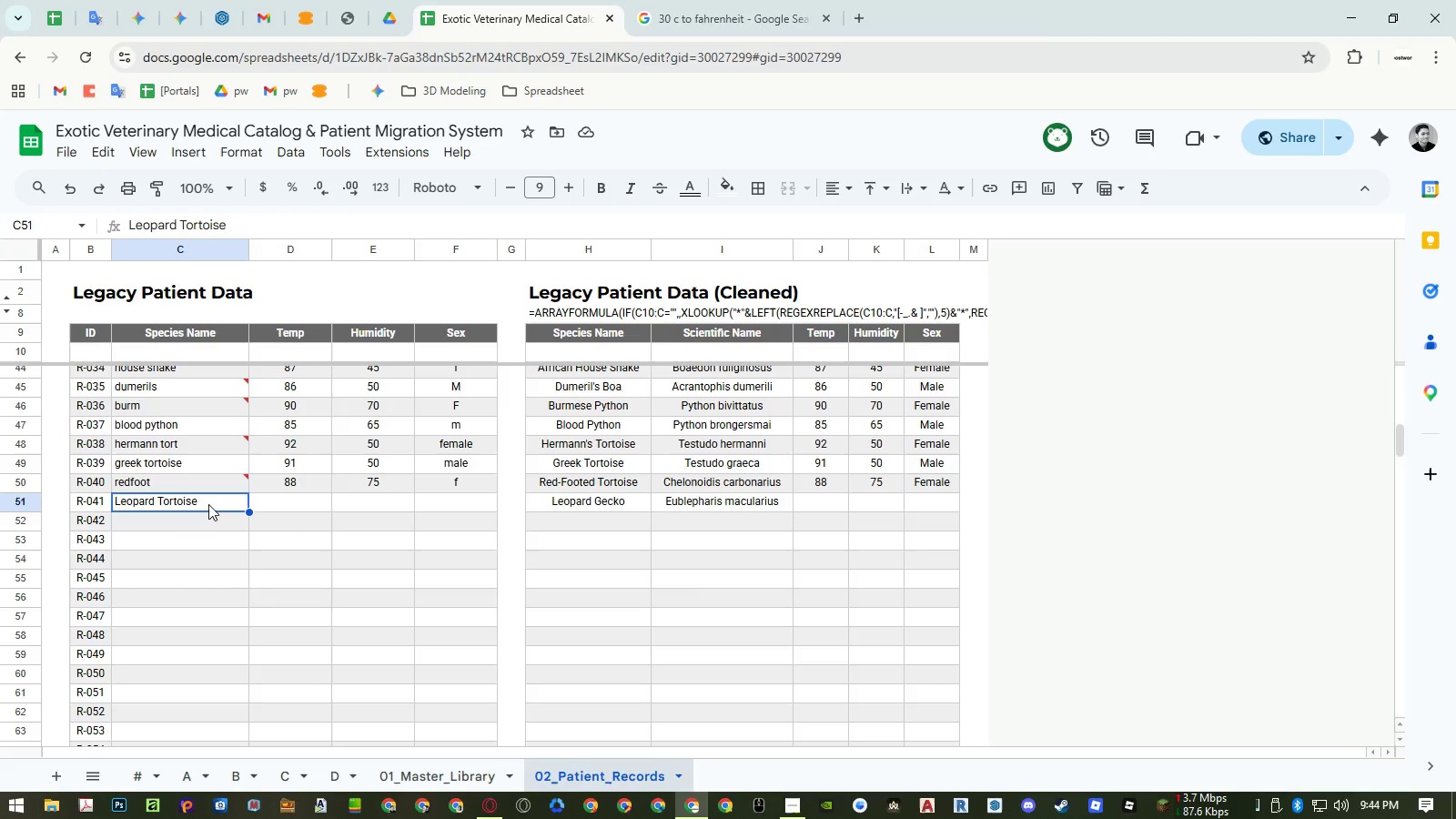 
wait(8.73)
 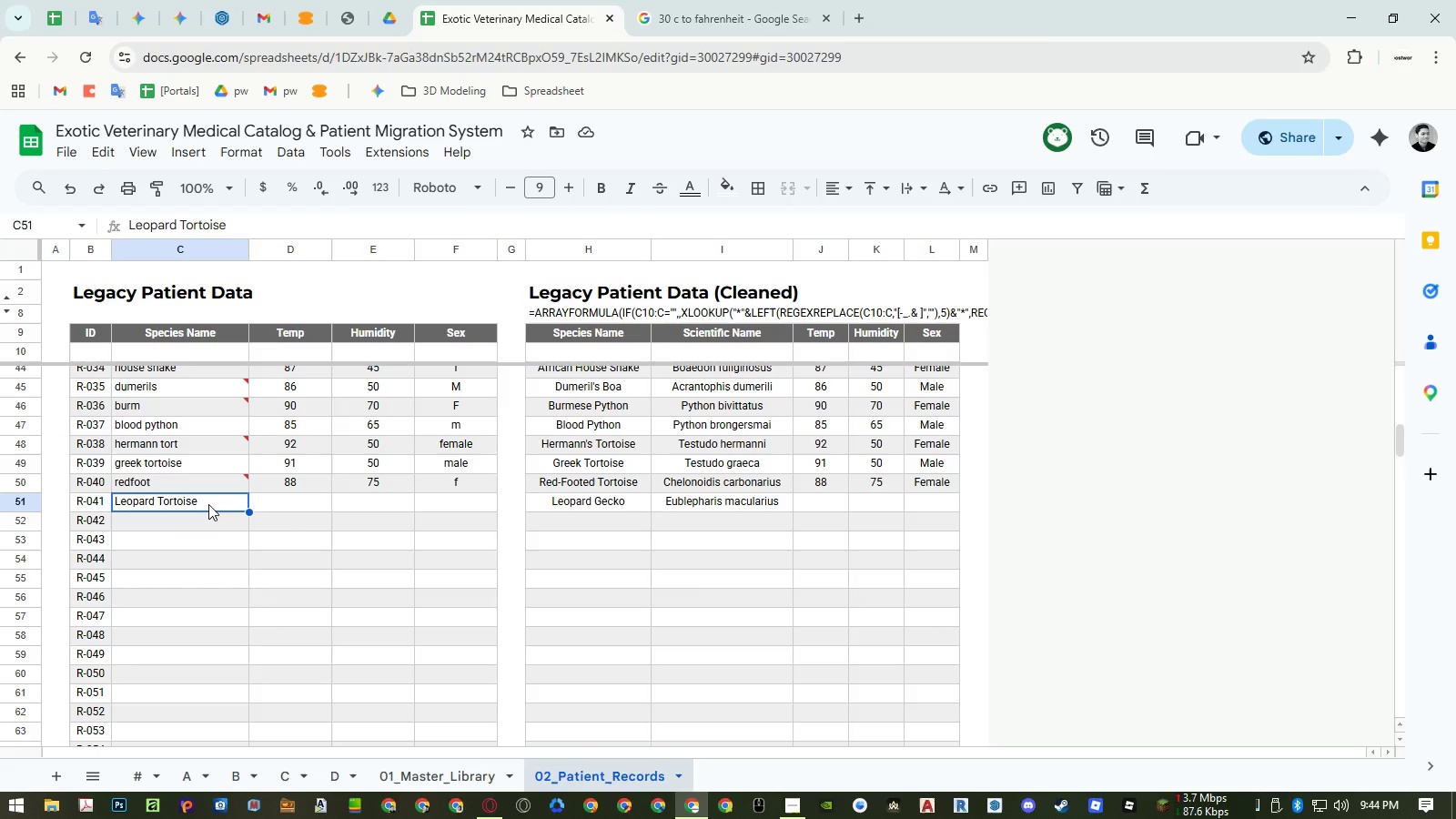 
type(leo tortoise)
 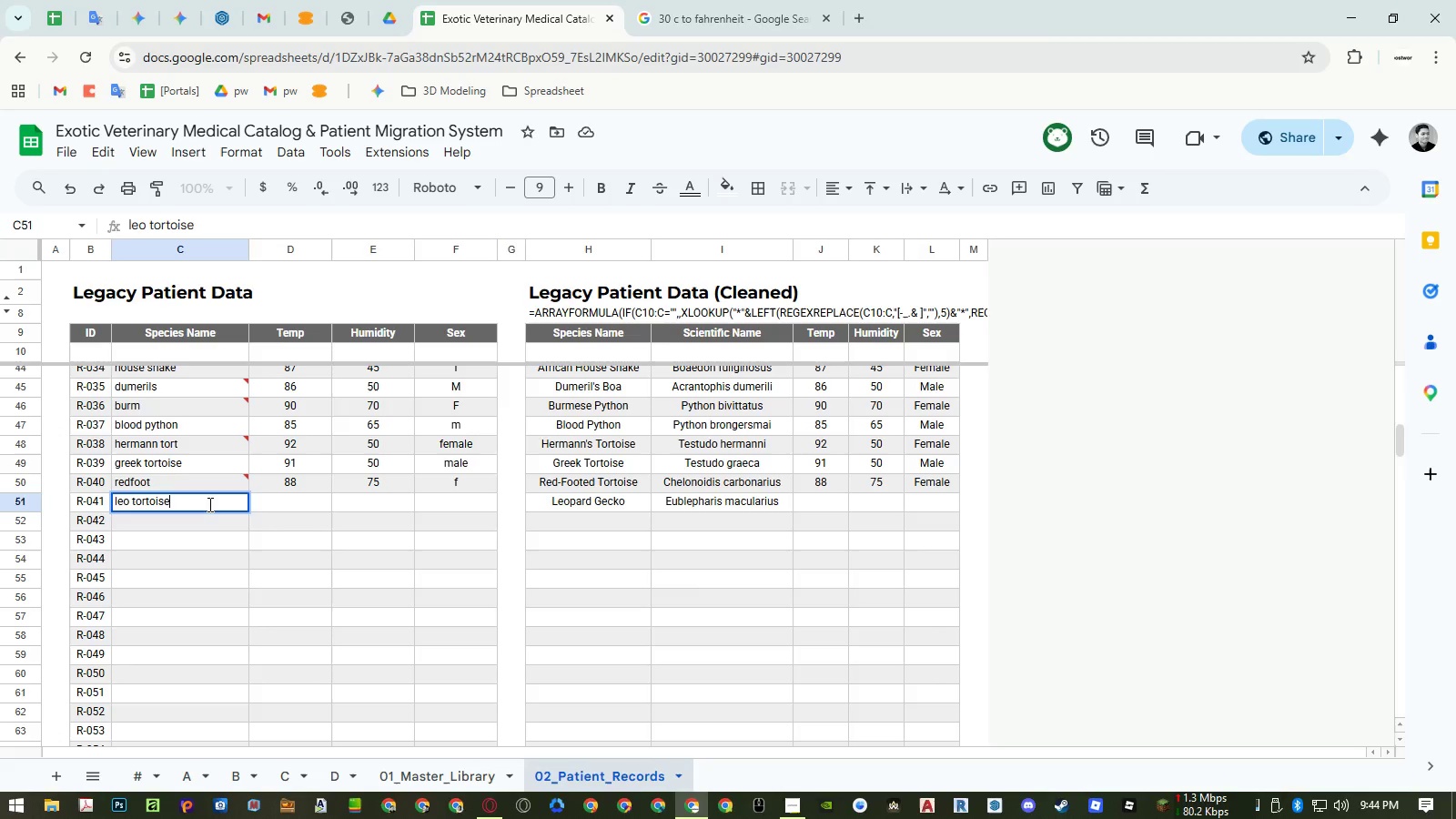 
key(Enter)
 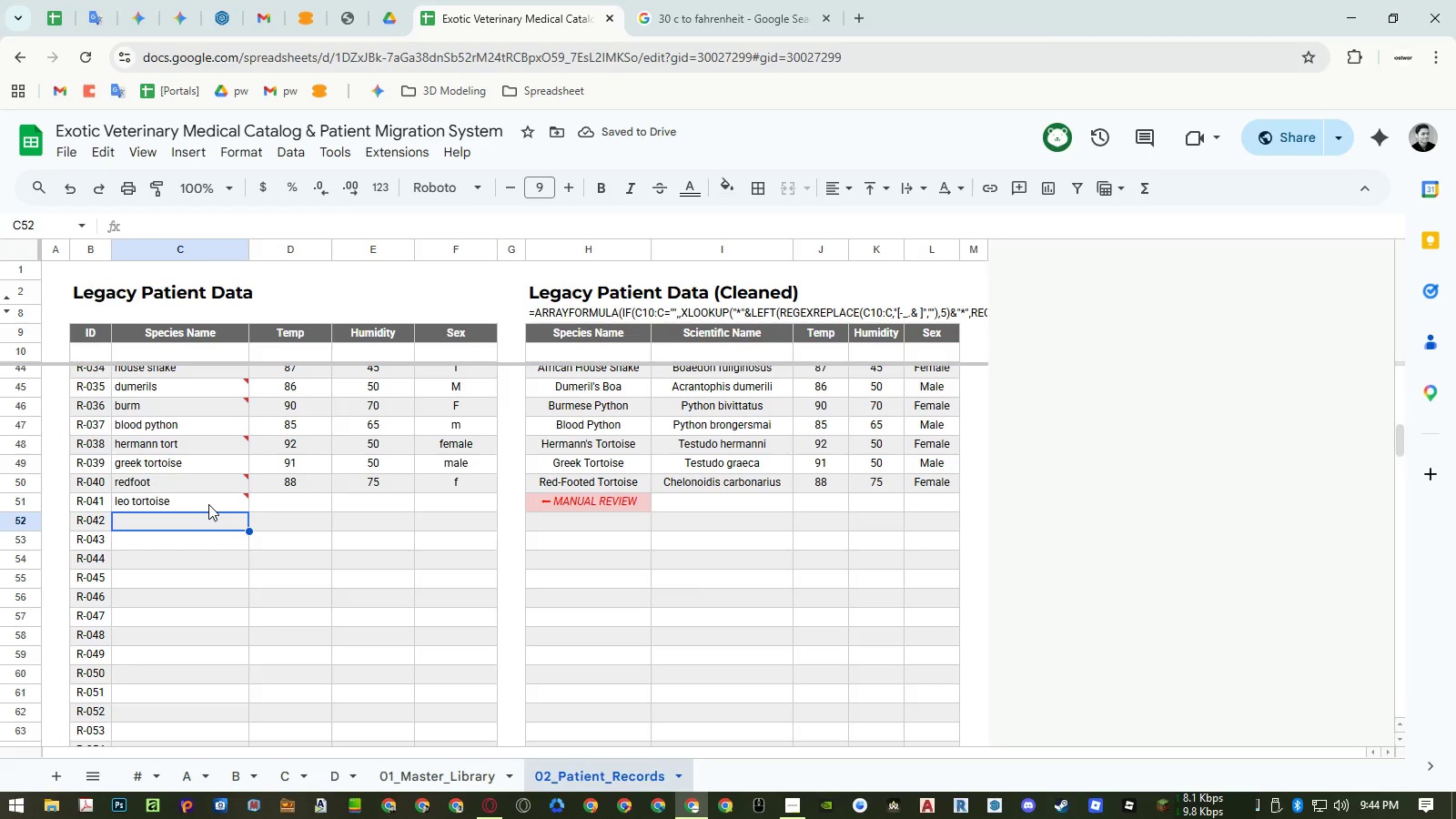 
wait(6.19)
 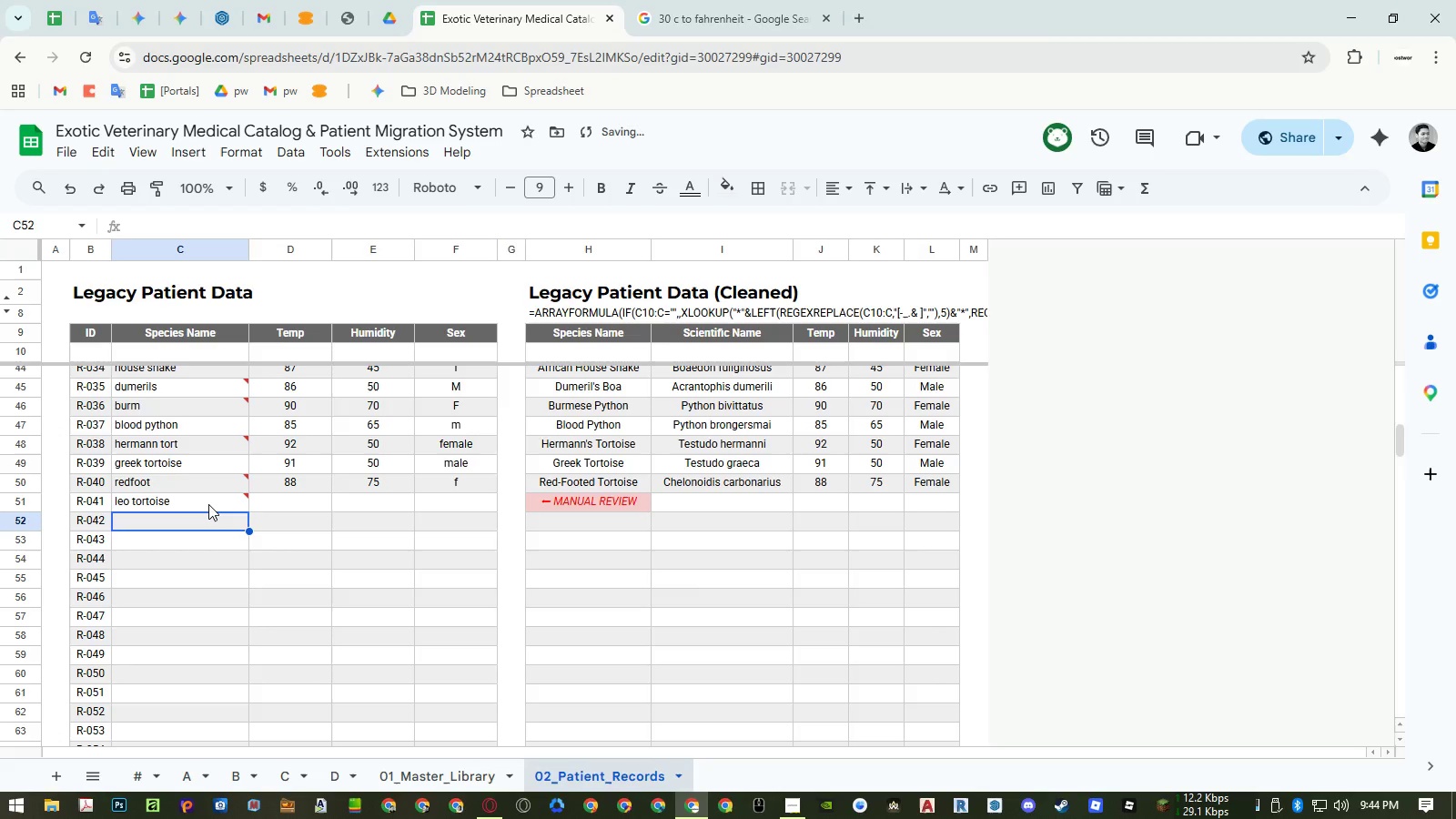 
left_click([541, 318])
 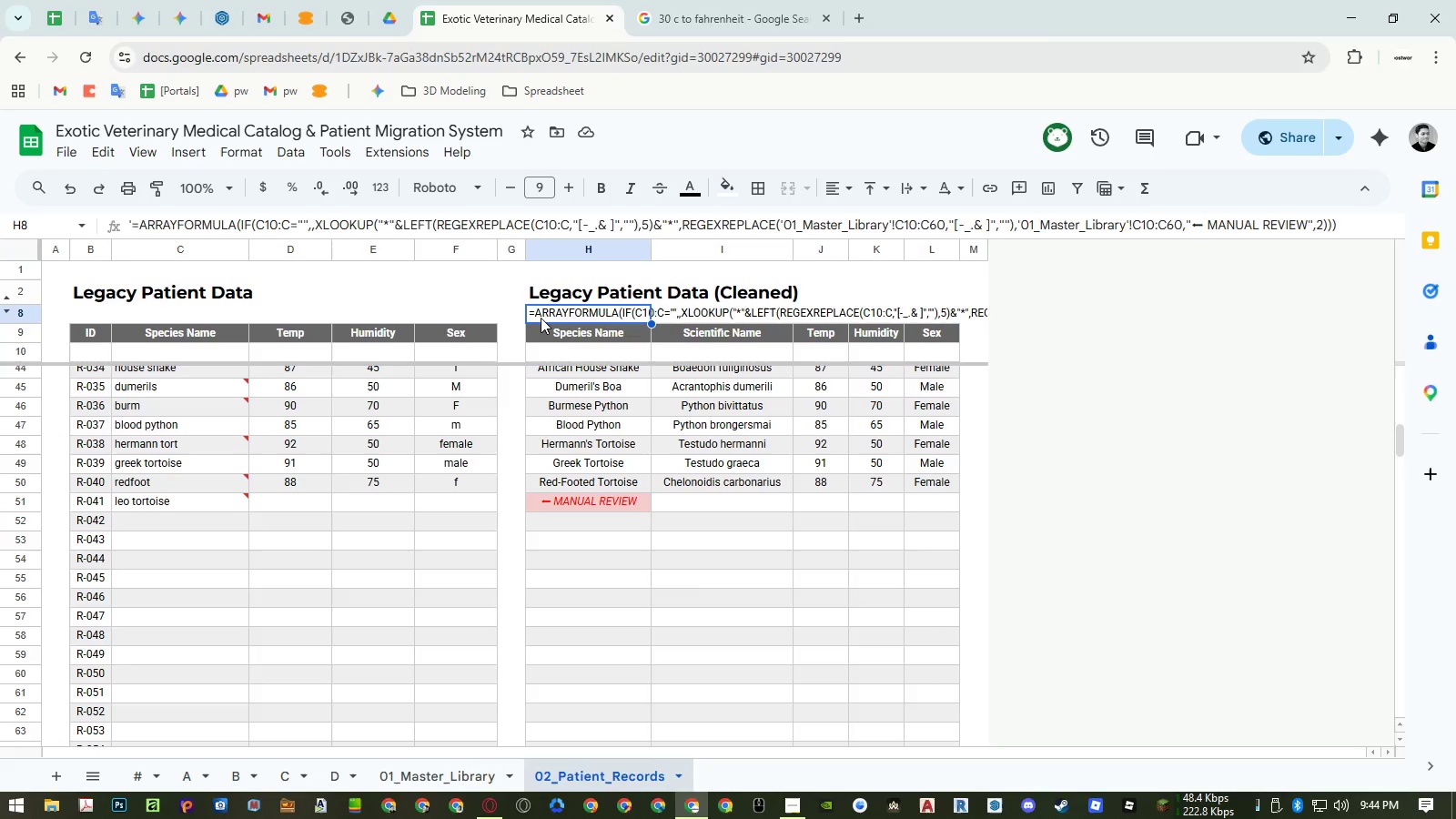 
key(Delete)
 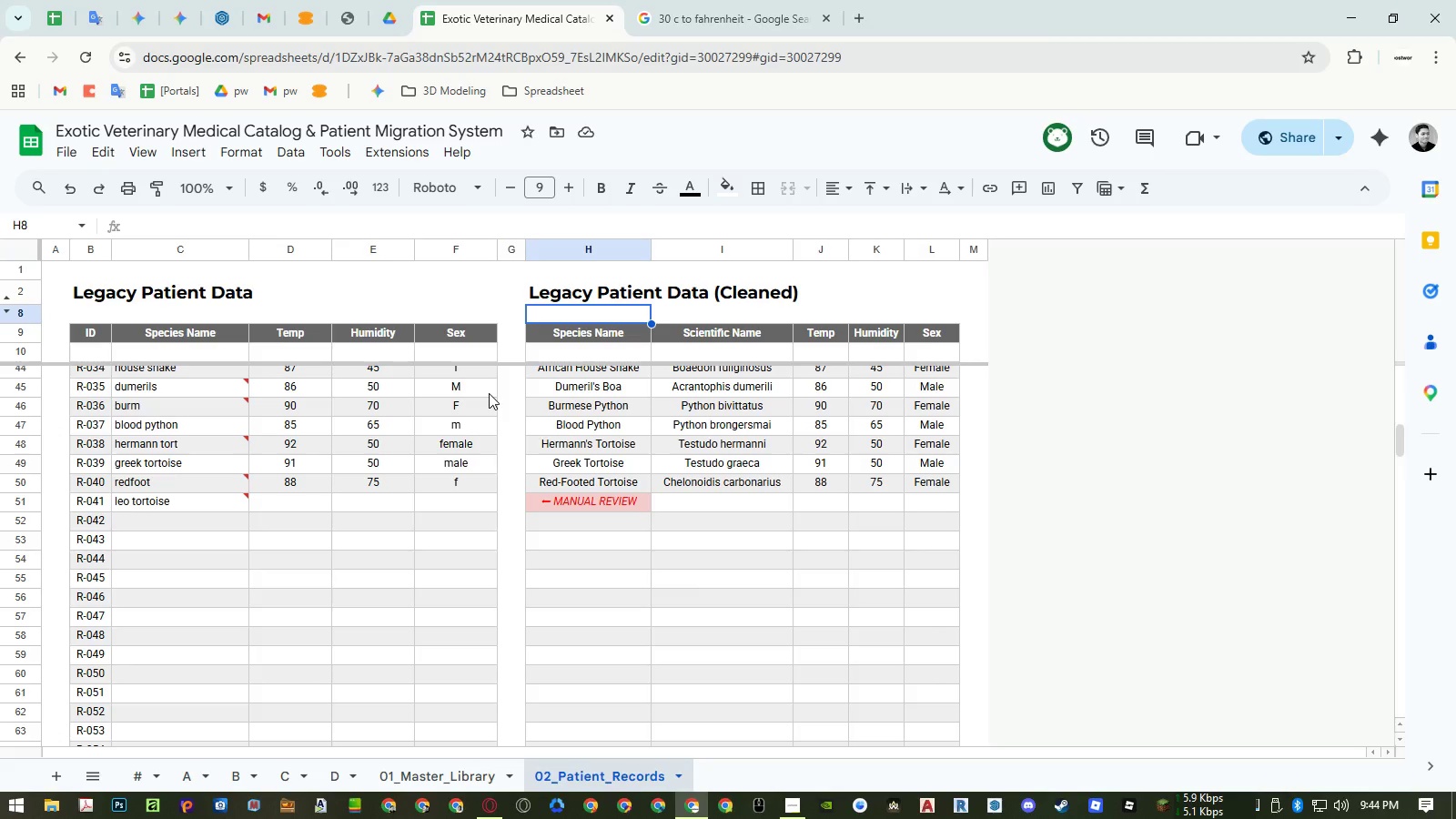 
wait(23.94)
 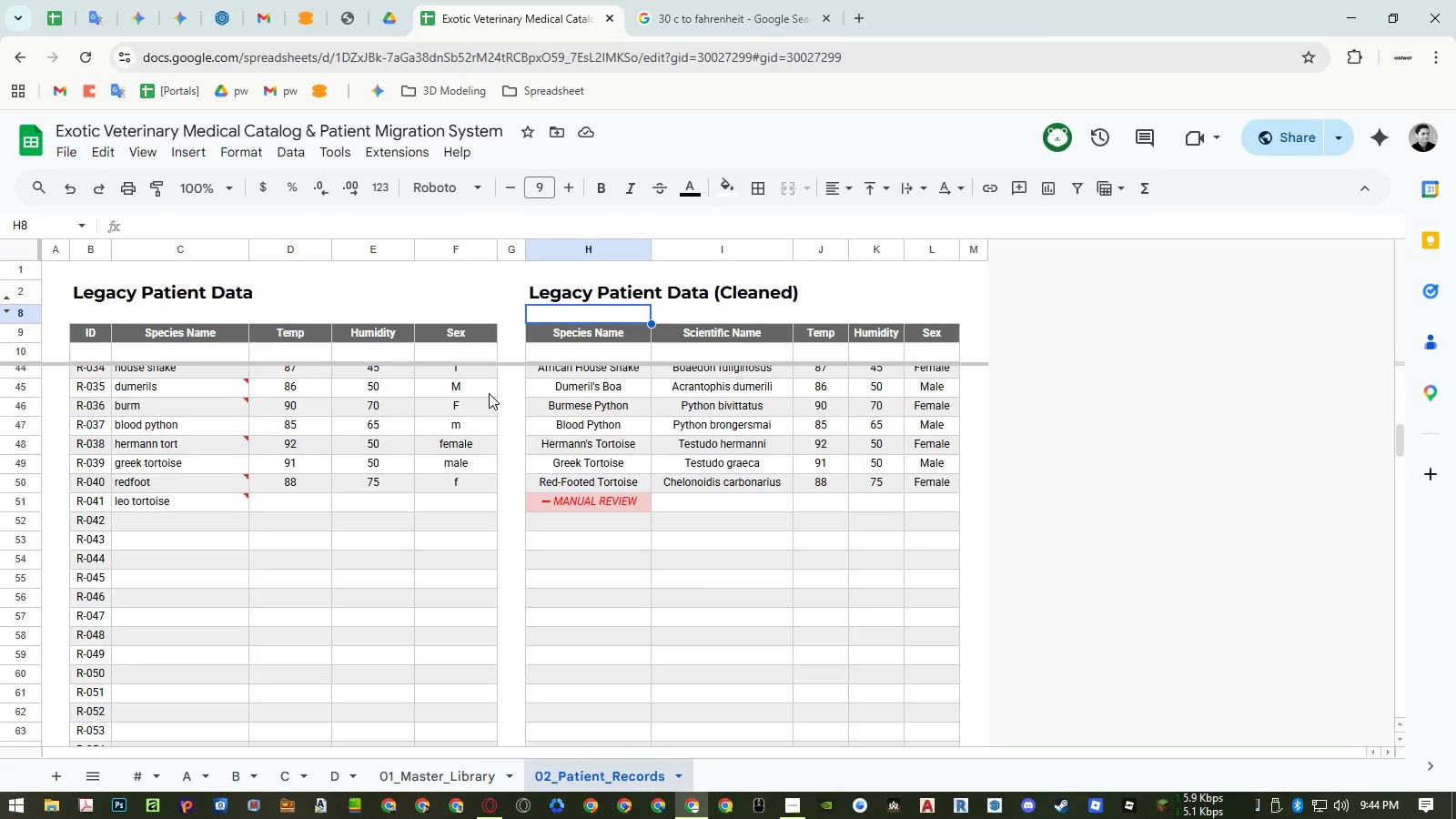 
left_click([201, 520])
 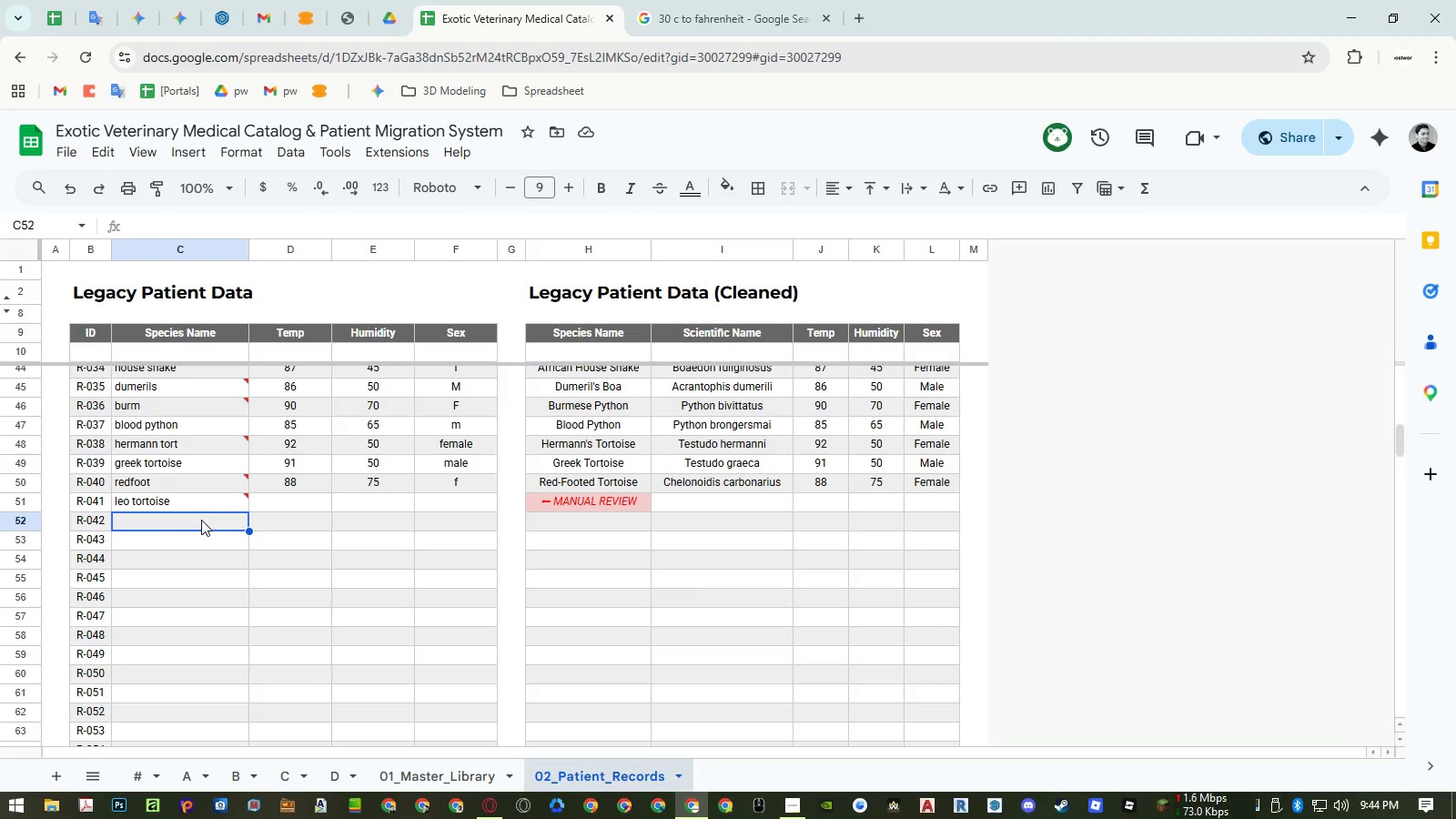 
type(box turtle)
 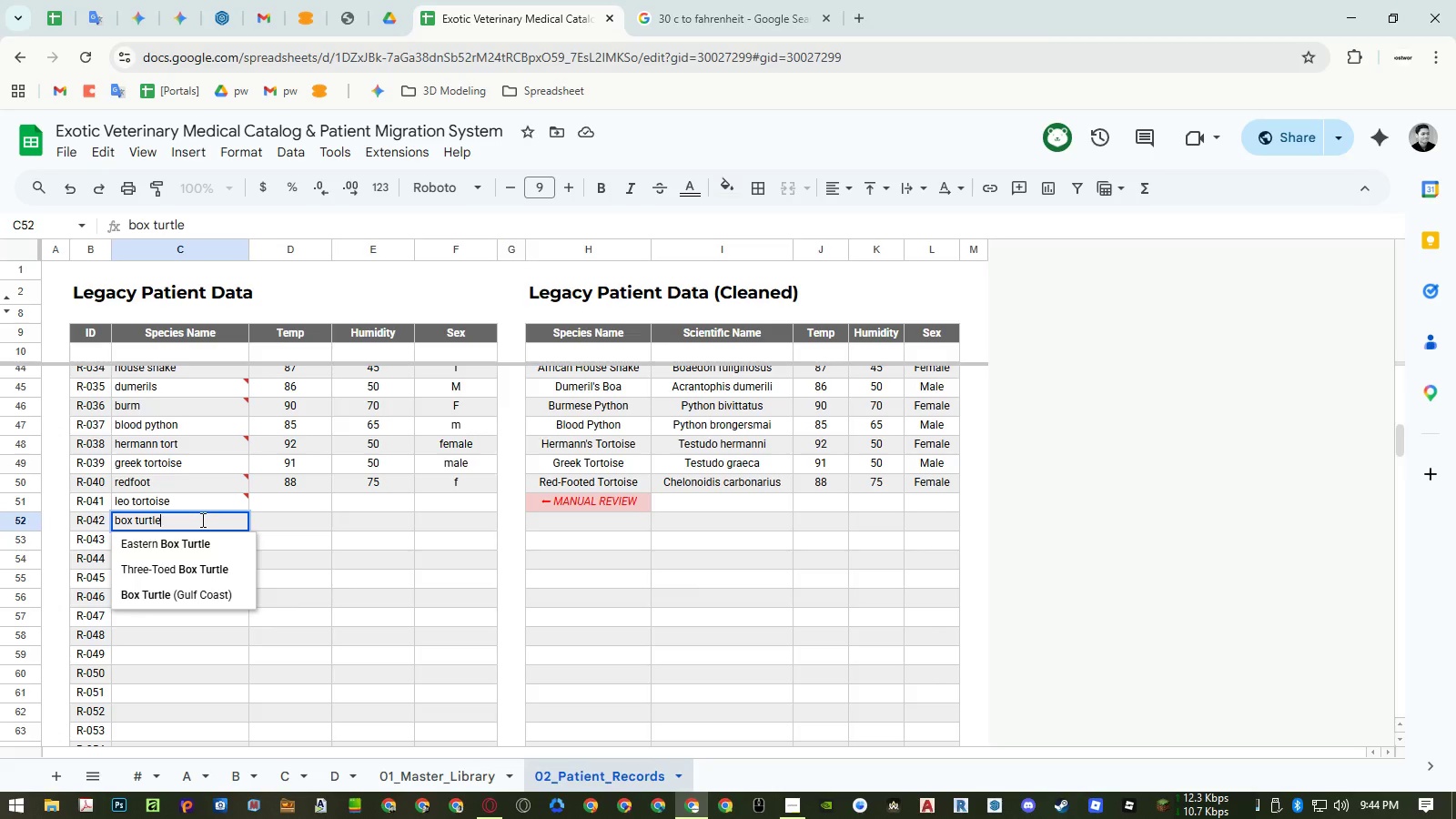 
key(Enter)
 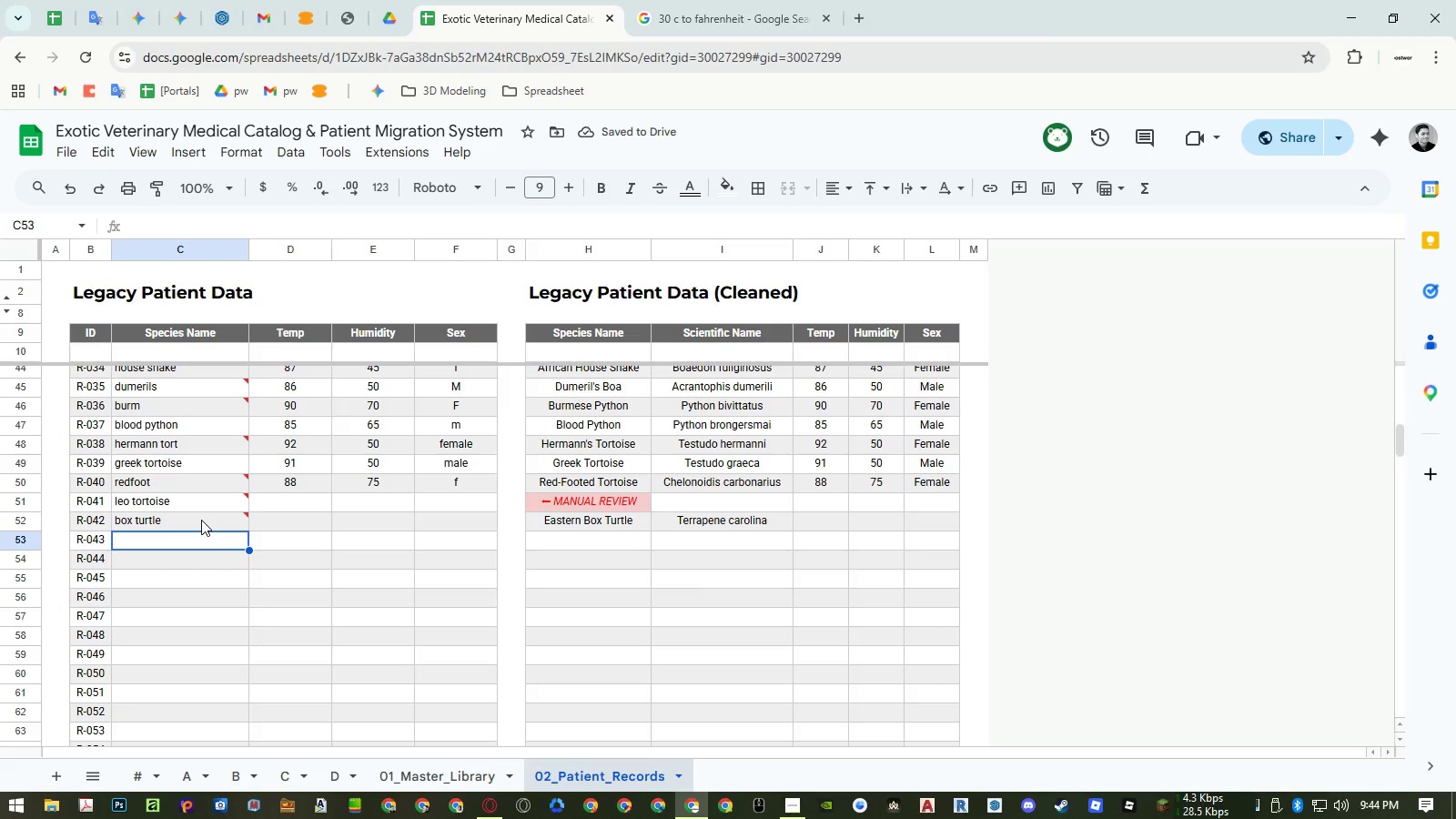 
type(yellowbelly)
 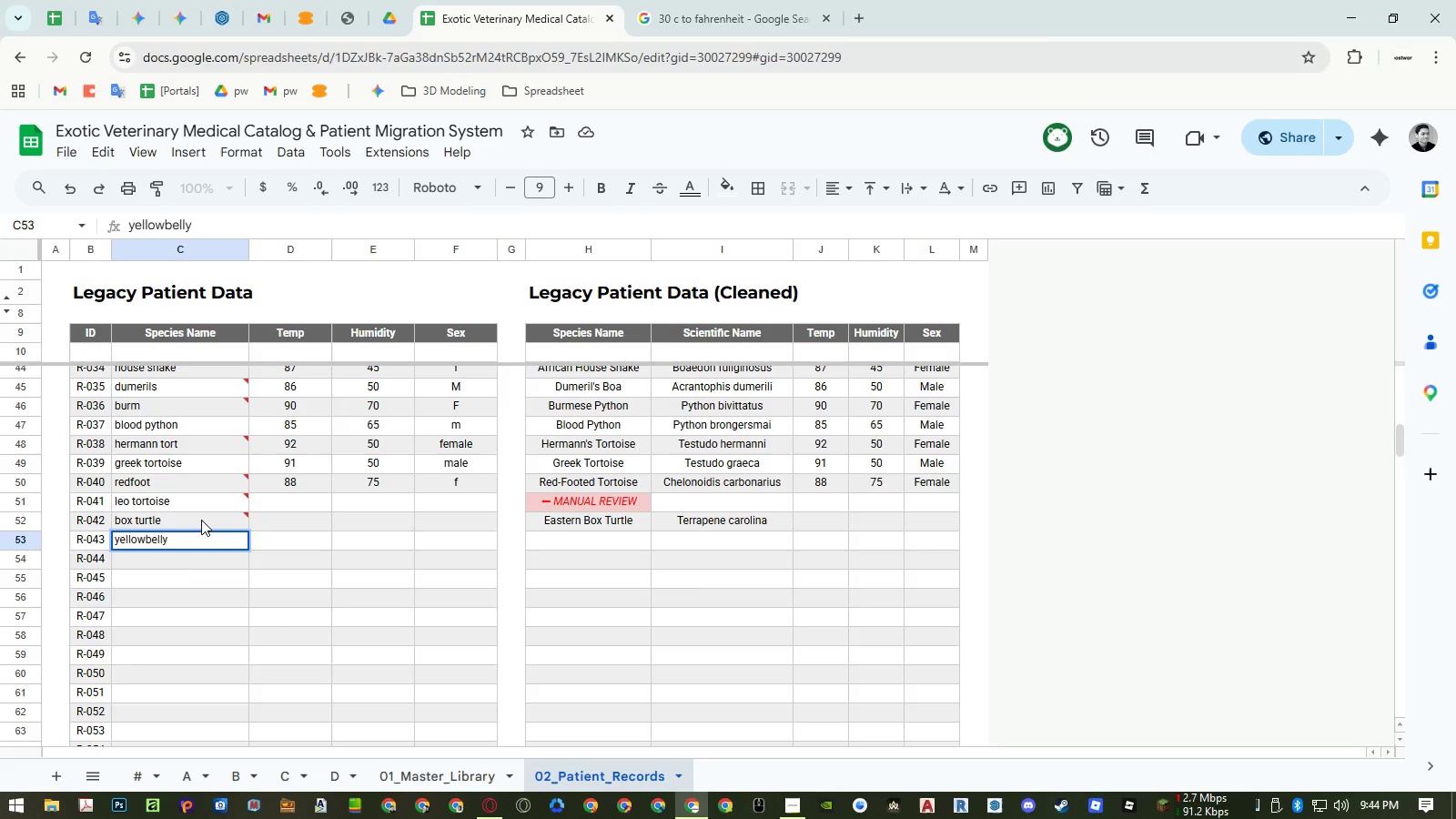 
key(Enter)
 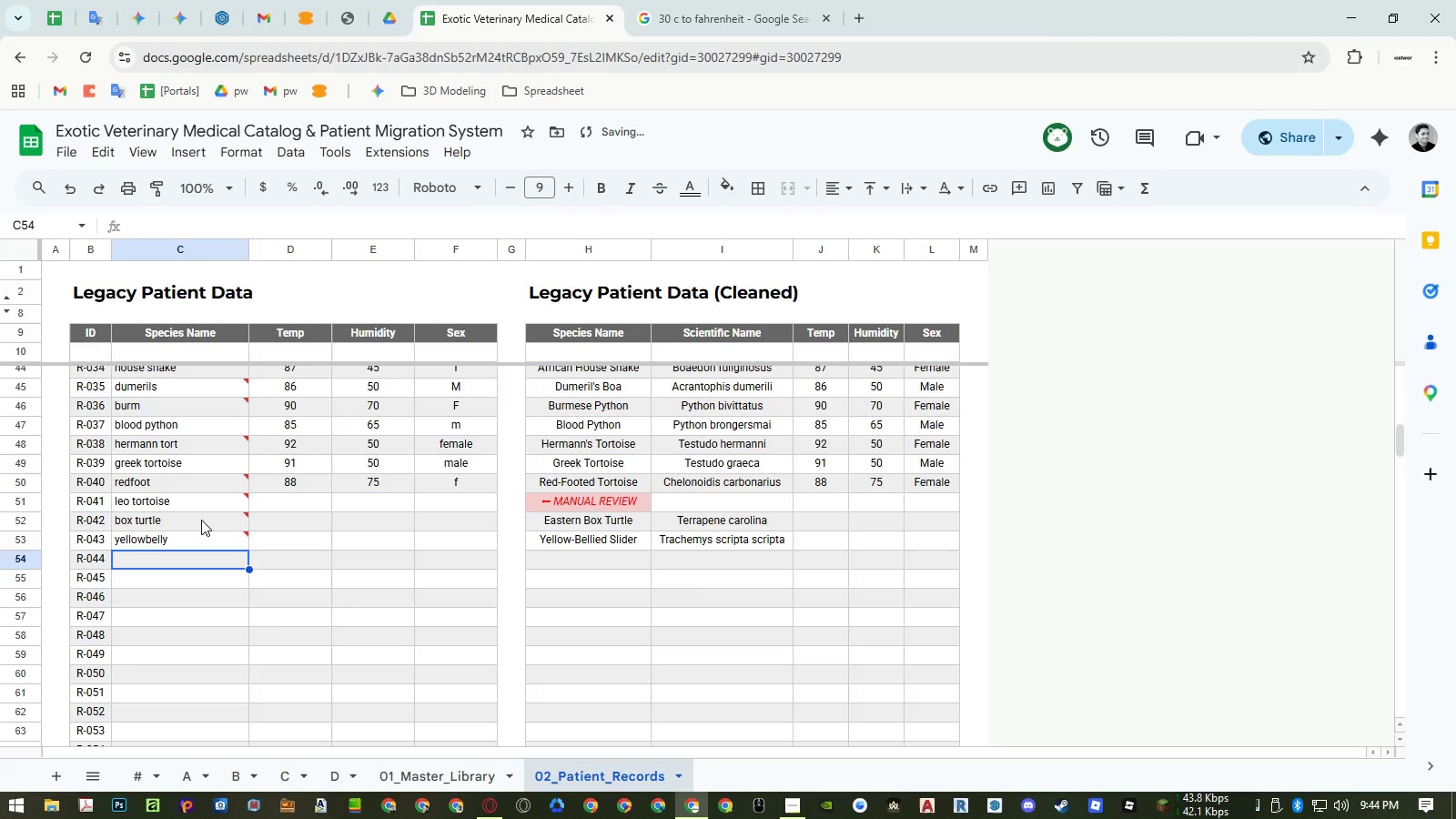 
type(painted turtle)
 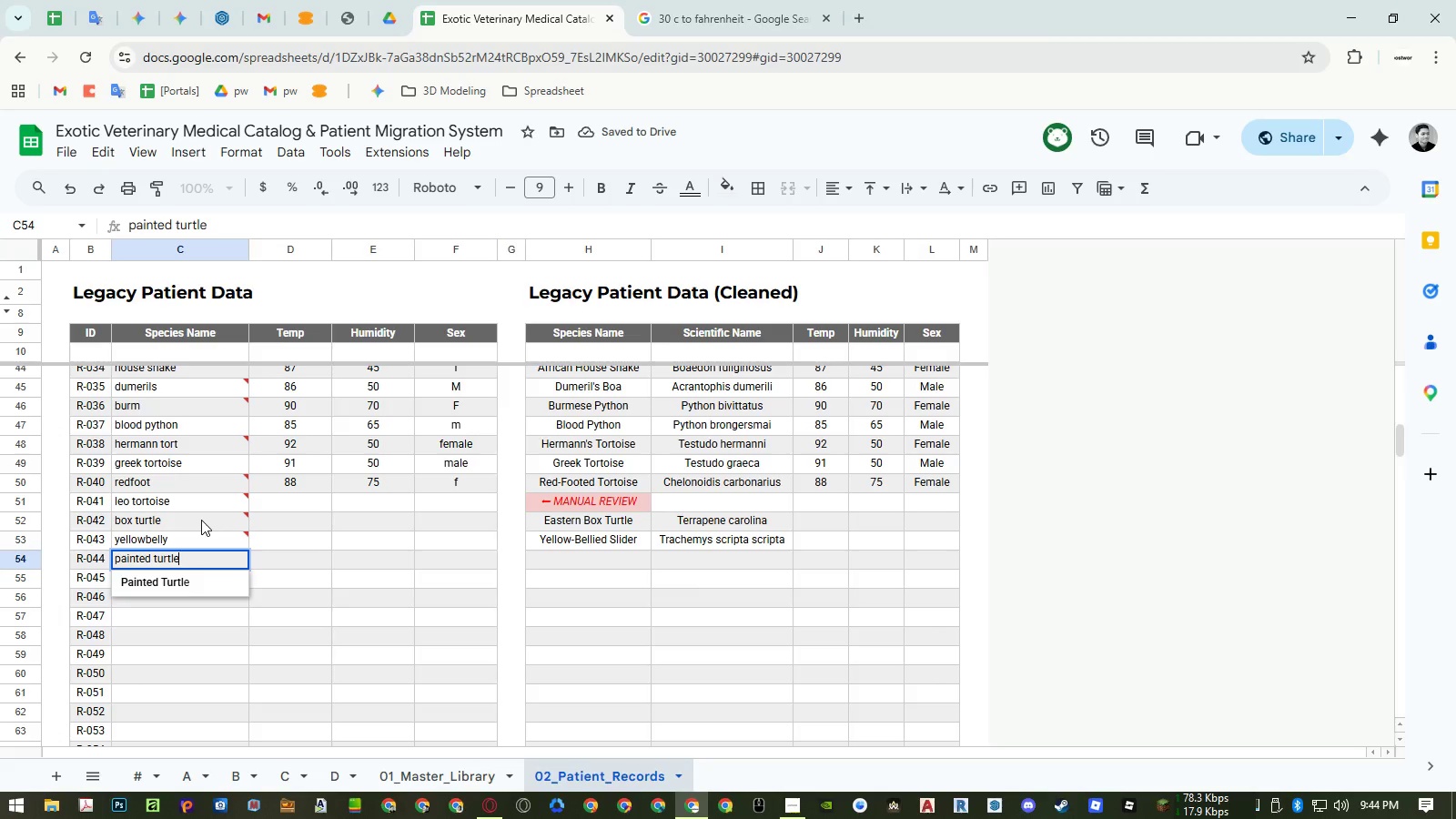 
key(Enter)
 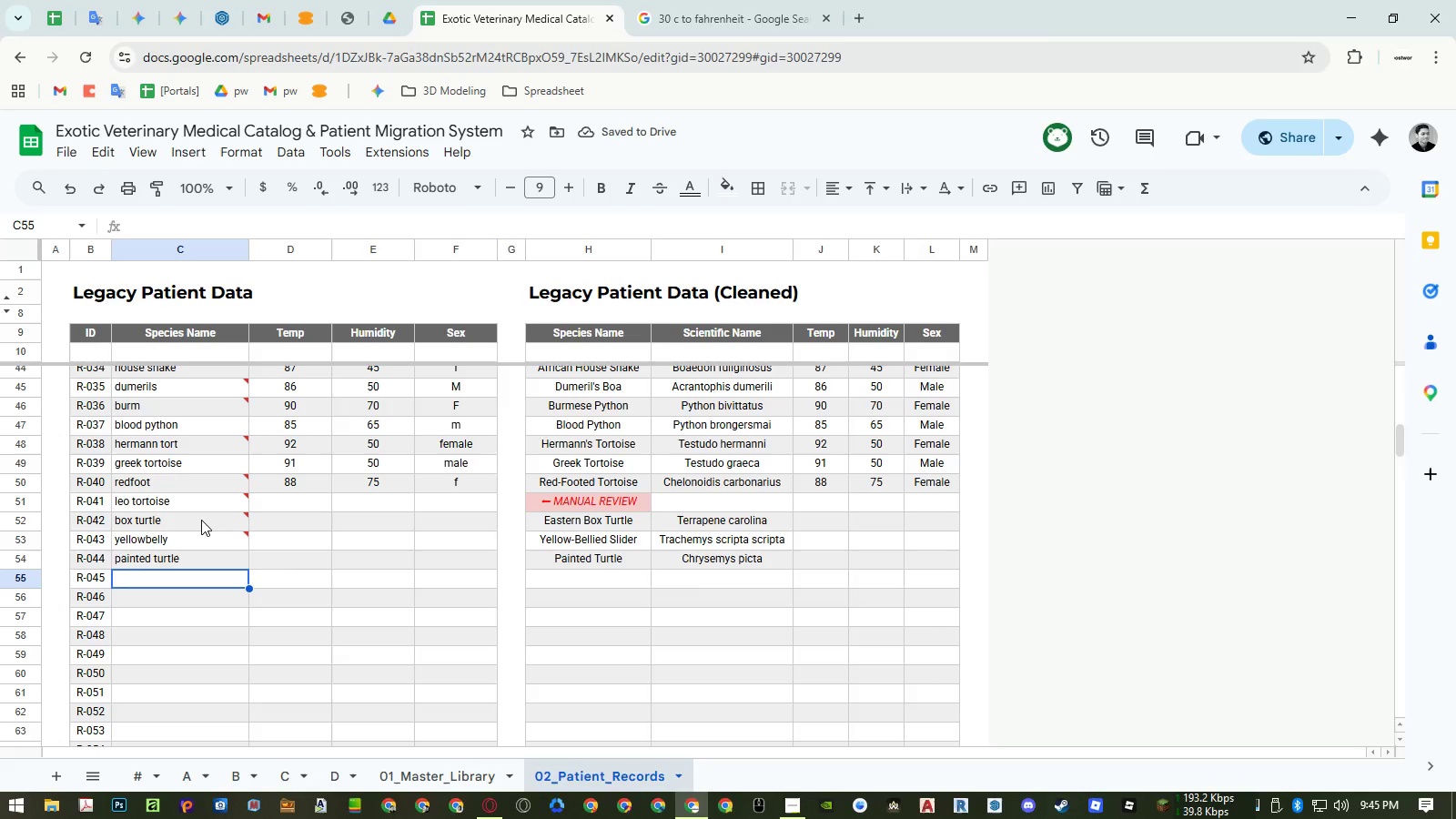 
type(musk)
 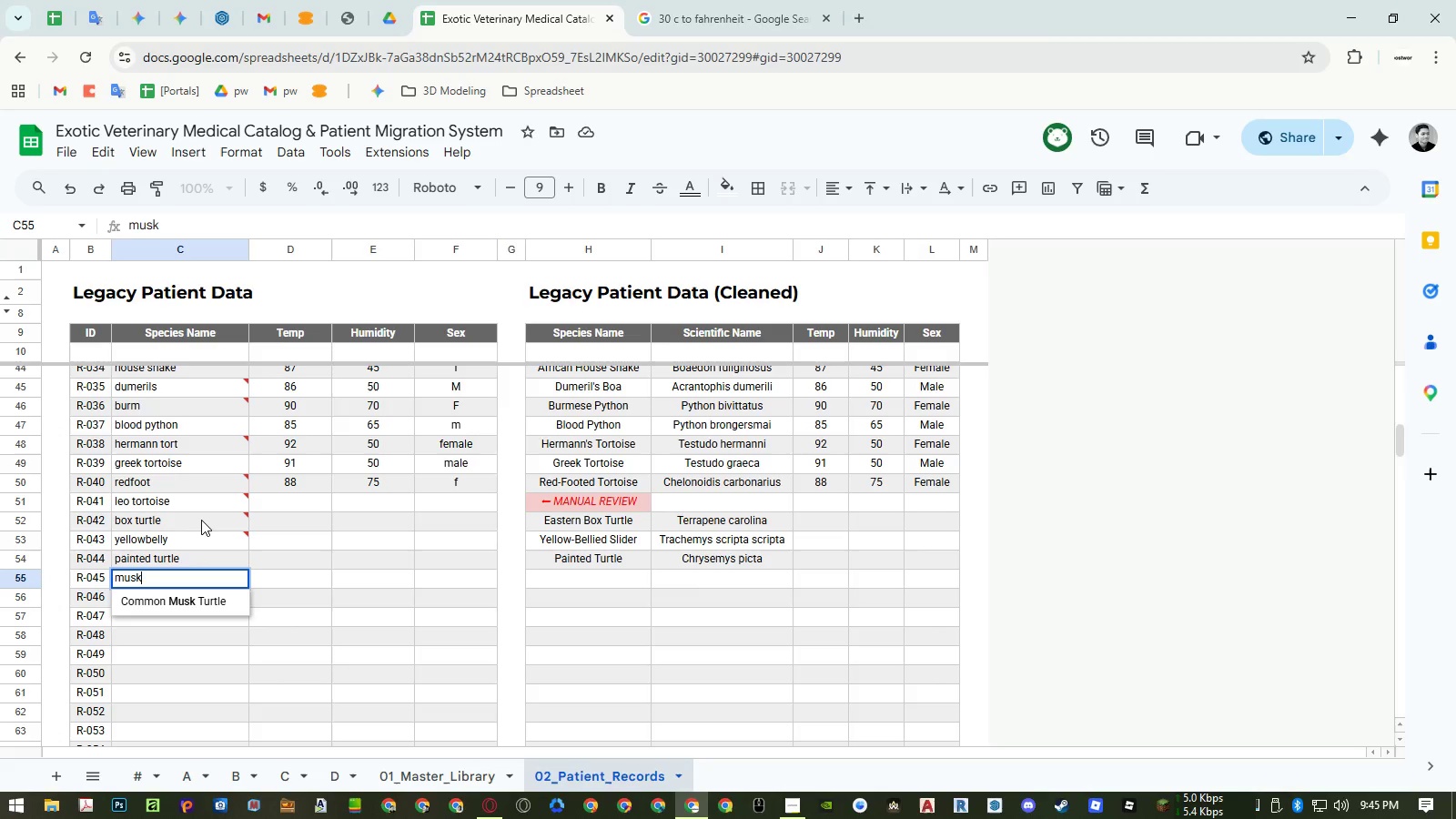 
type( turtle)
 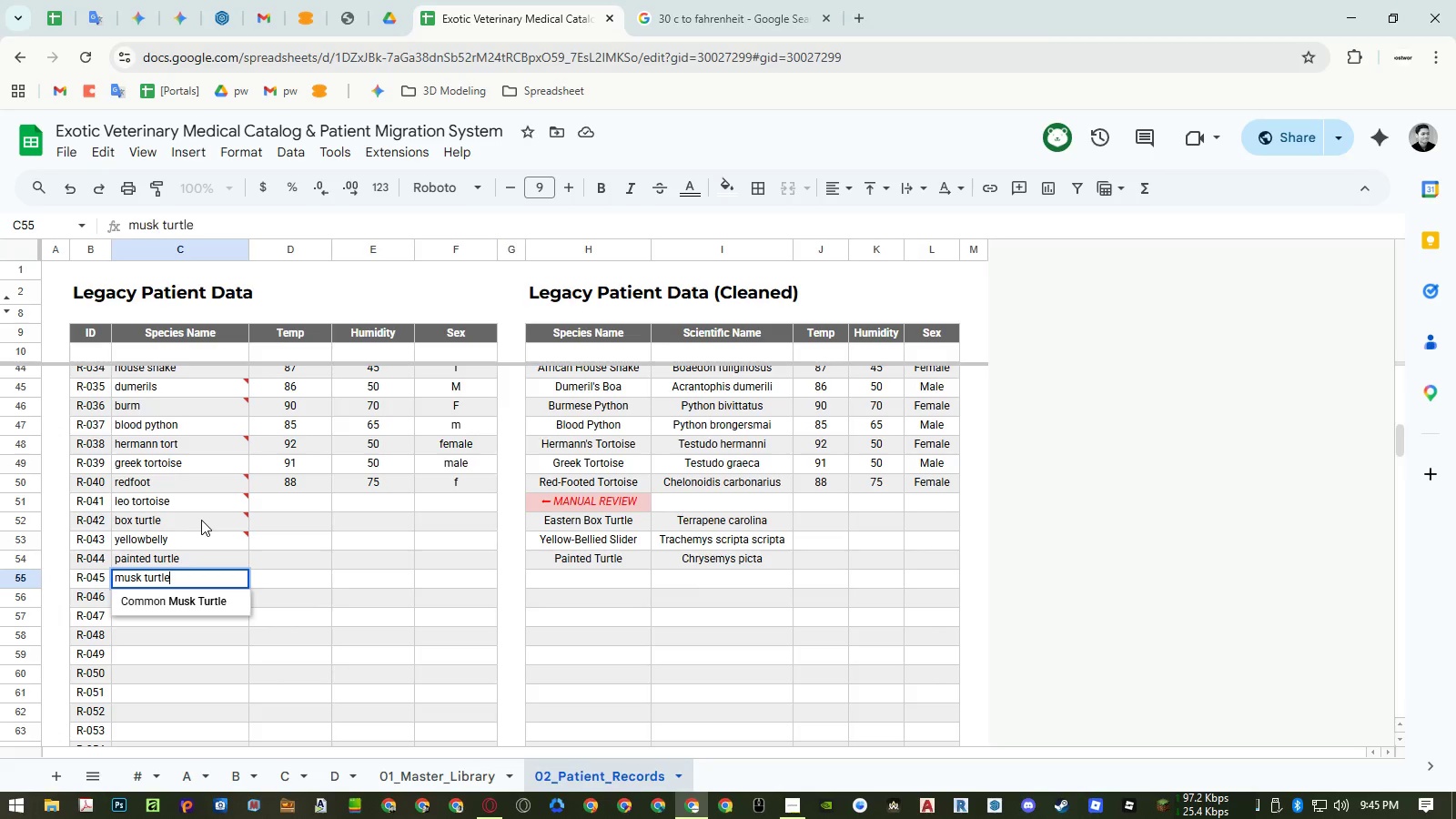 
key(Enter)
 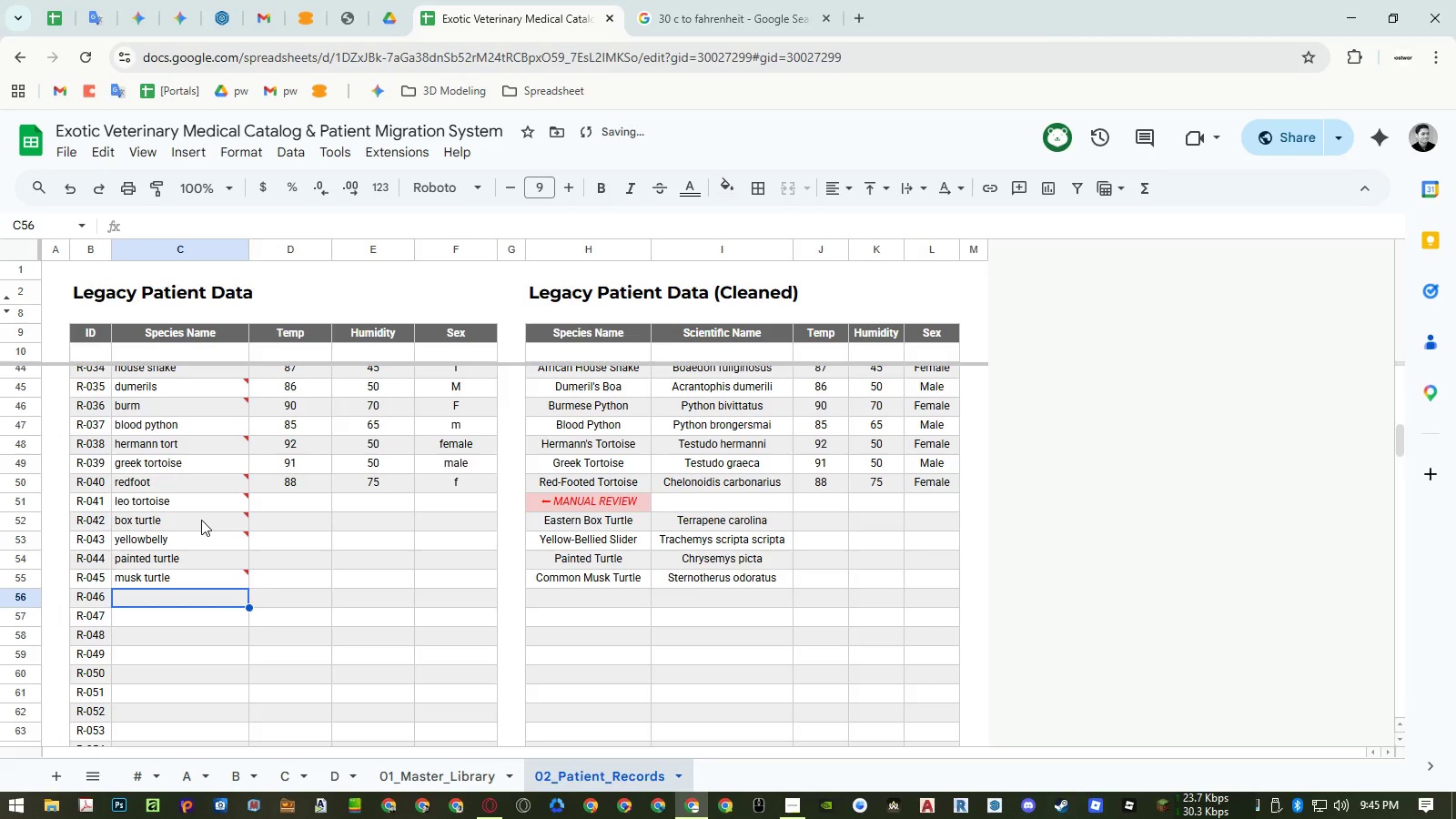 
type(terrapon)
key(Backspace)
key(Backspace)
type(in)
 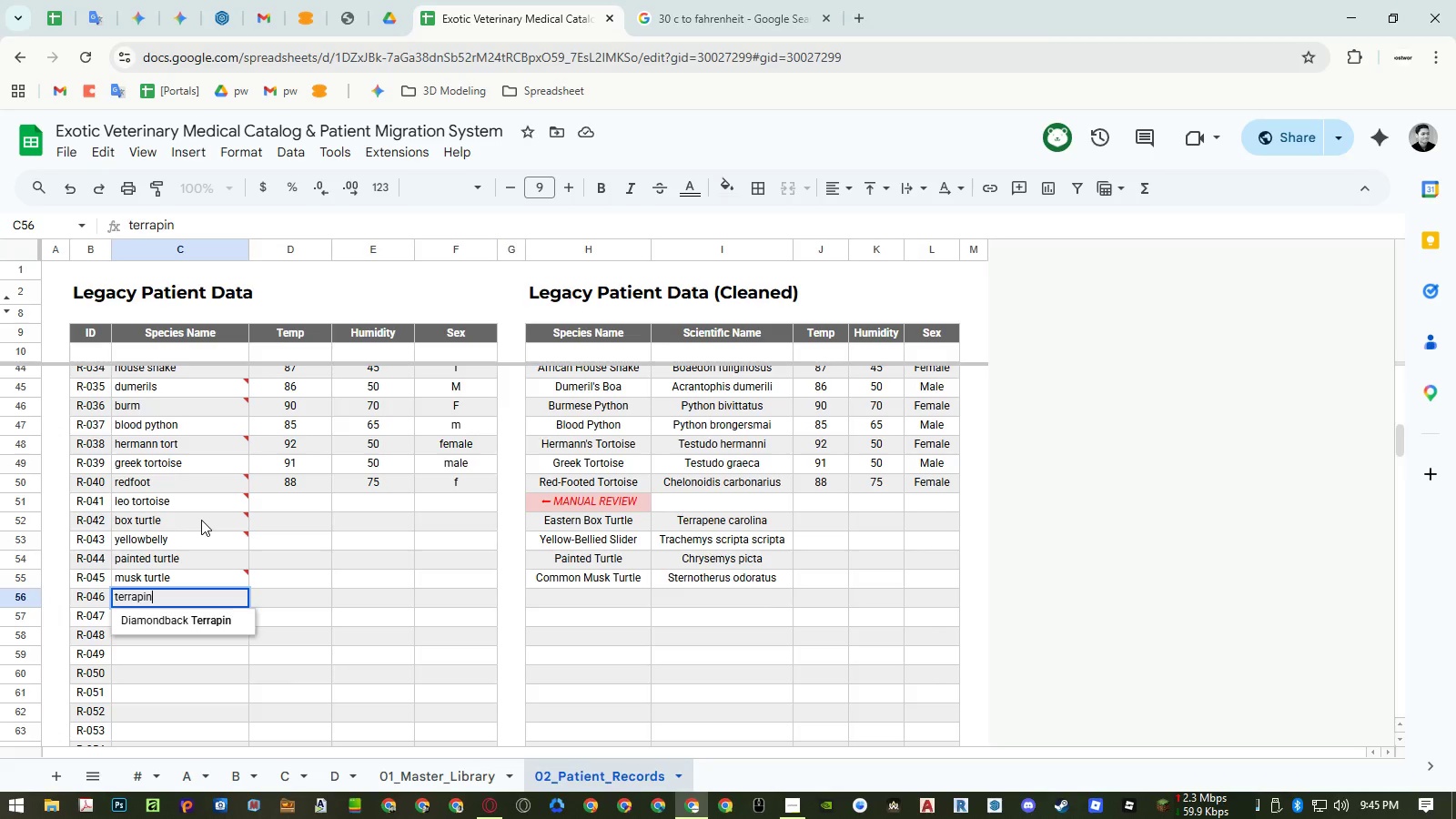 
key(Enter)
 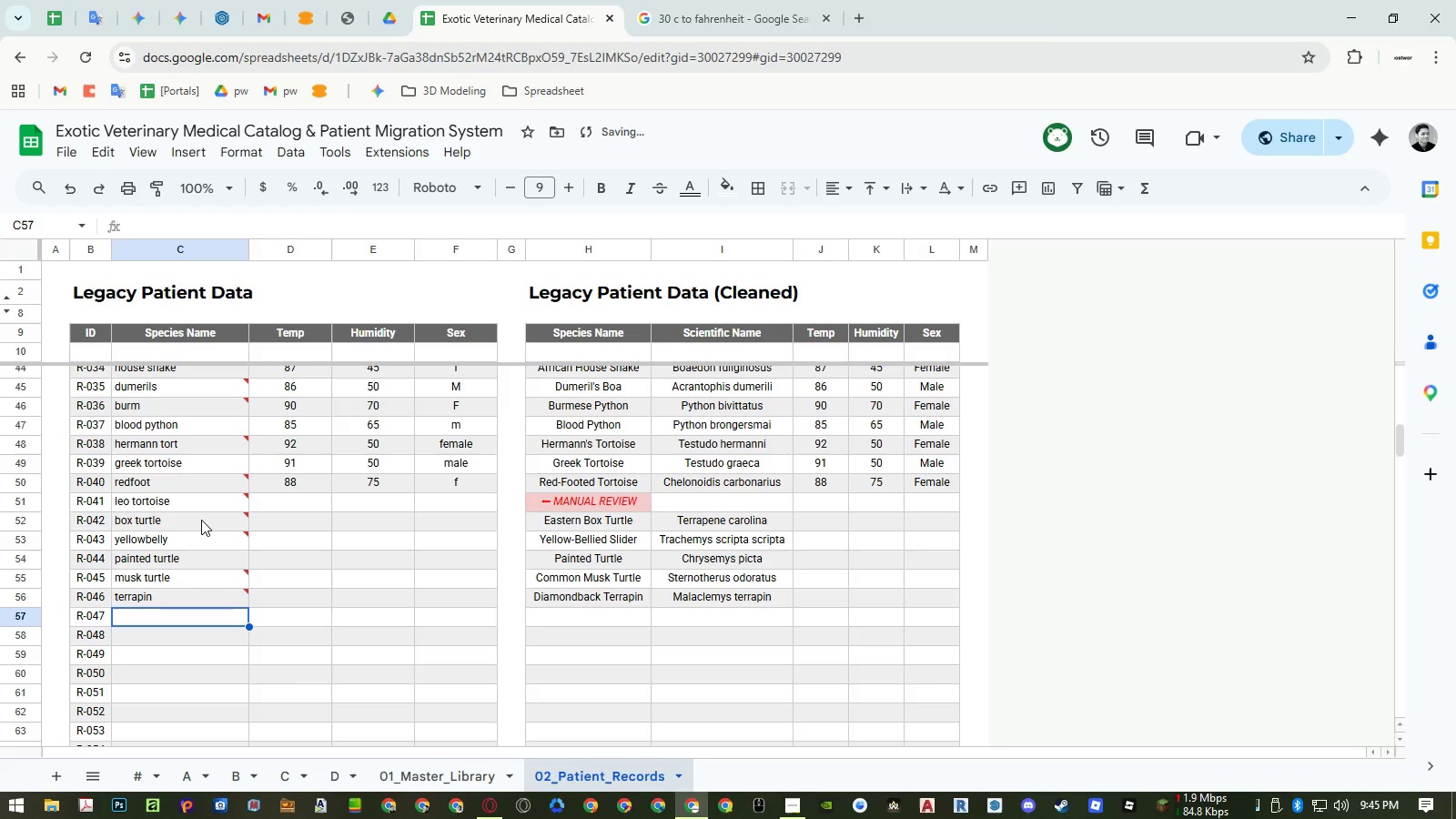 
type(terrapon)
 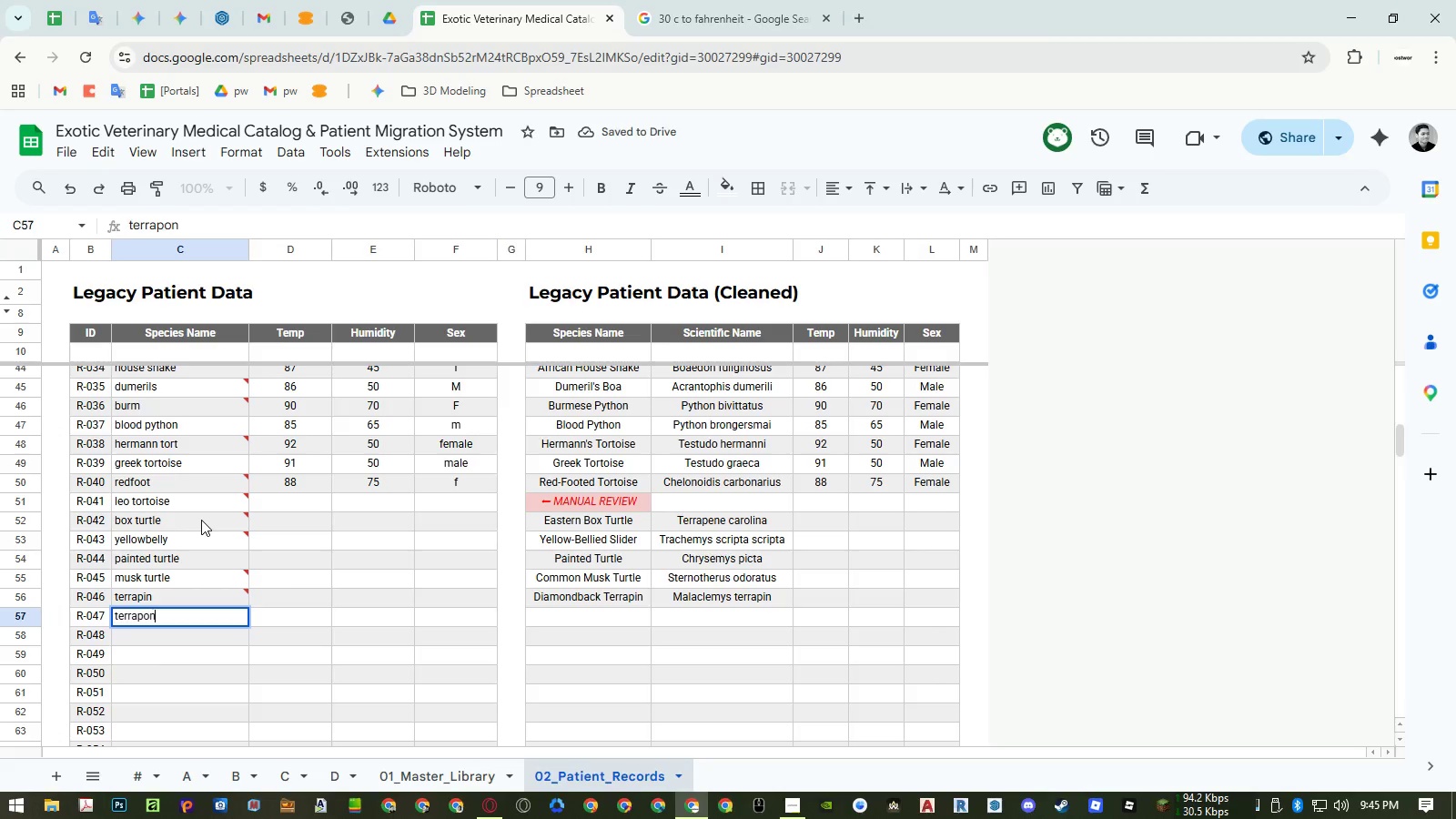 
key(Enter)
 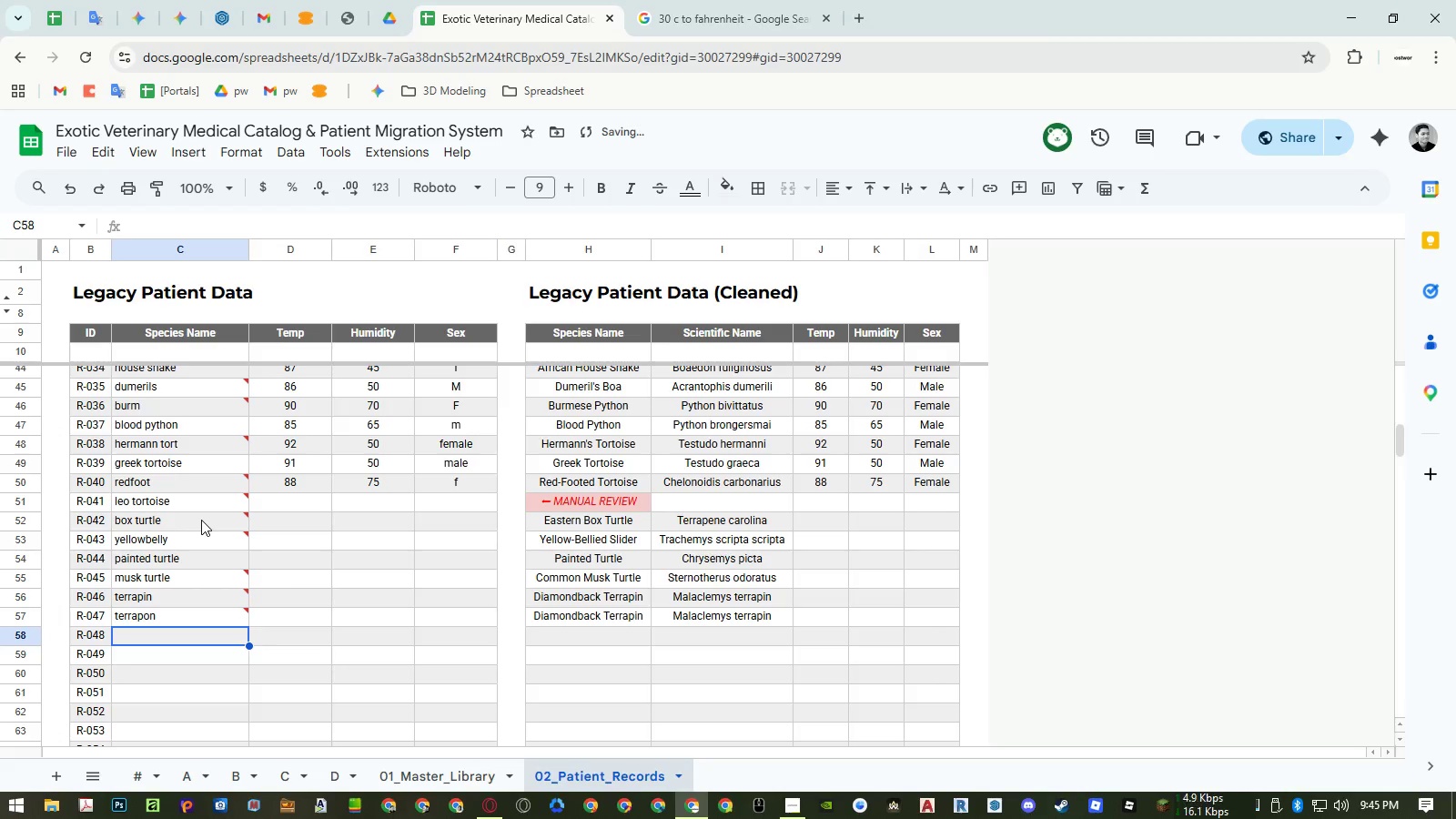 
key(ArrowUp)
 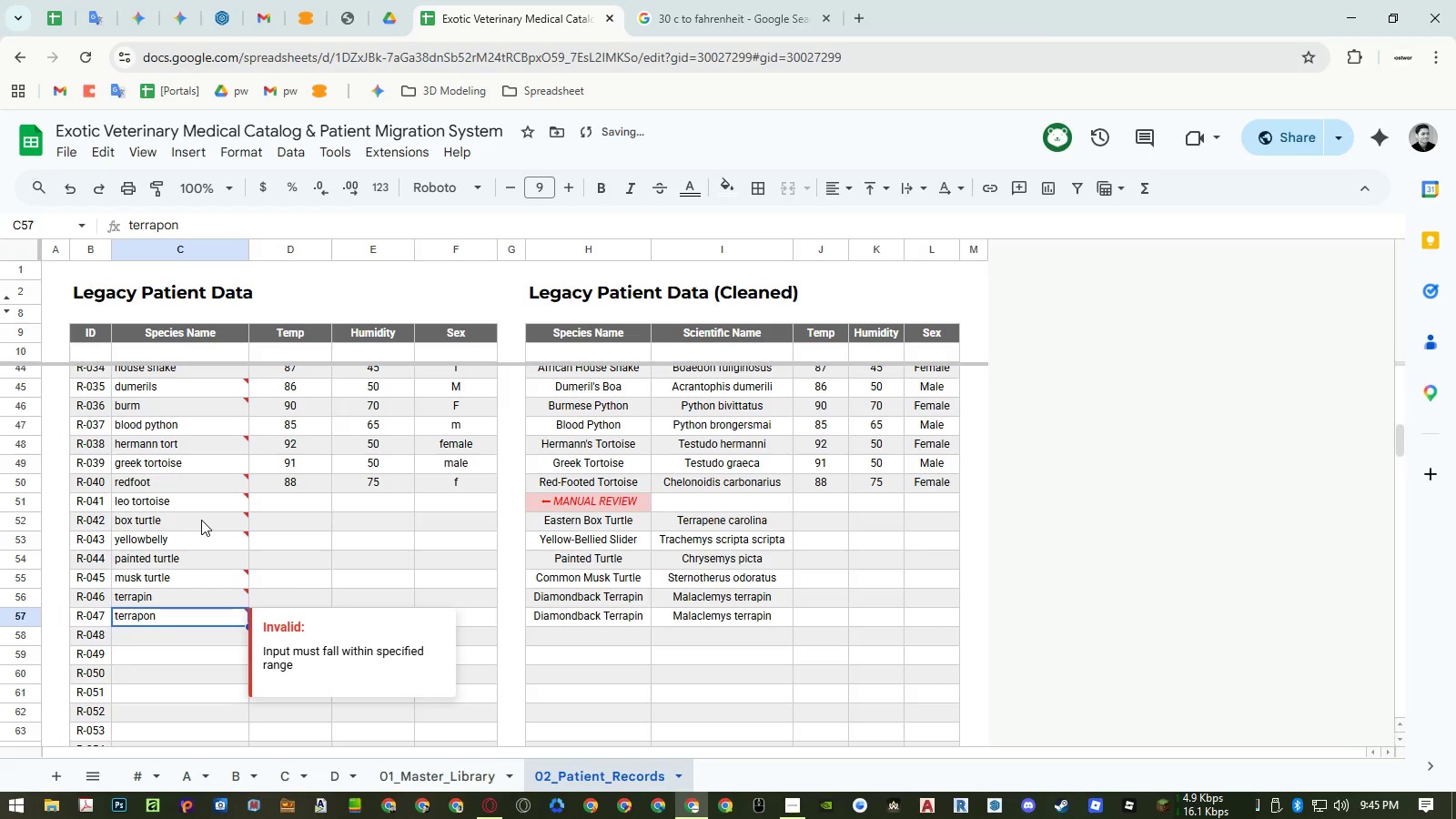 
key(Delete)
 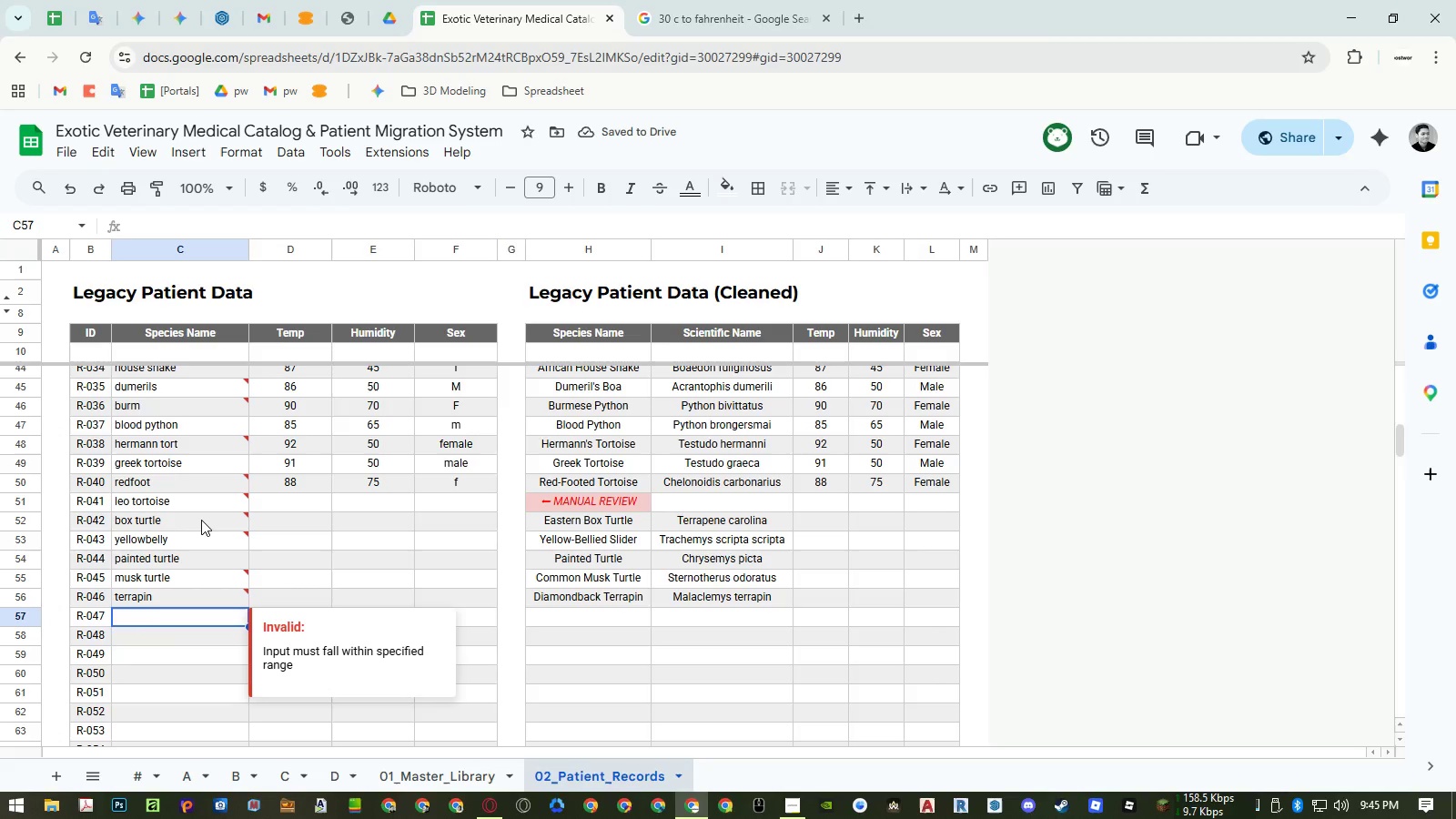 
type(sidew)
key(Backspace)
type(neck)
key(Escape)
 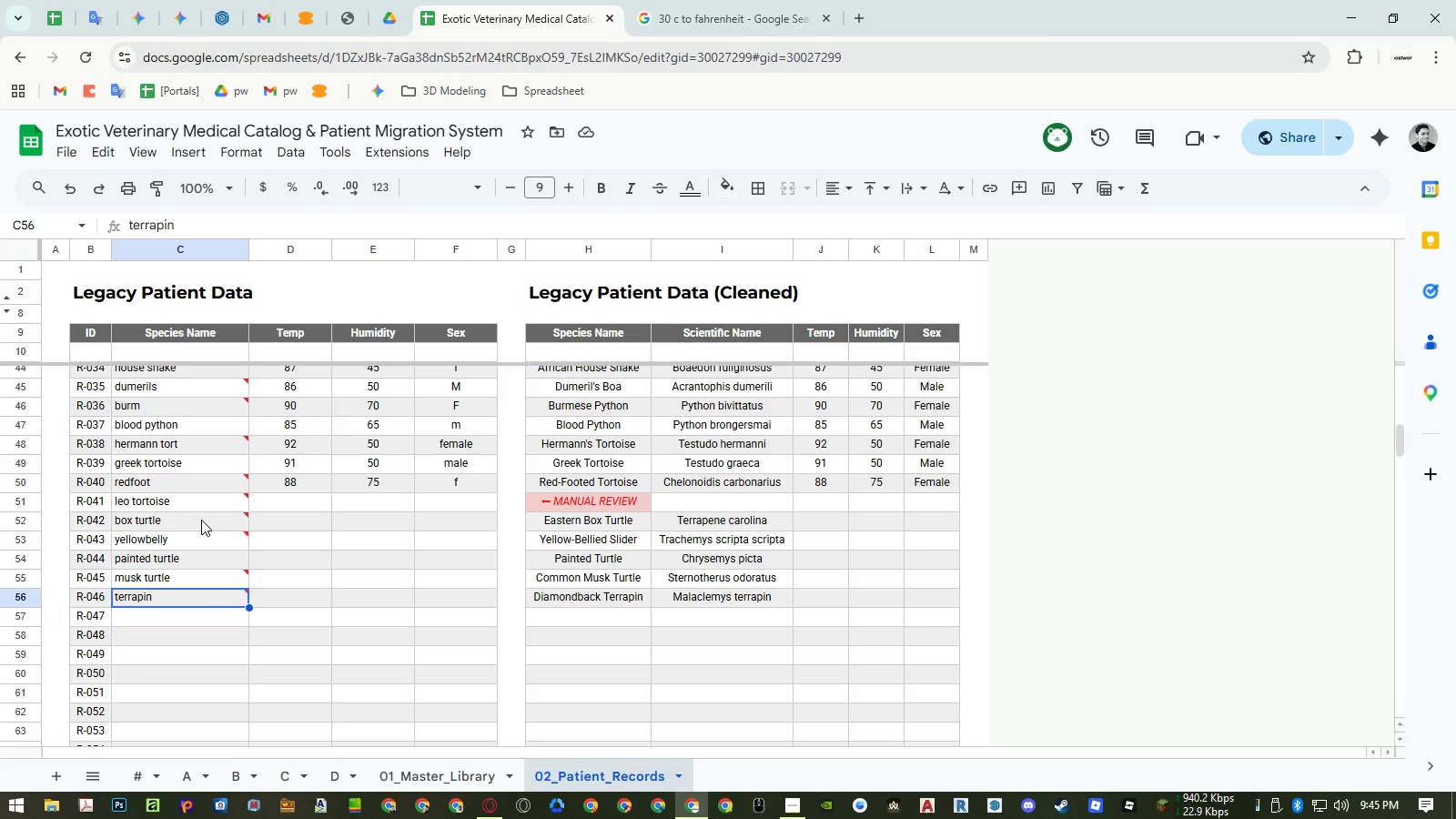 
key(ArrowUp)
 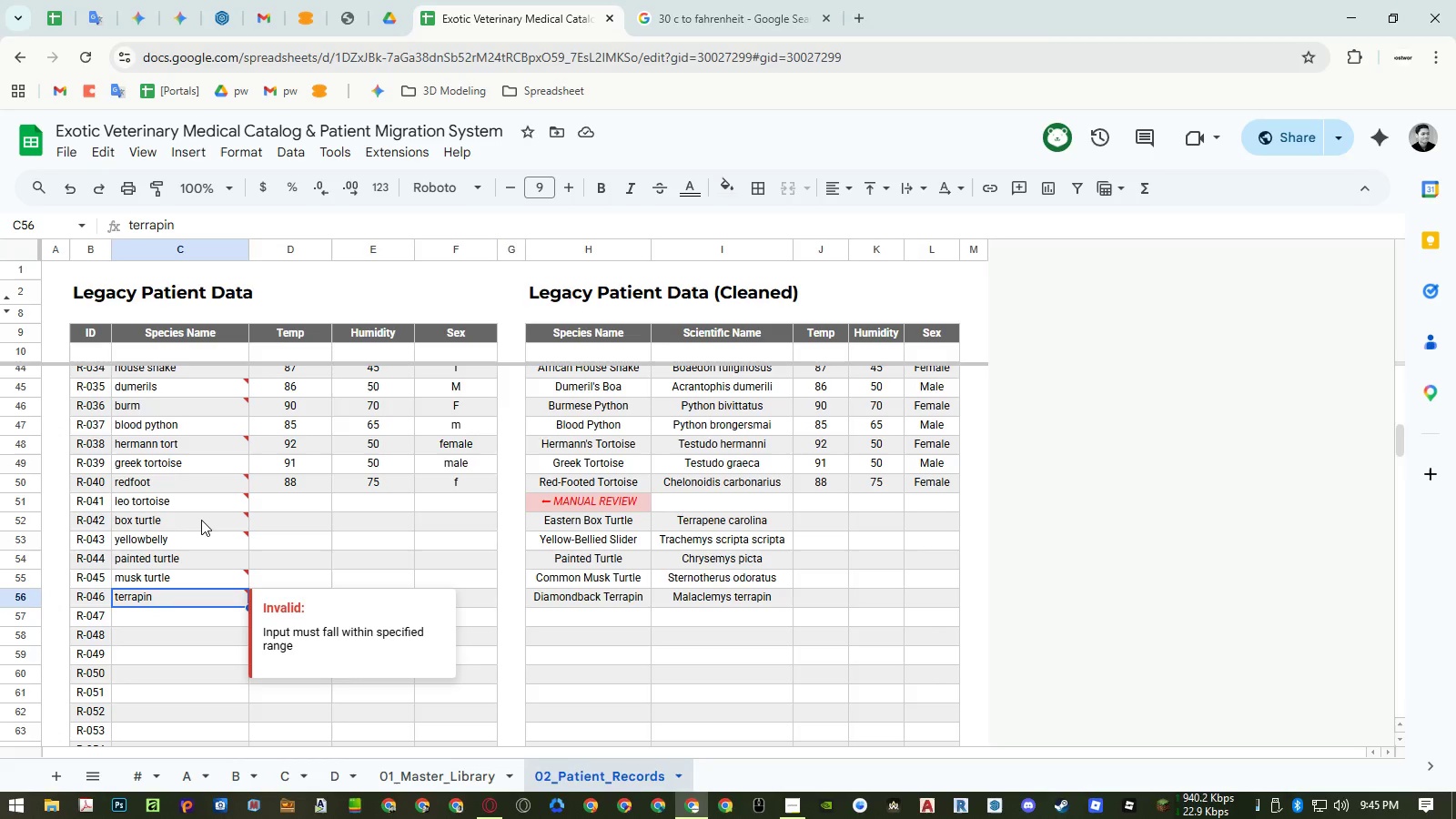 
key(Delete)
 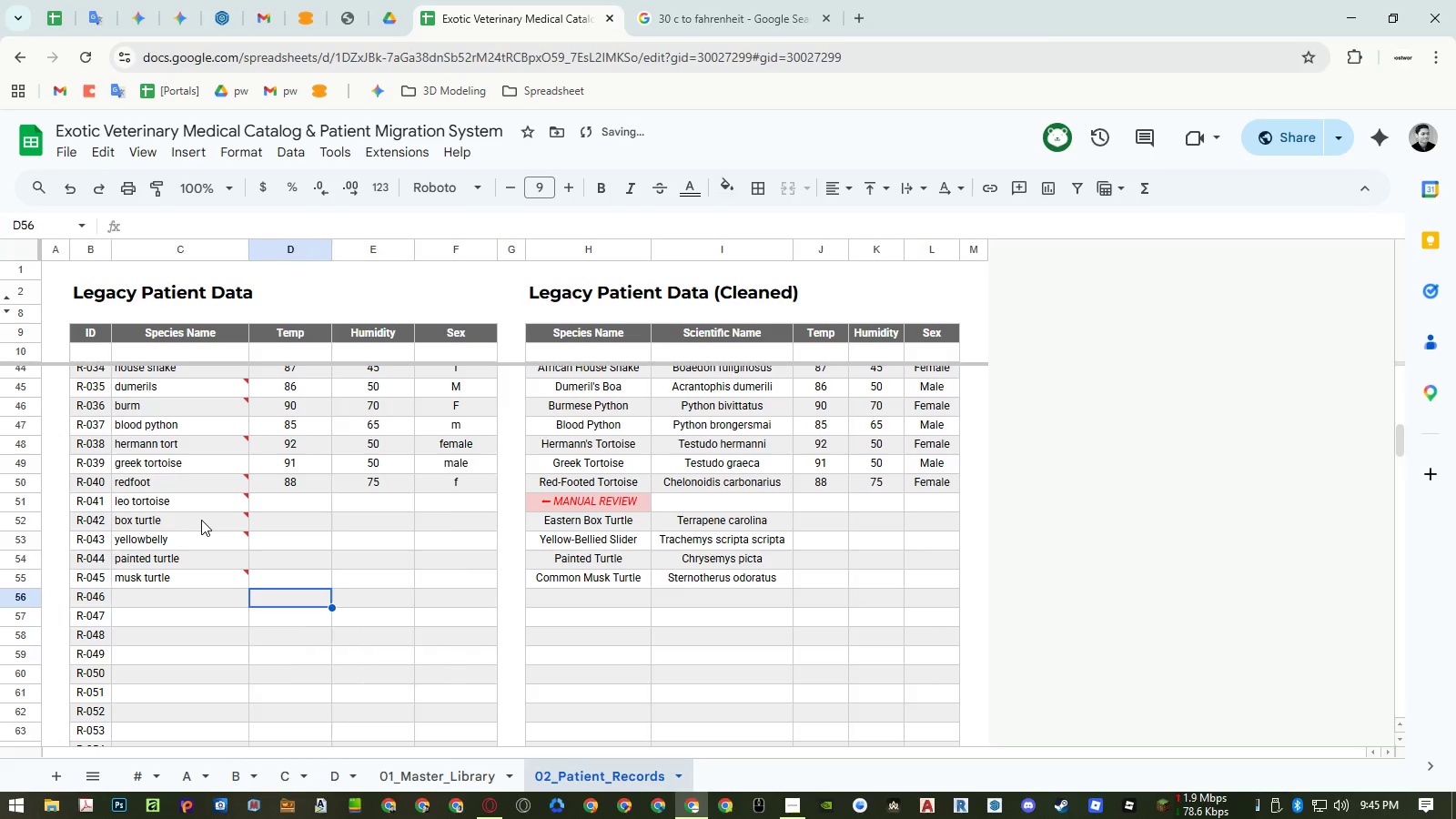 
key(ArrowRight)
 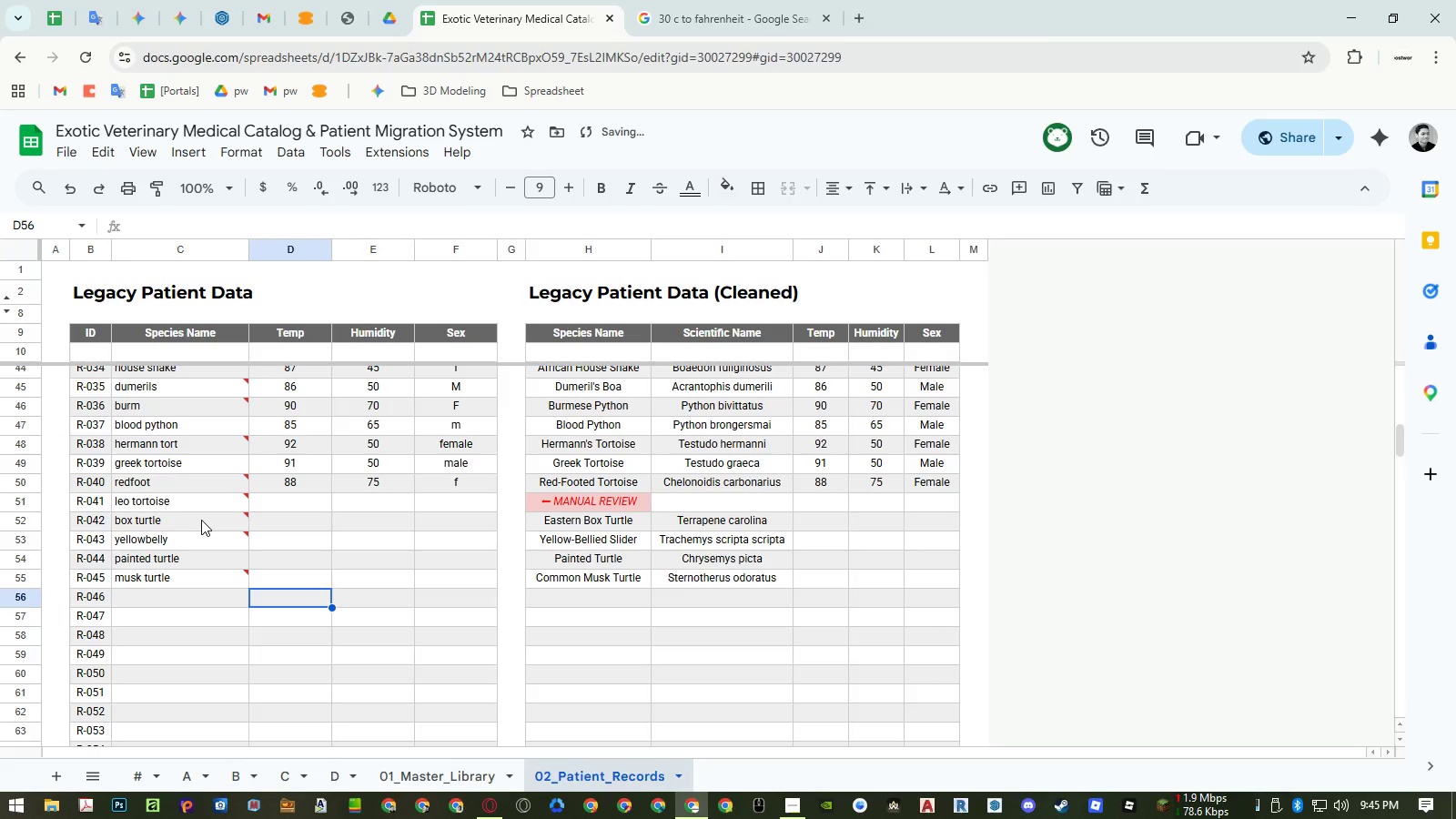 
key(Control+ControlLeft)
 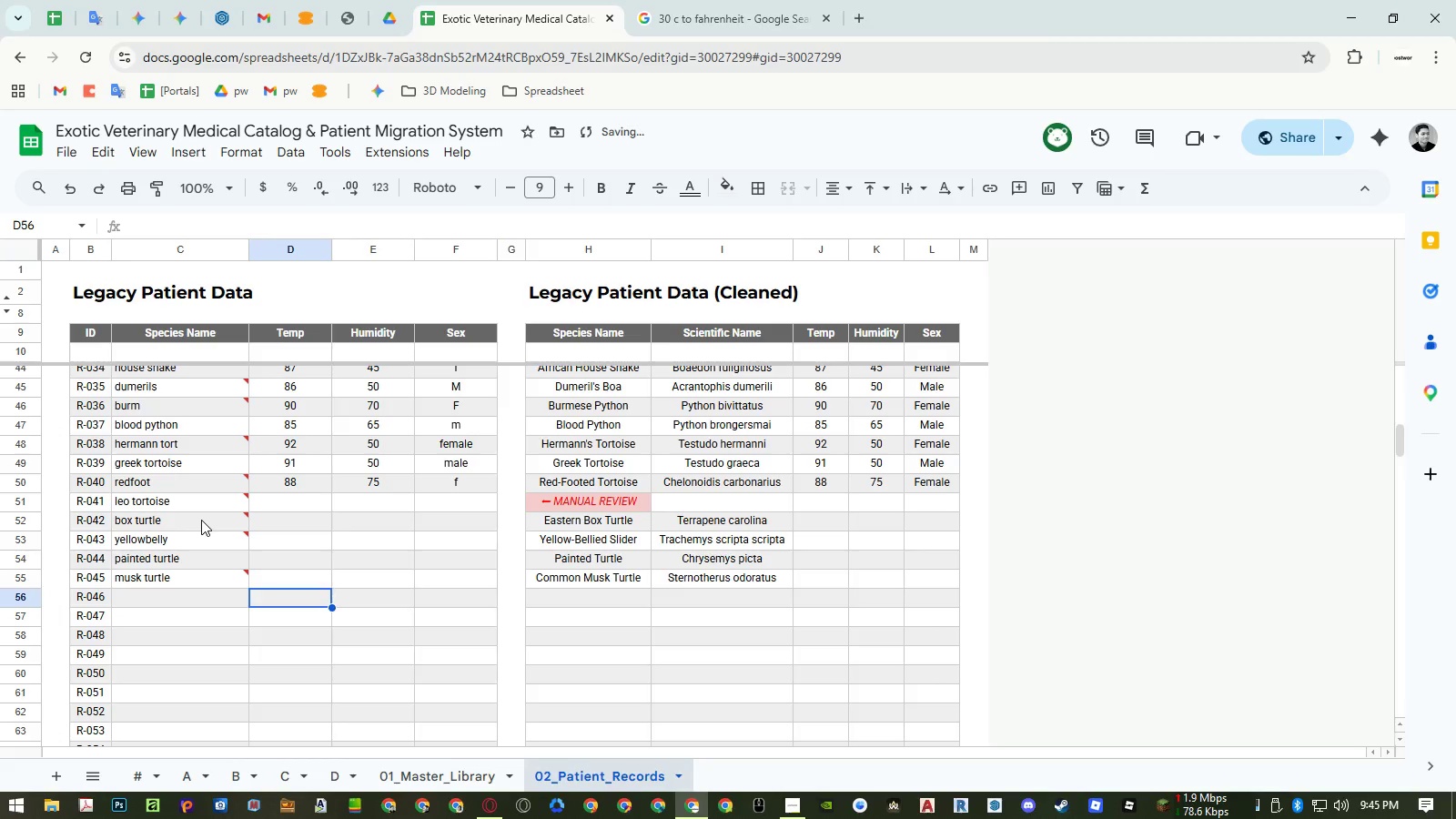 
key(Control+ArrowUp)
 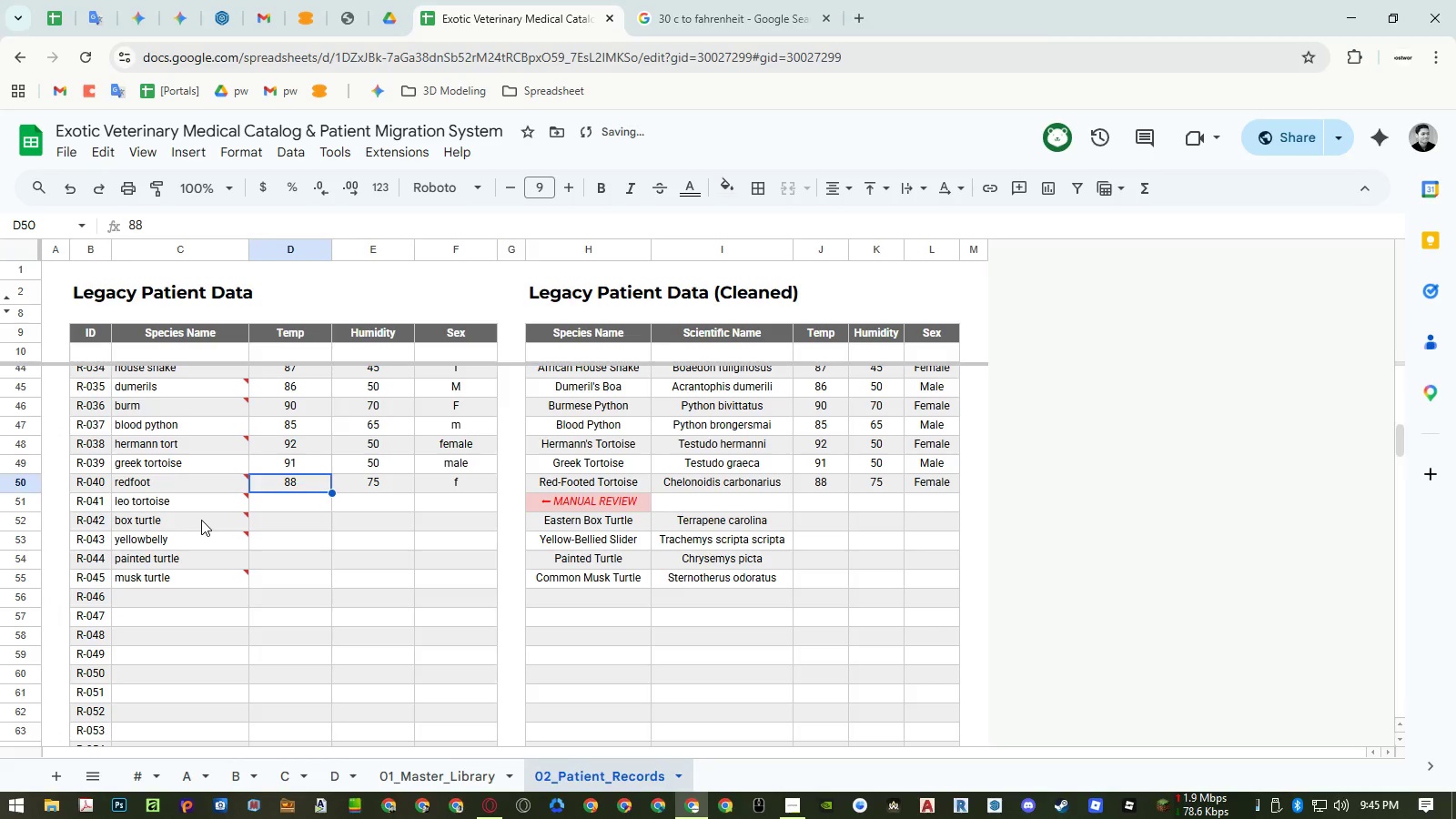 
key(ArrowDown)
 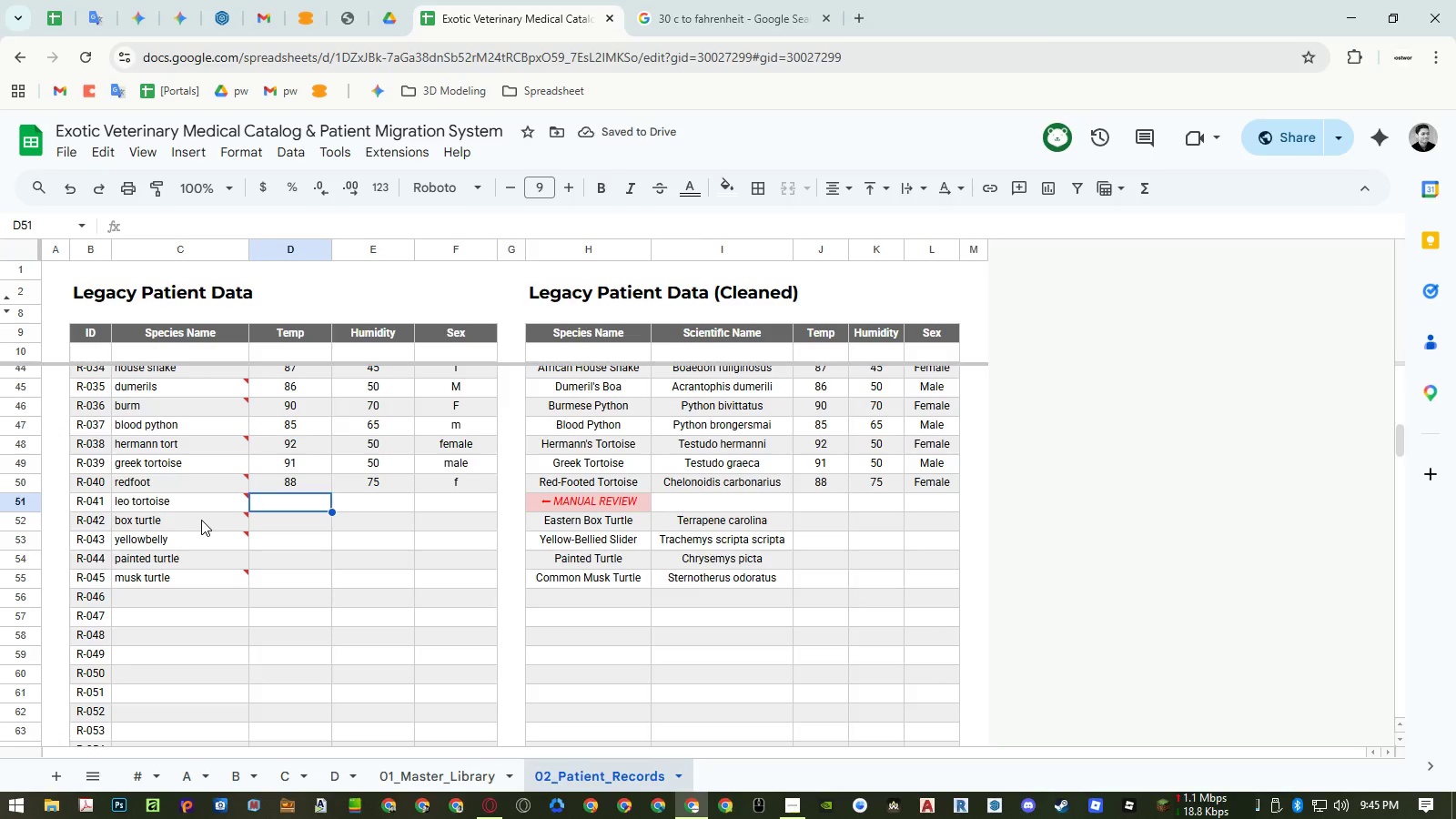 
wait(5.59)
 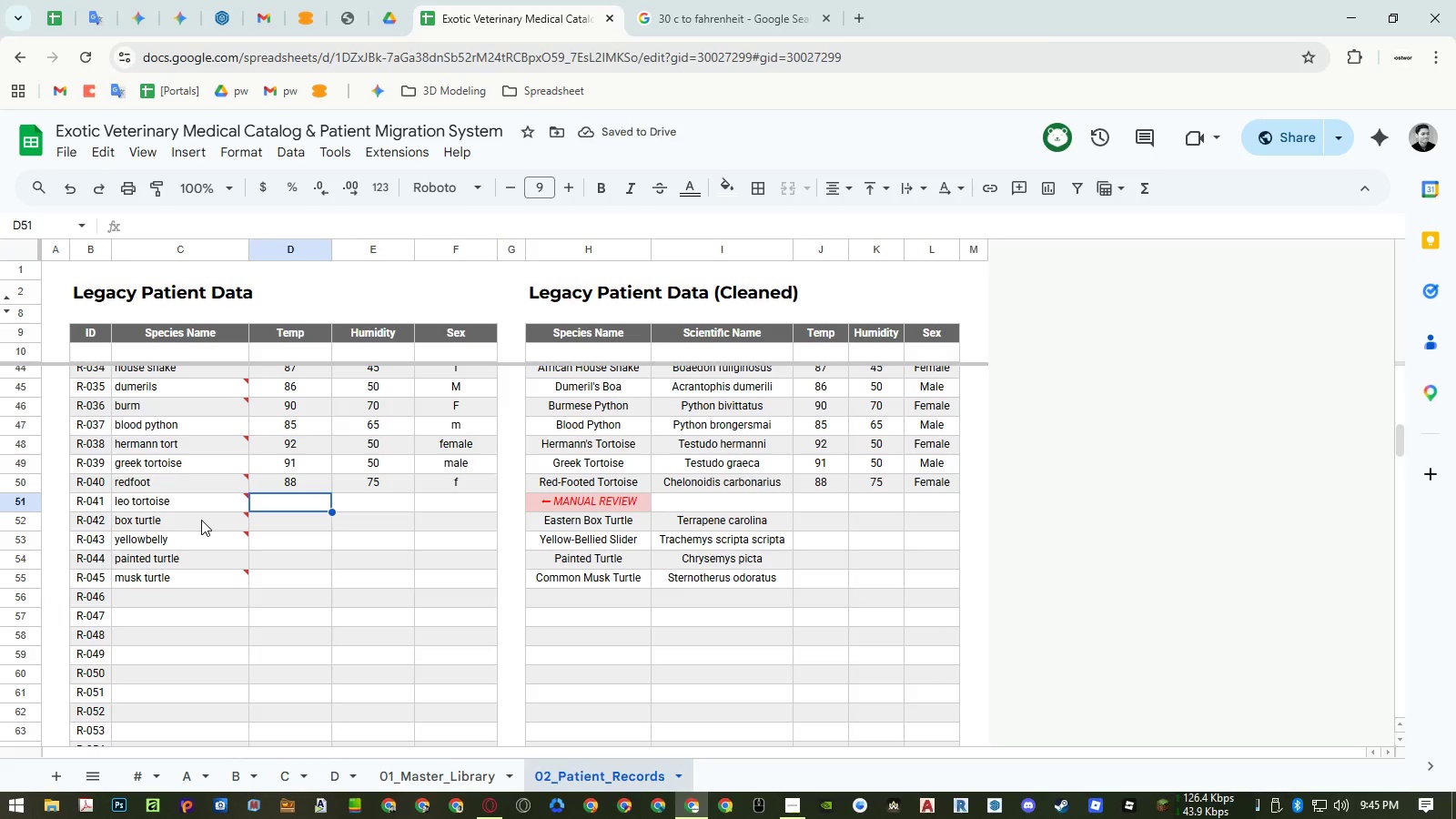 
key(Numpad9)
 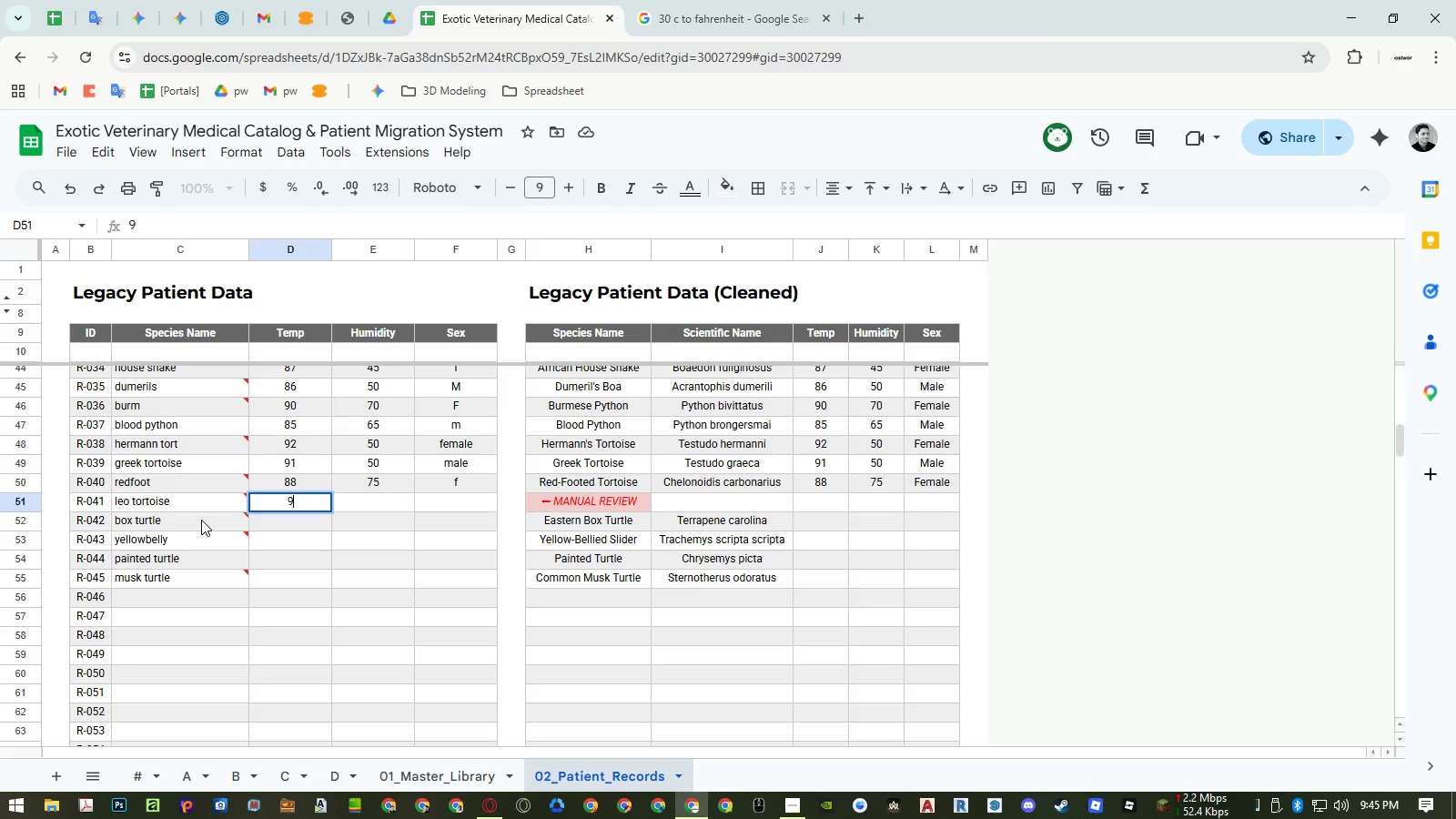 
key(Numpad3)
 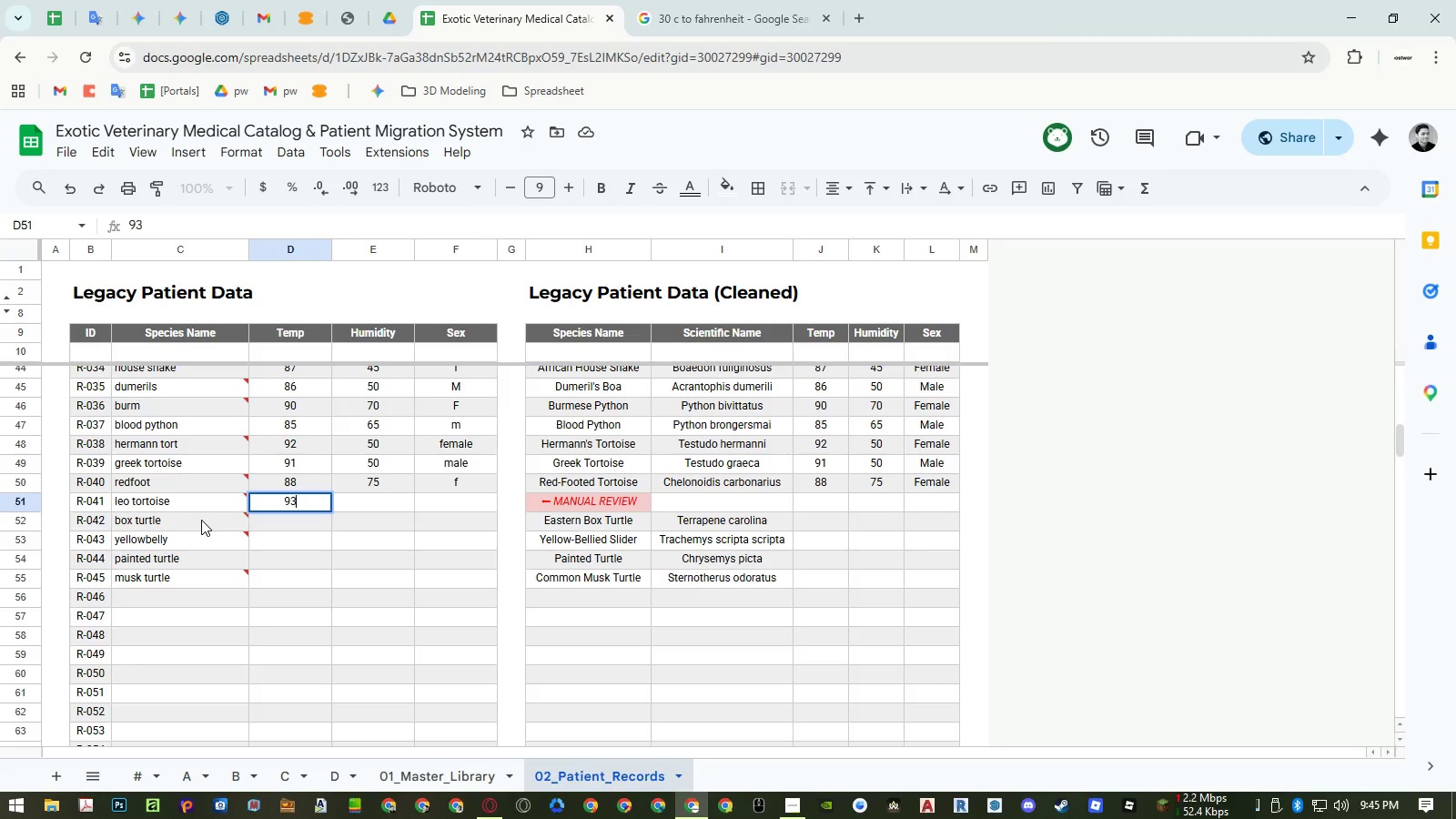 
key(NumpadEnter)
 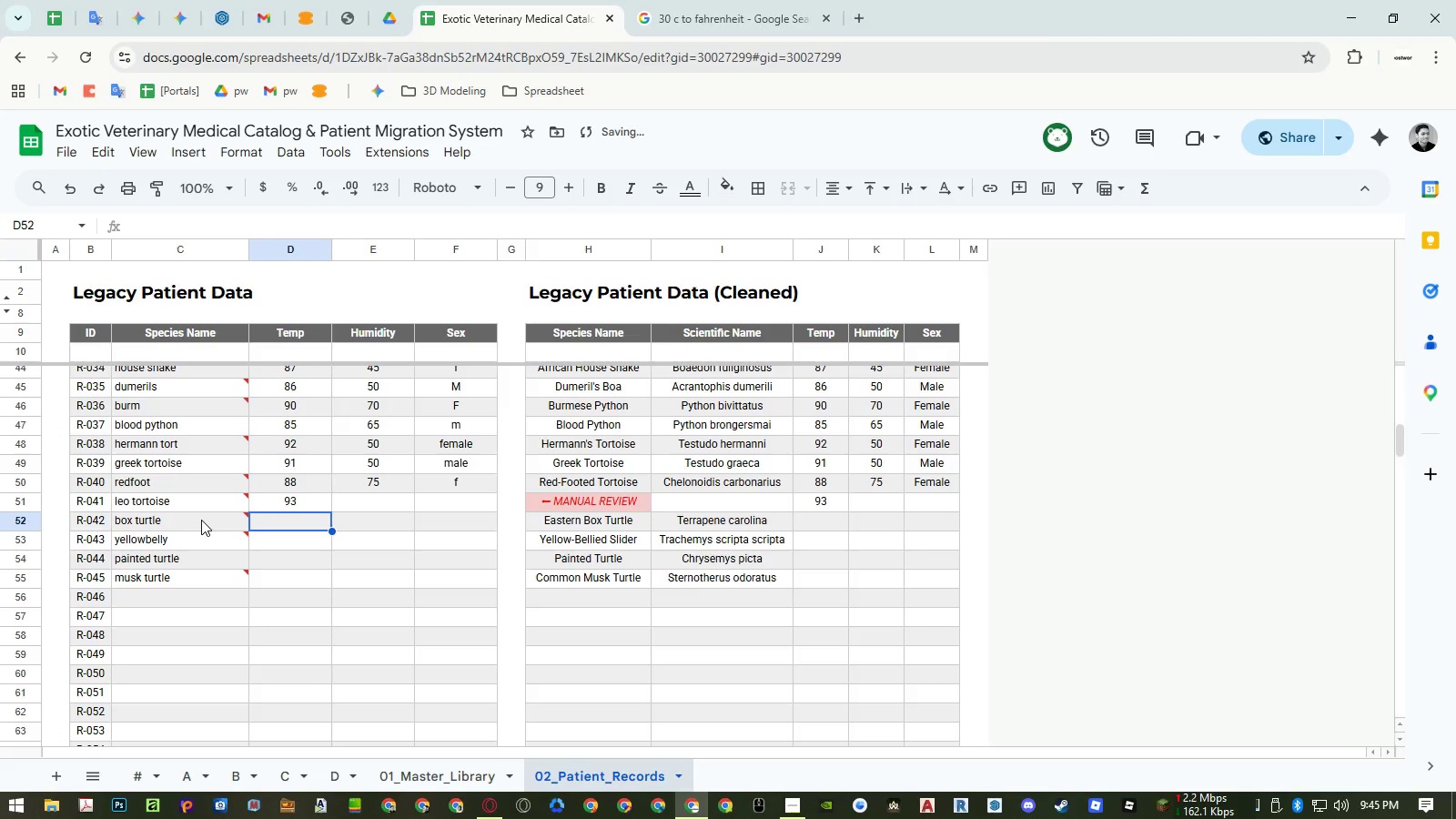 
key(Numpad8)
 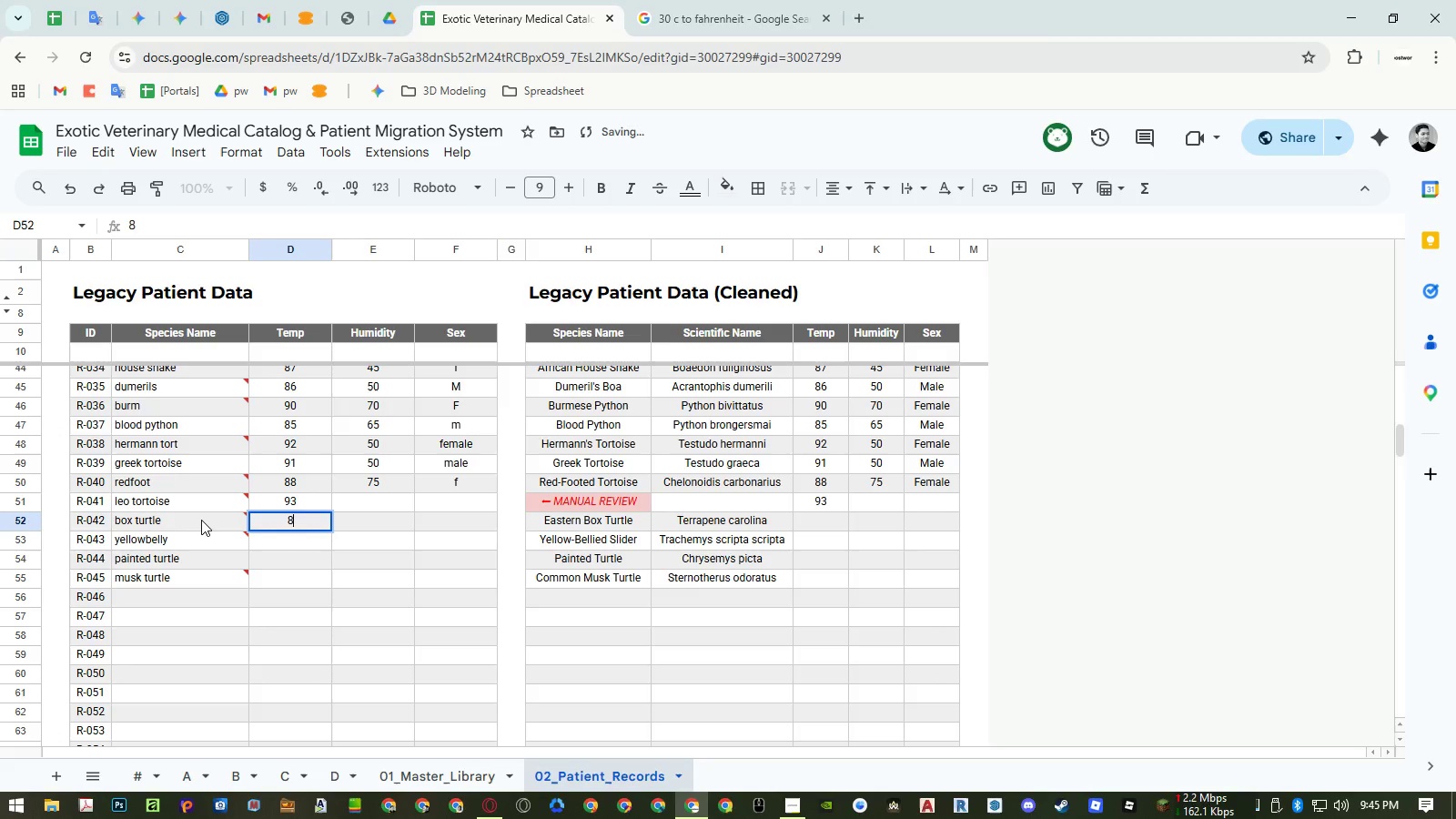 
key(Numpad7)
 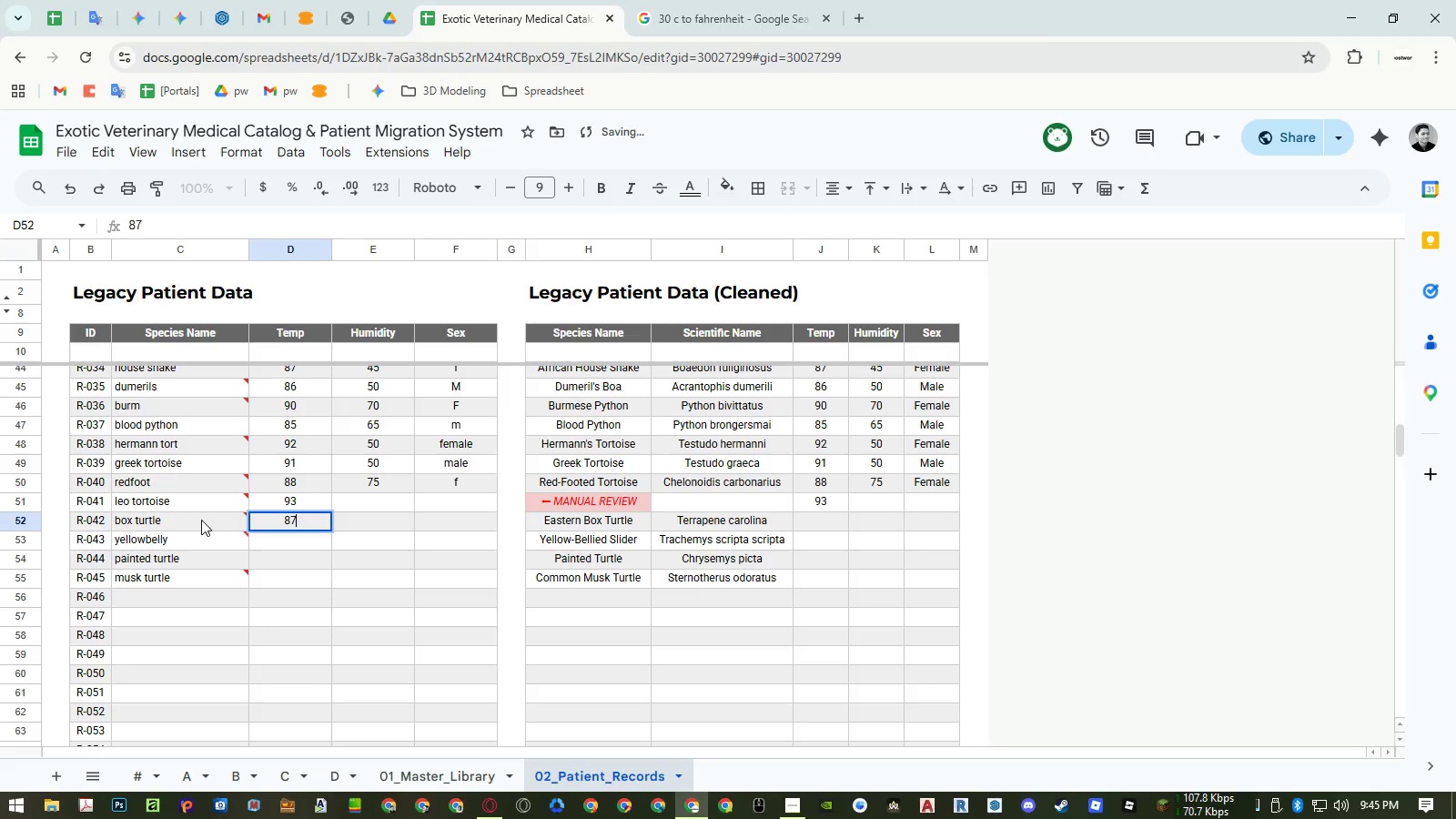 
key(NumpadEnter)
 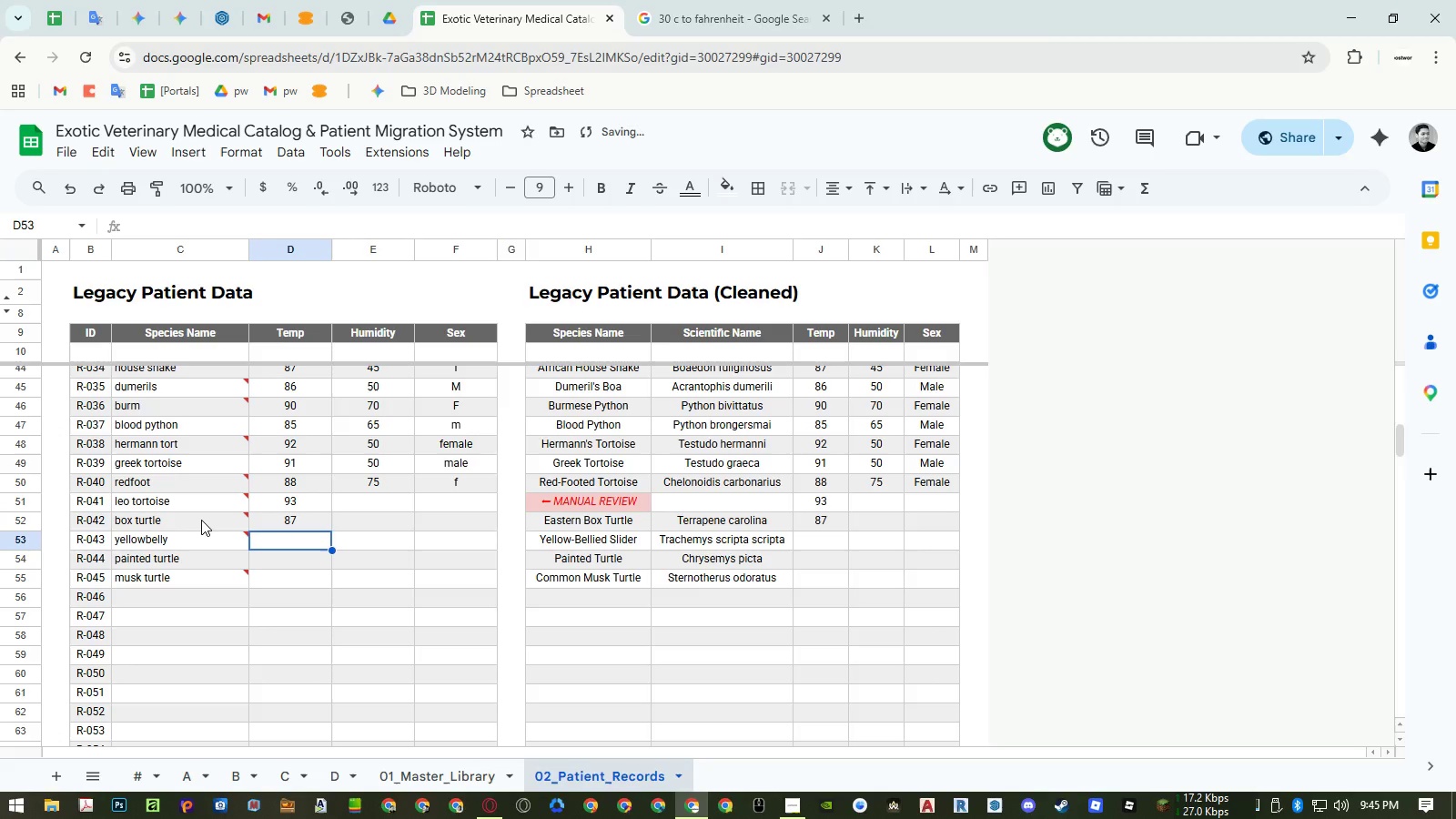 
key(Numpad9)
 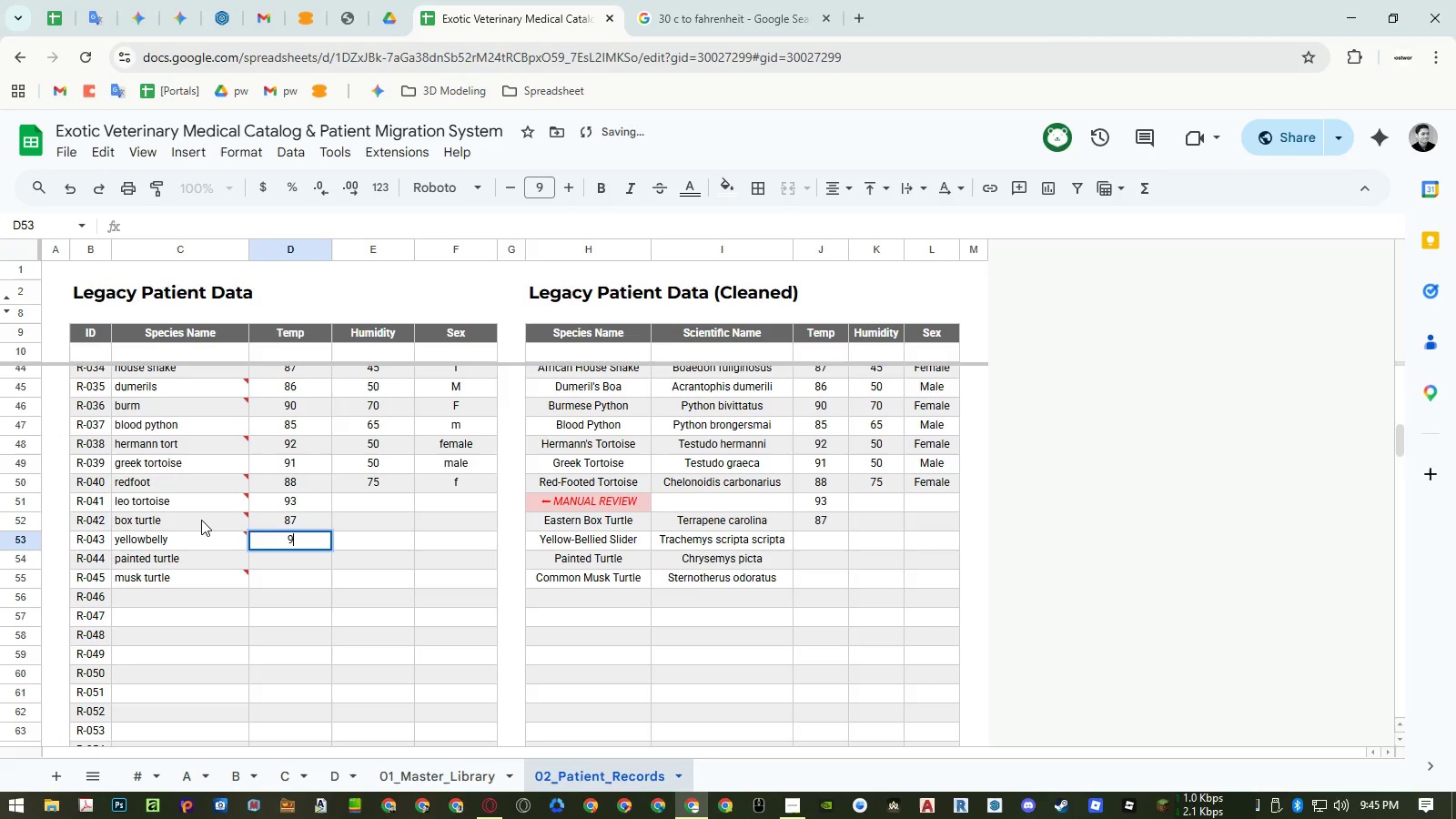 
key(Numpad2)
 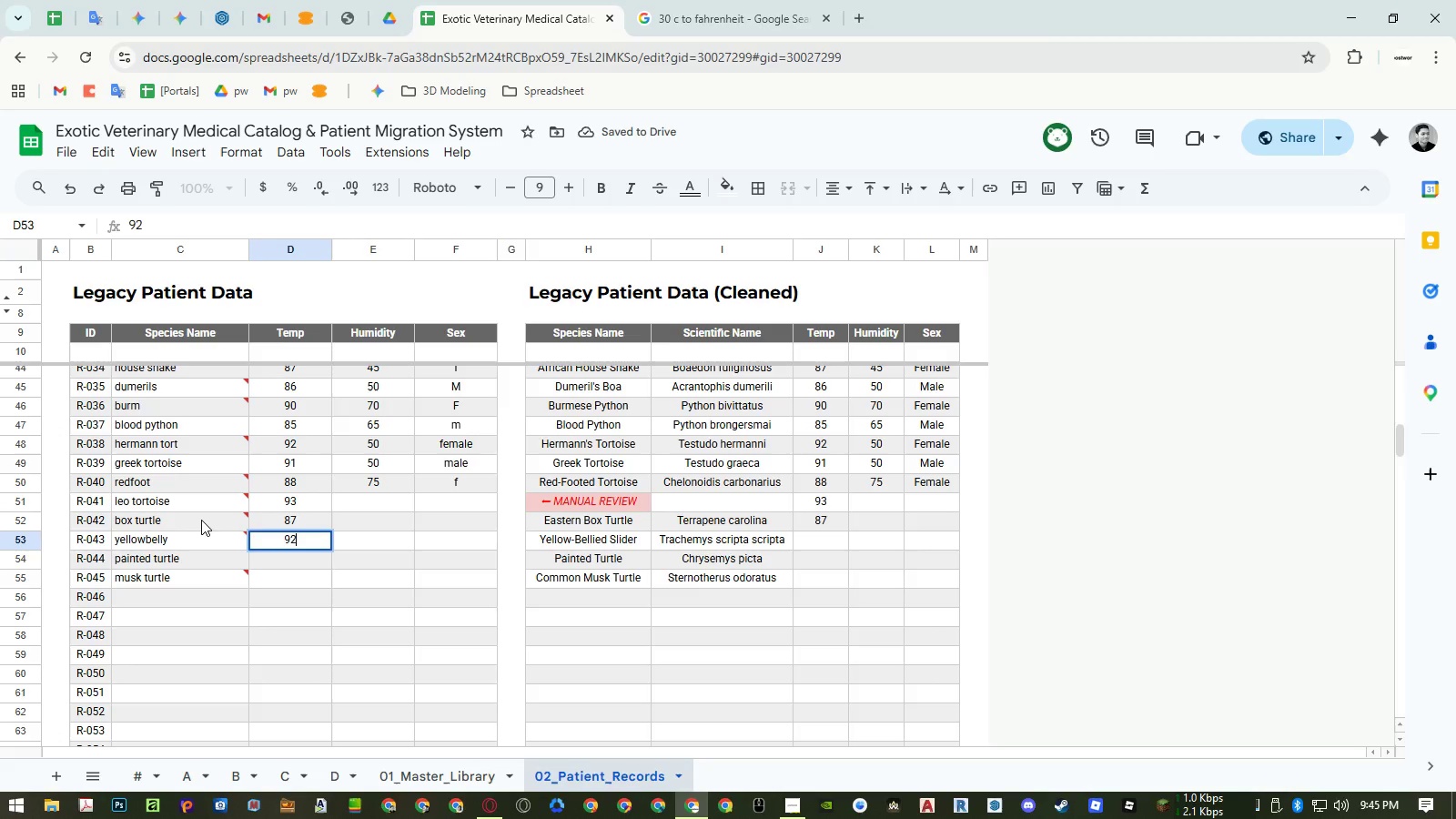 
key(NumpadEnter)
 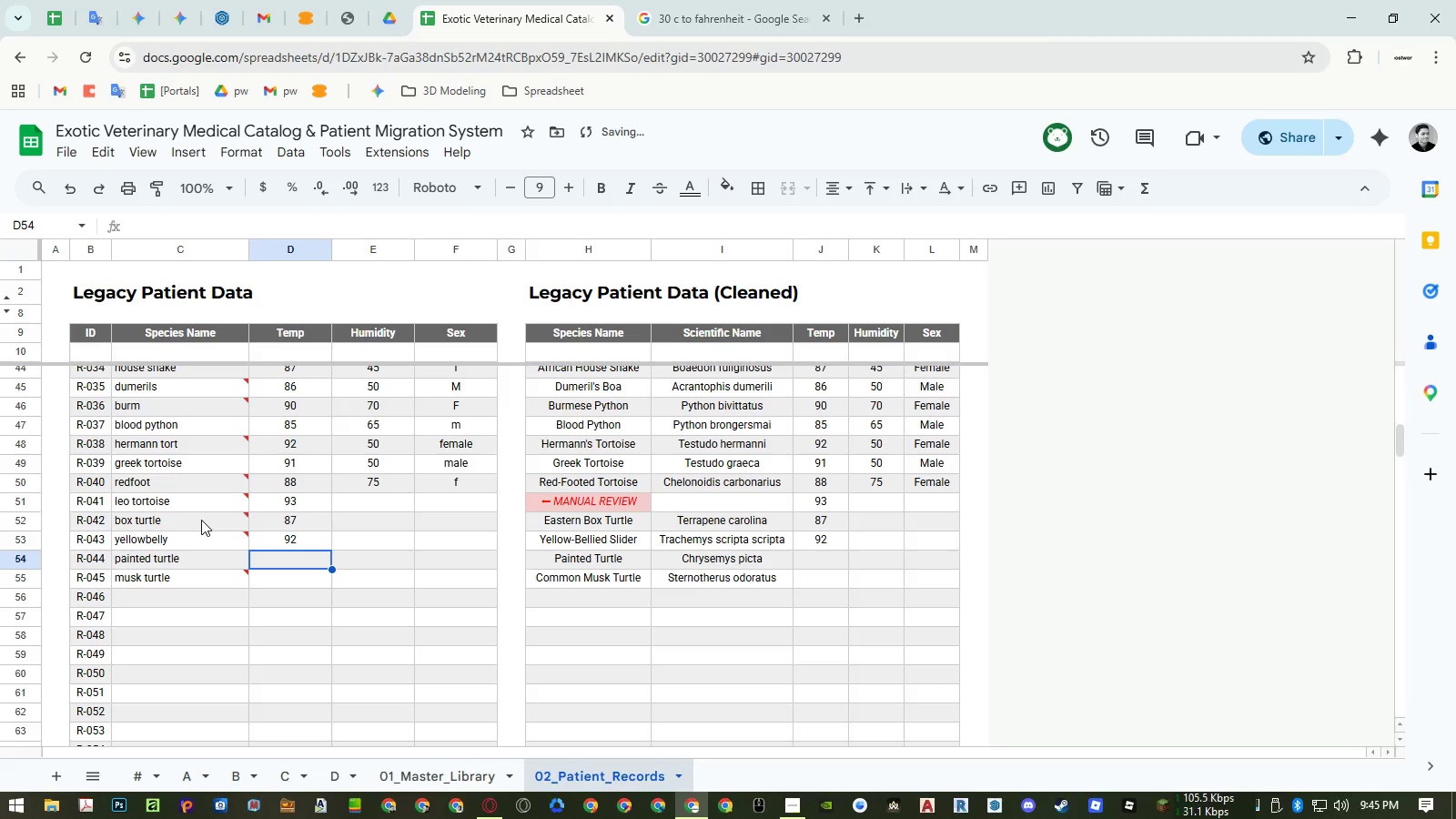 
key(Numpad8)
 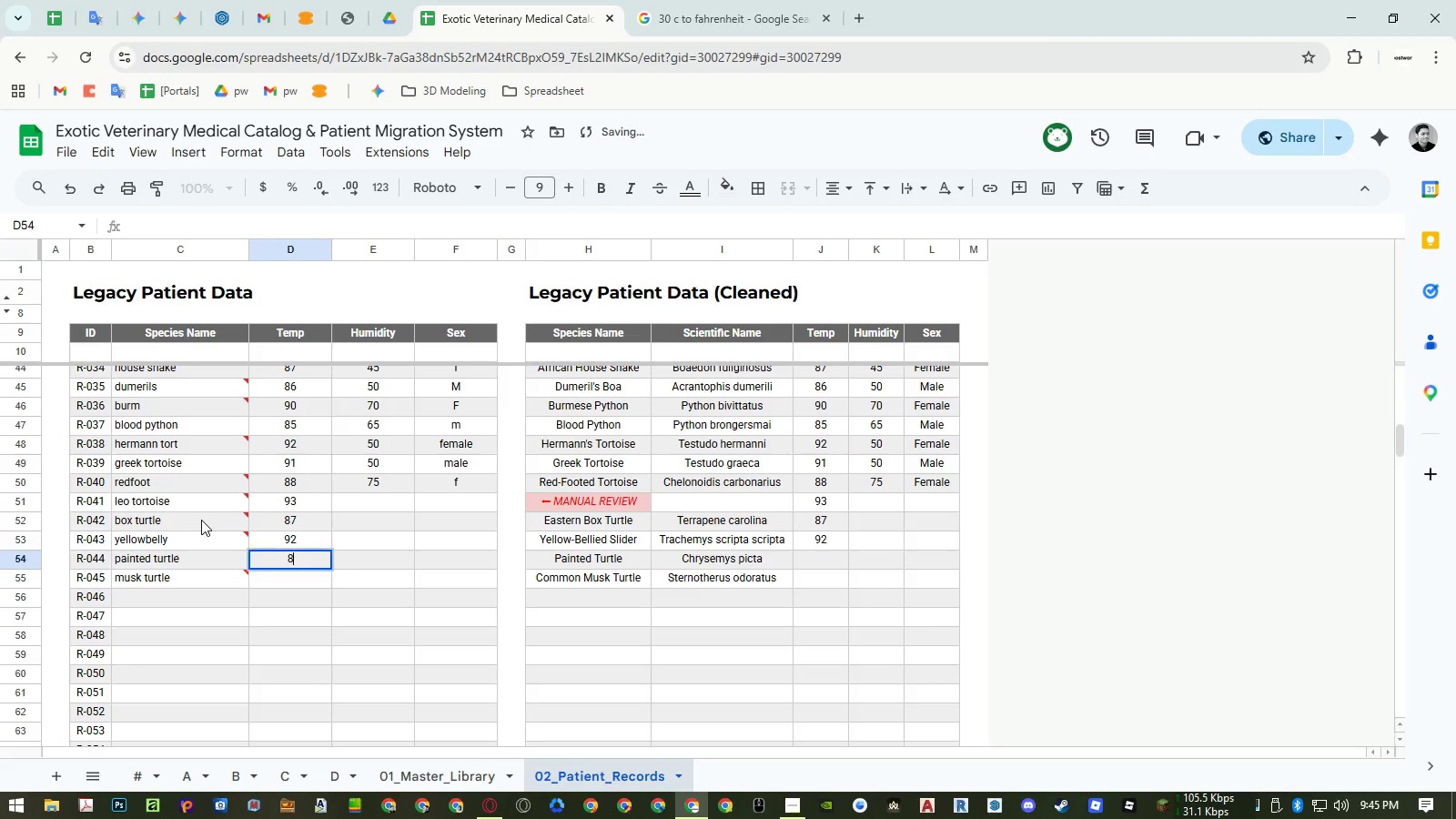 
key(Numpad8)
 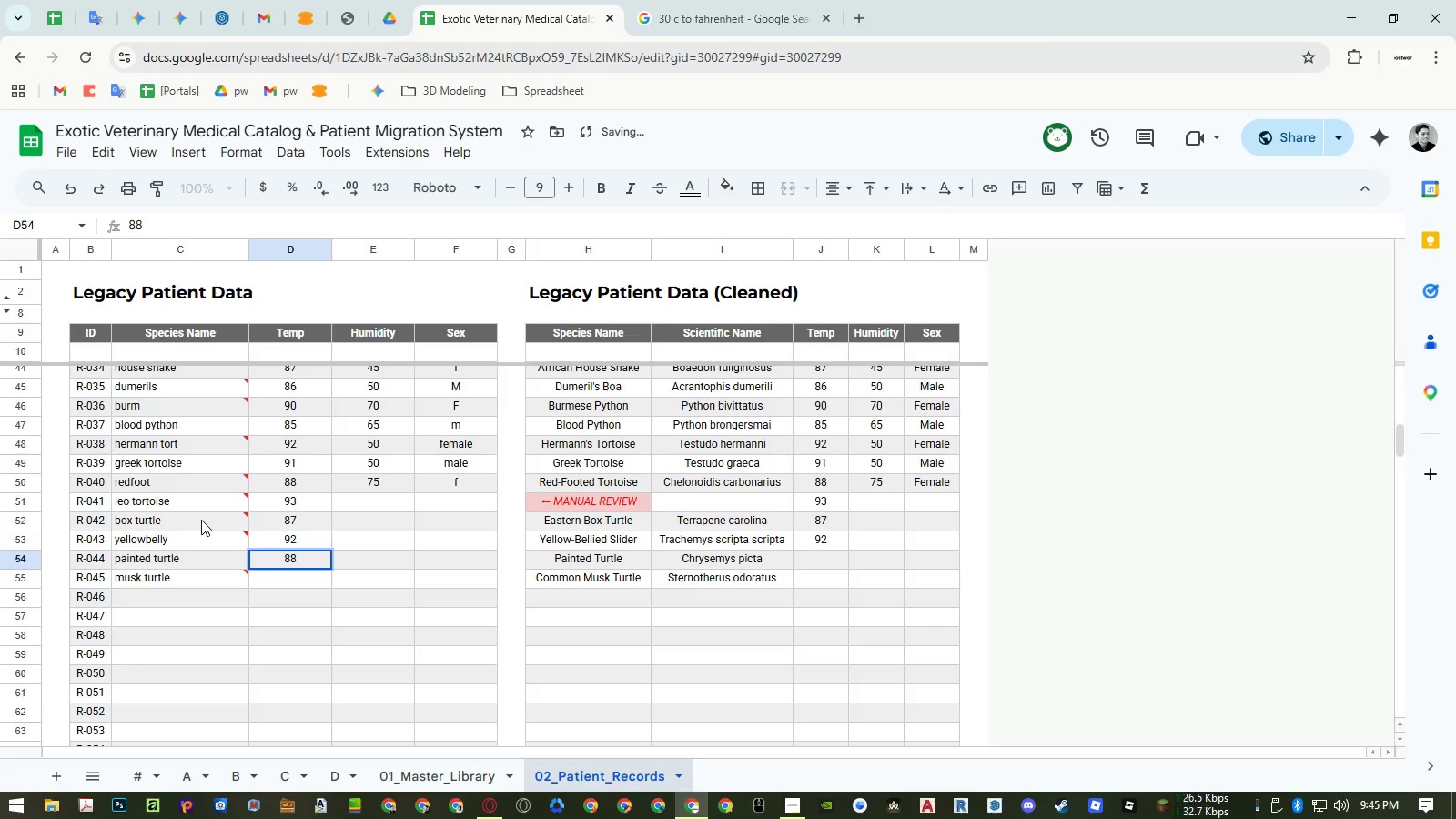 
key(NumpadEnter)
 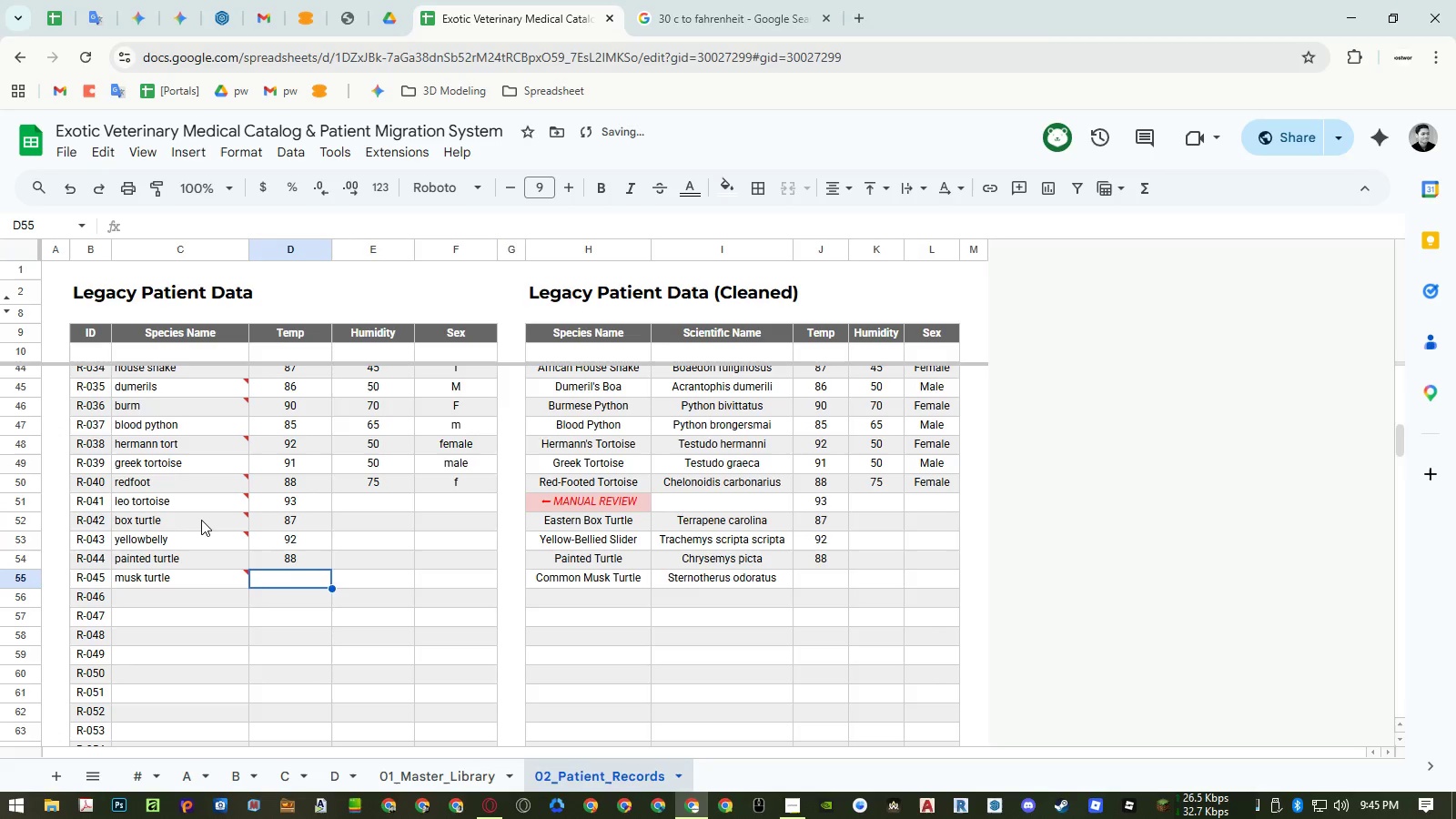 
key(Numpad8)
 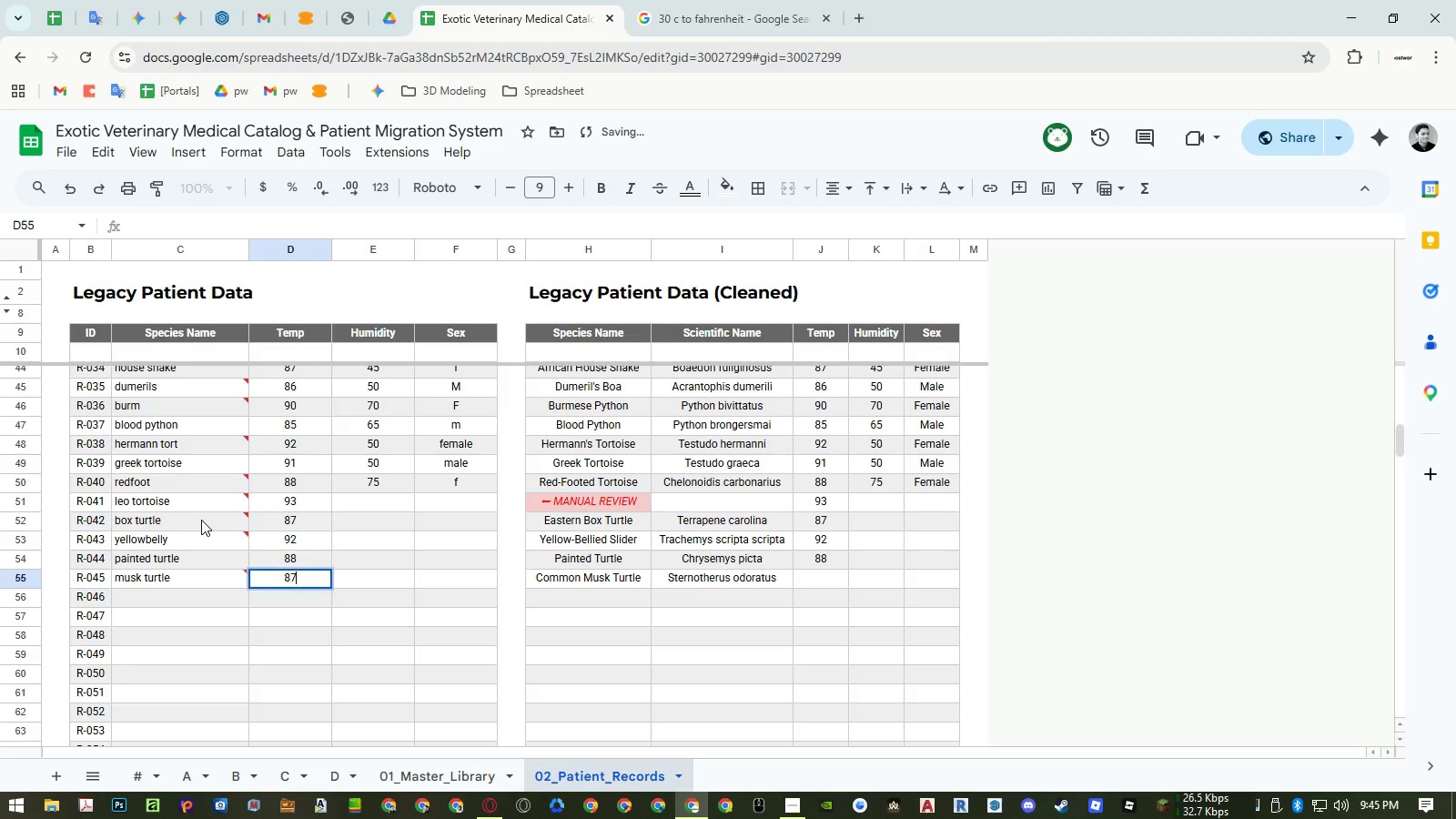 
key(Numpad7)
 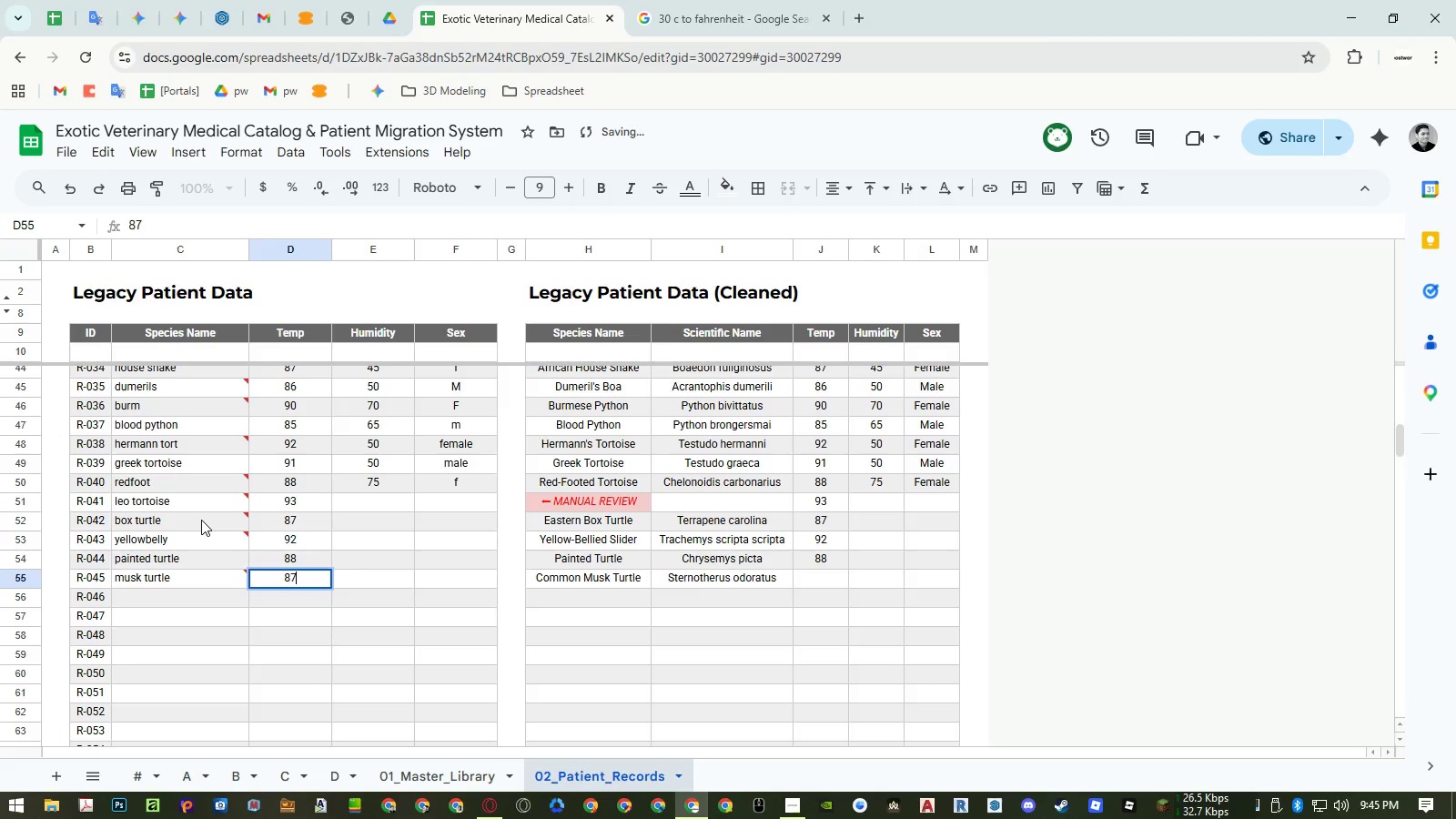 
key(NumpadEnter)
 